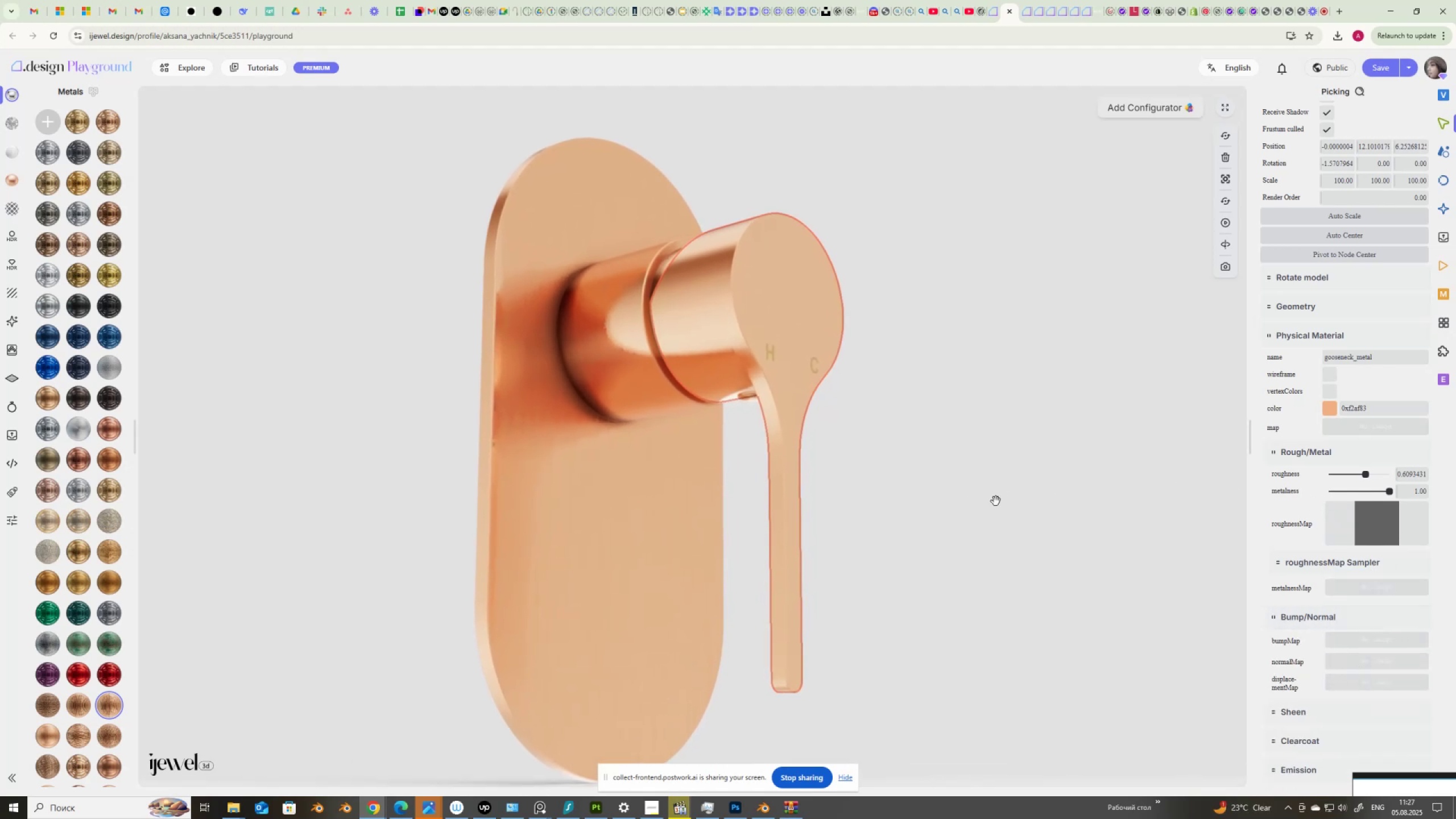 
left_click_drag(start_coordinate=[1001, 501], to_coordinate=[932, 523])
 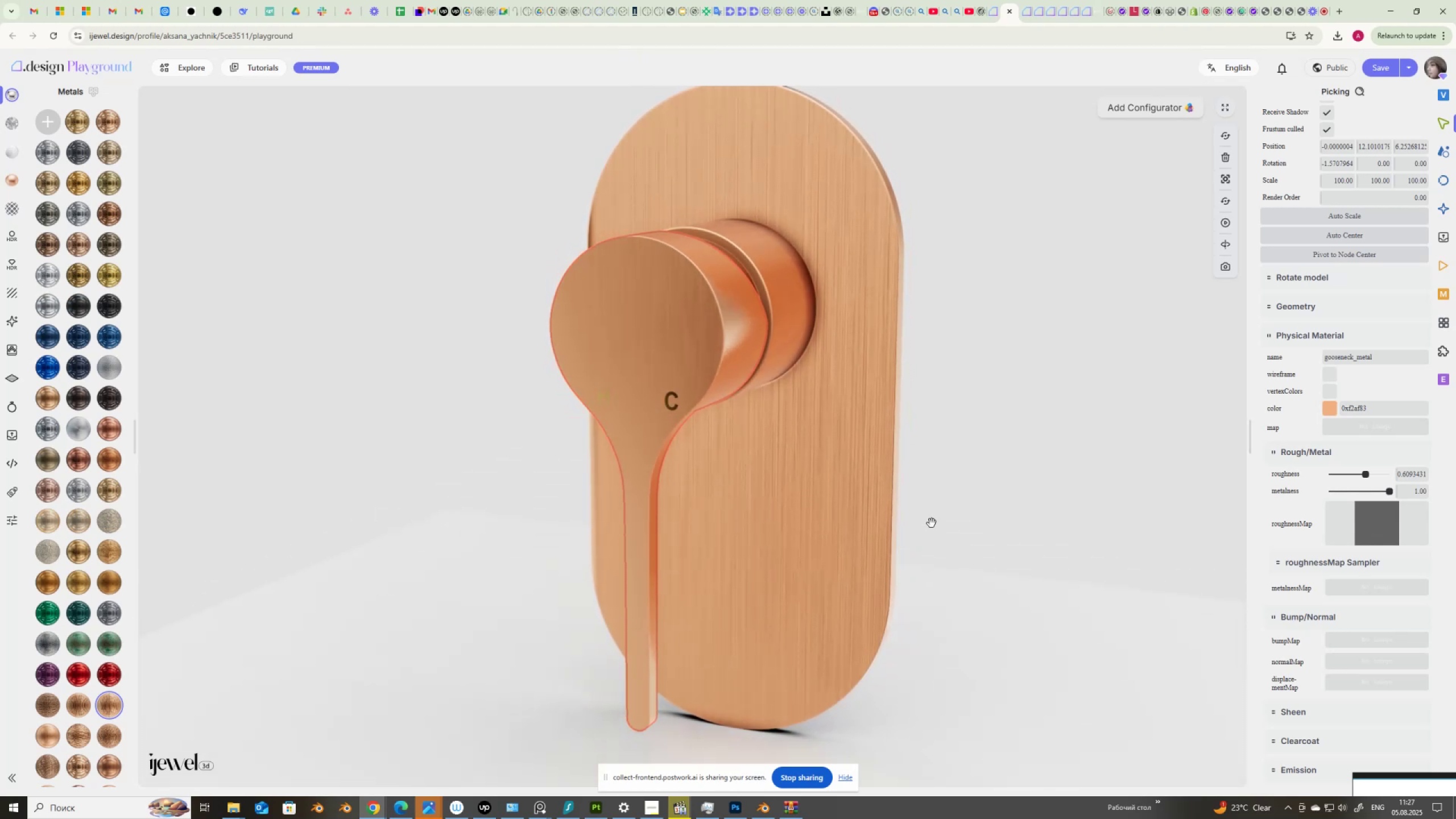 
left_click_drag(start_coordinate=[942, 535], to_coordinate=[992, 523])
 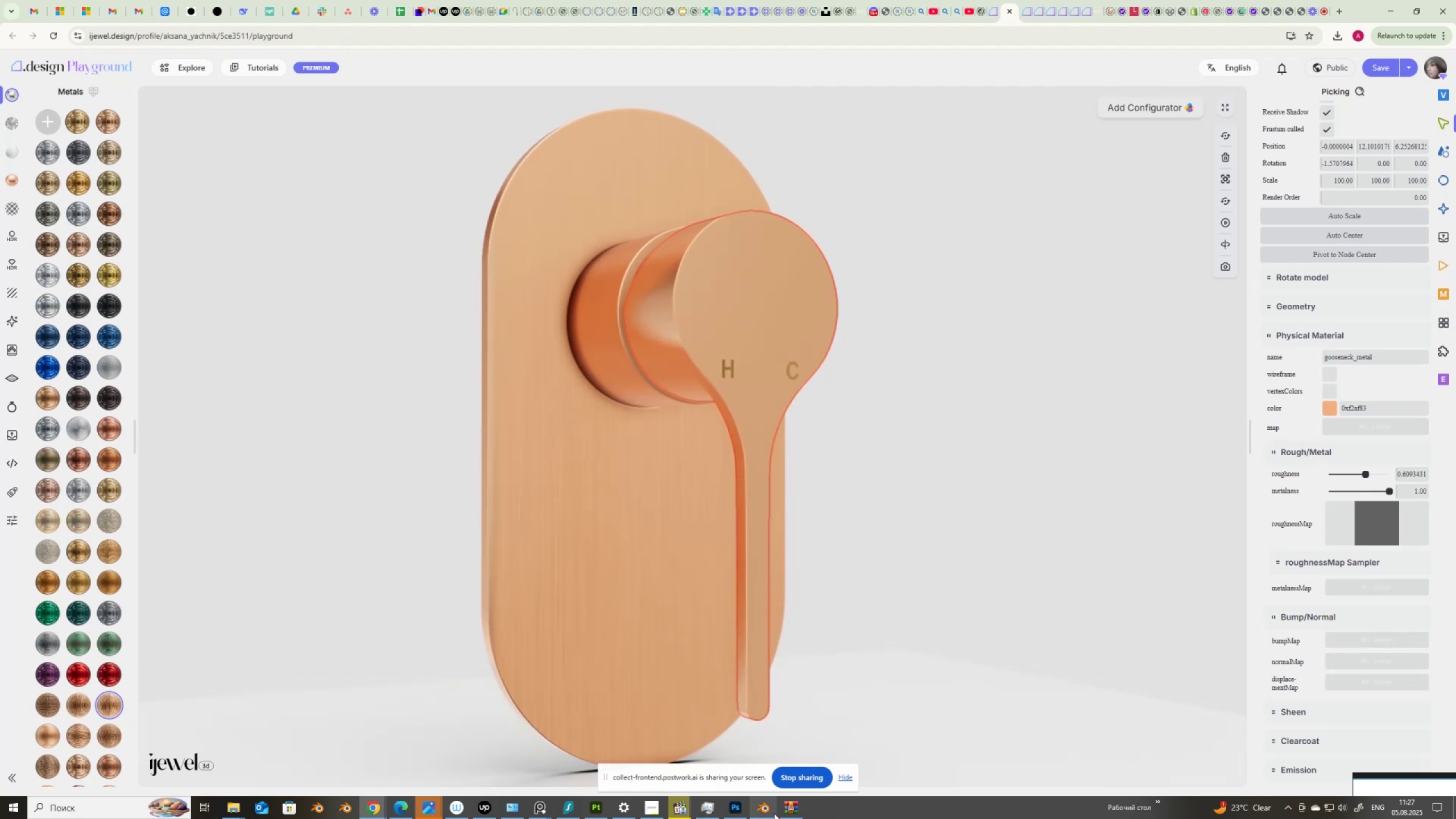 
left_click([774, 813])
 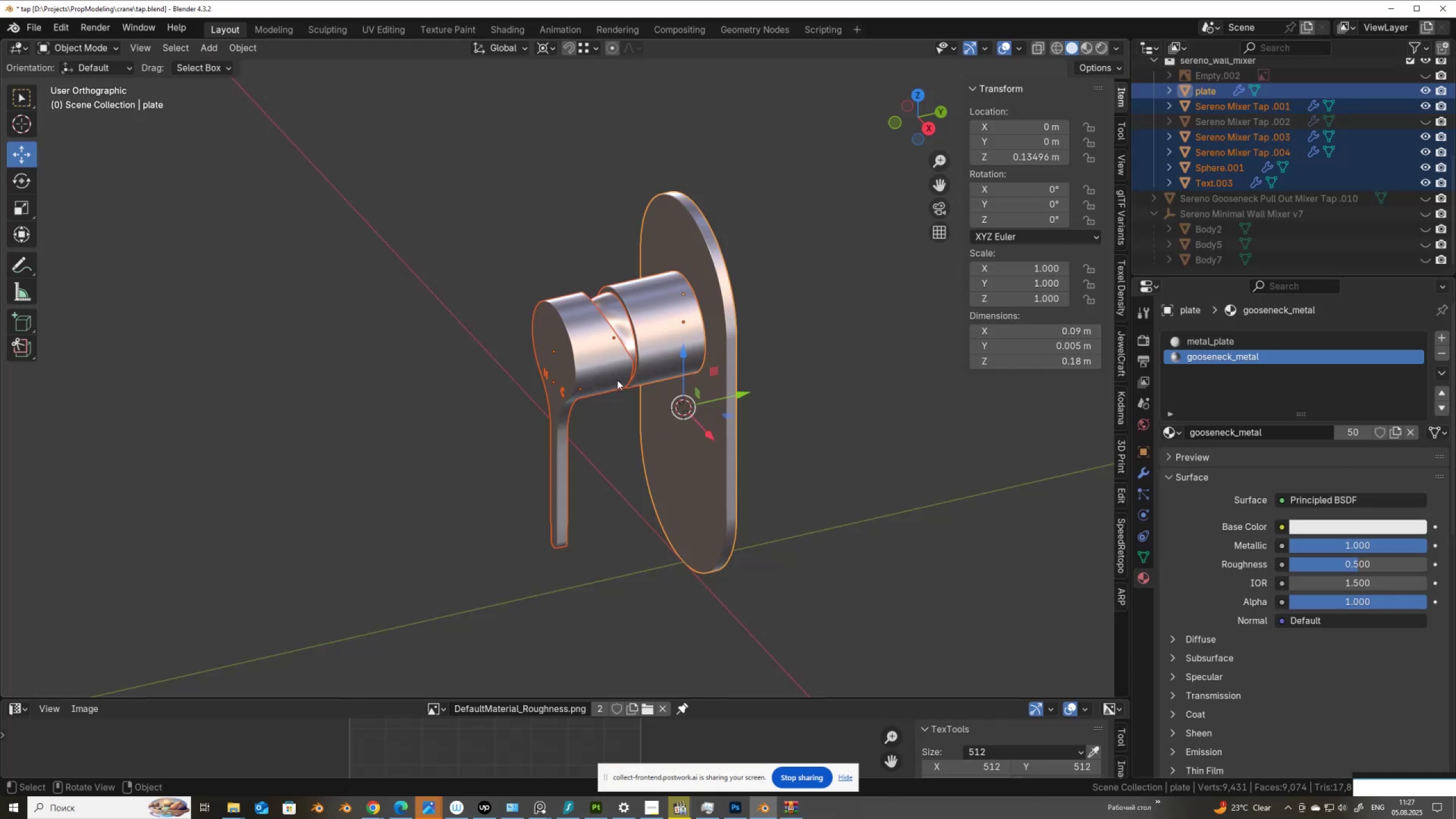 
scroll: coordinate [820, 450], scroll_direction: up, amount: 4.0
 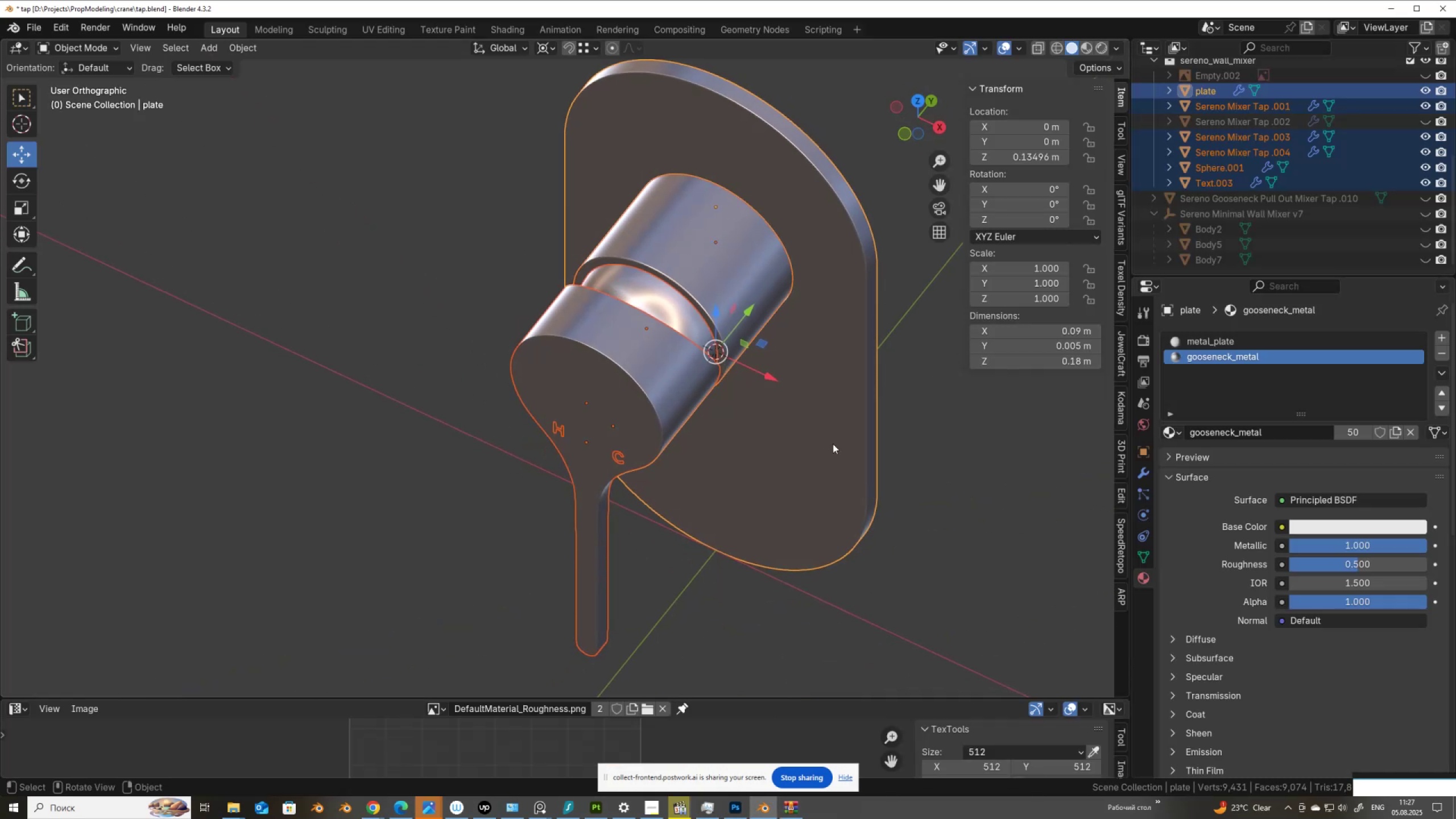 
left_click([833, 444])
 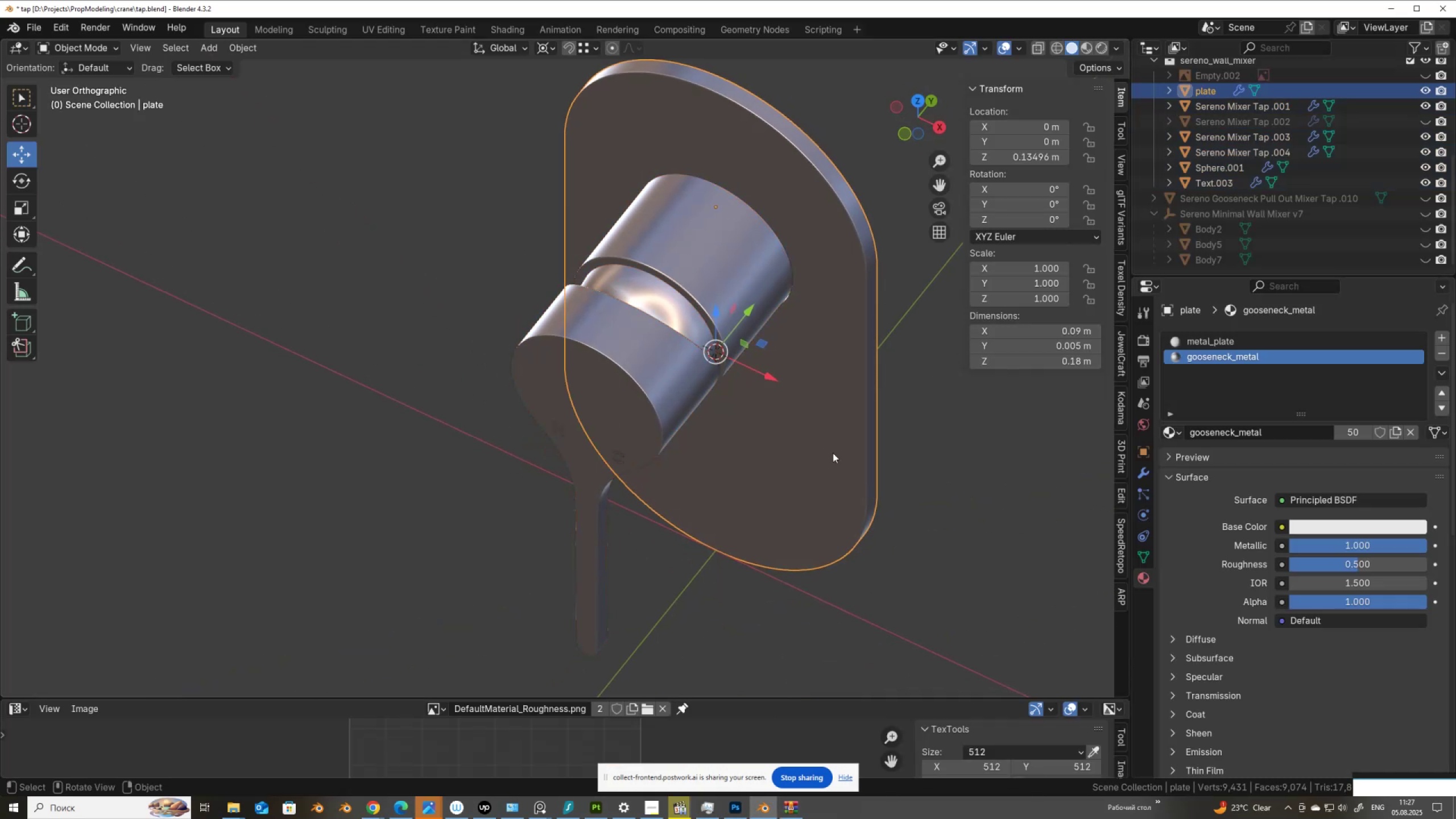 
key(Tab)
 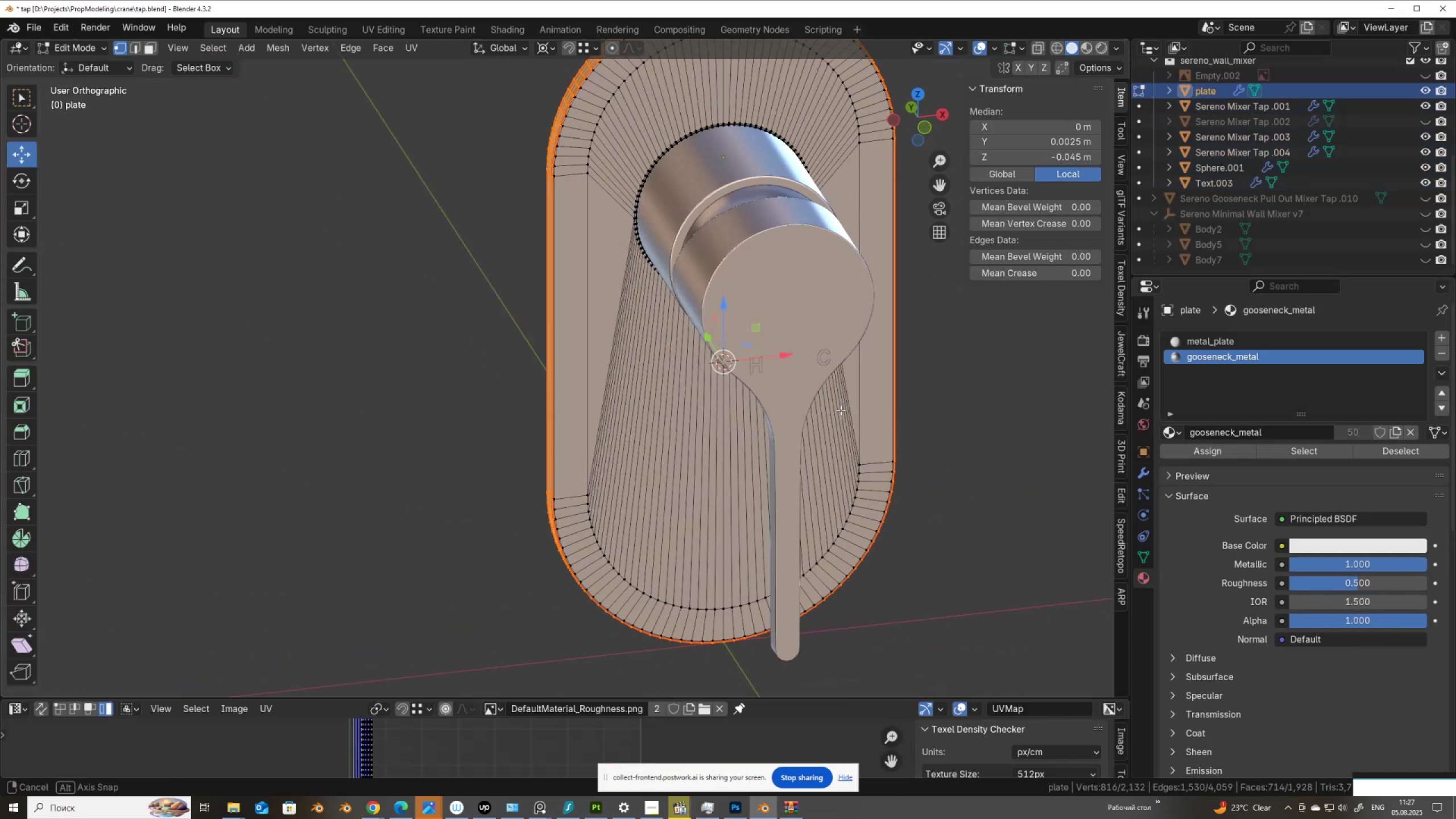 
scroll: coordinate [653, 559], scroll_direction: up, amount: 13.0
 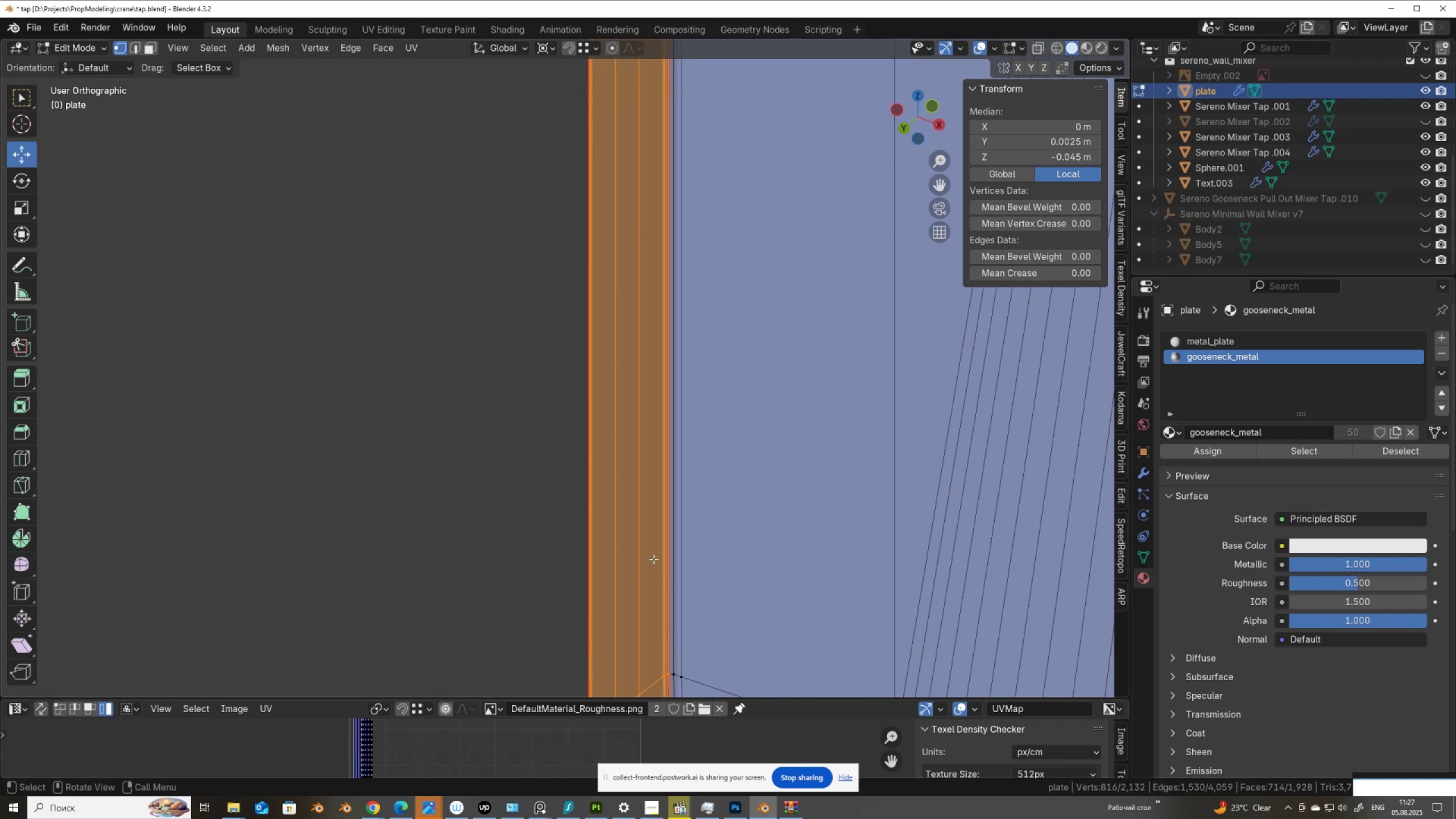 
scroll: coordinate [653, 559], scroll_direction: down, amount: 4.0
 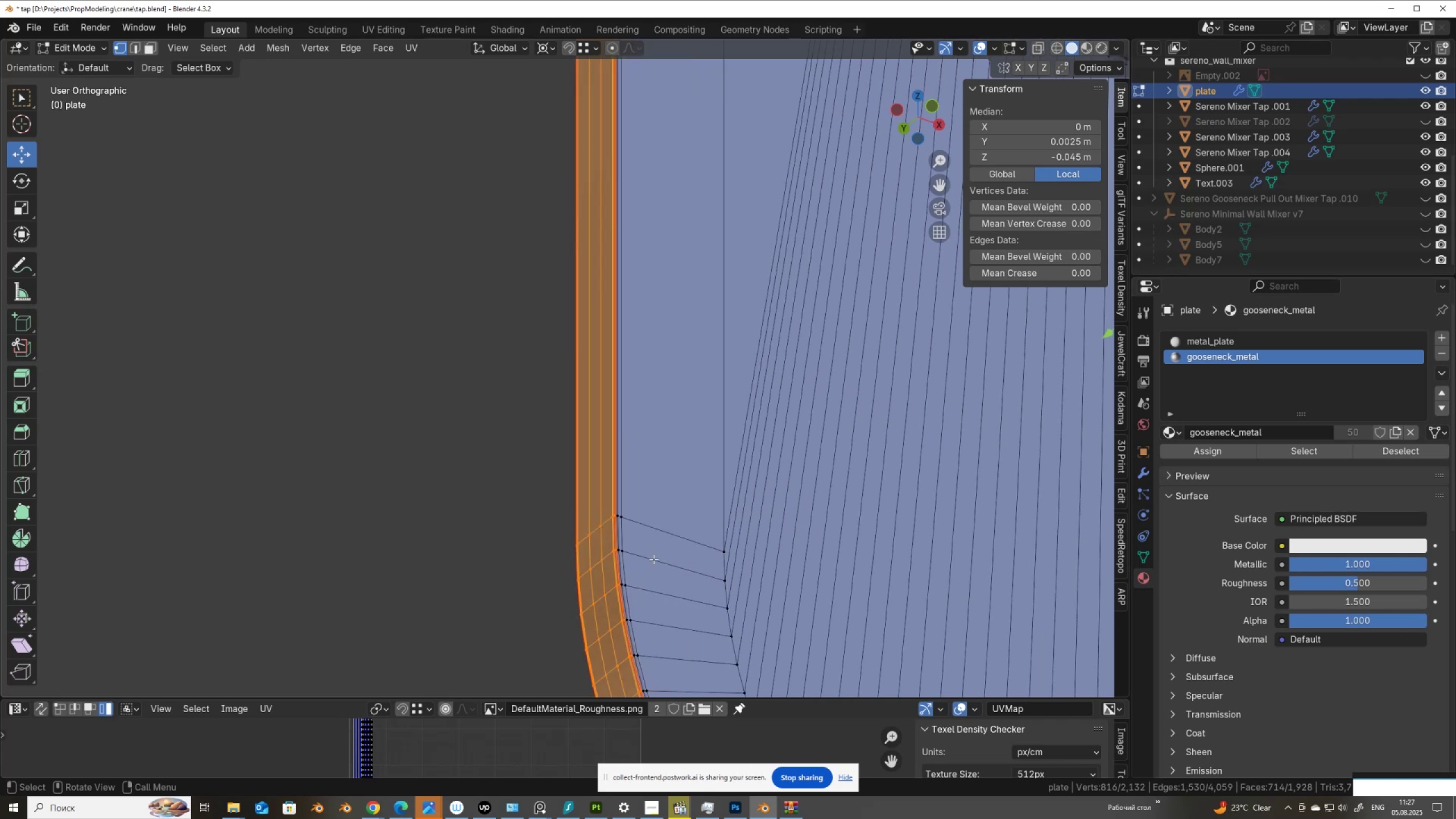 
key(Control+R)
 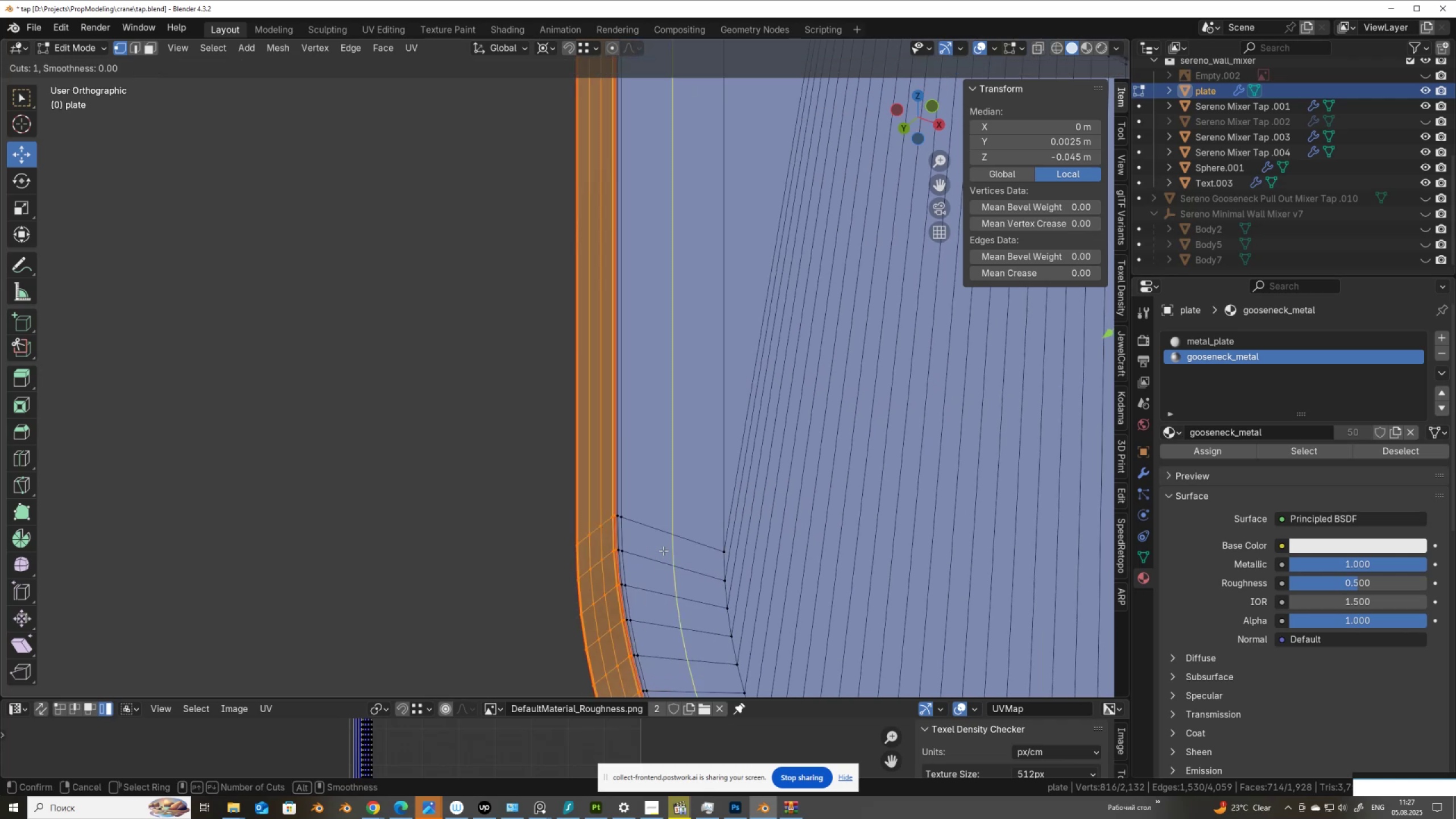 
left_click([663, 551])
 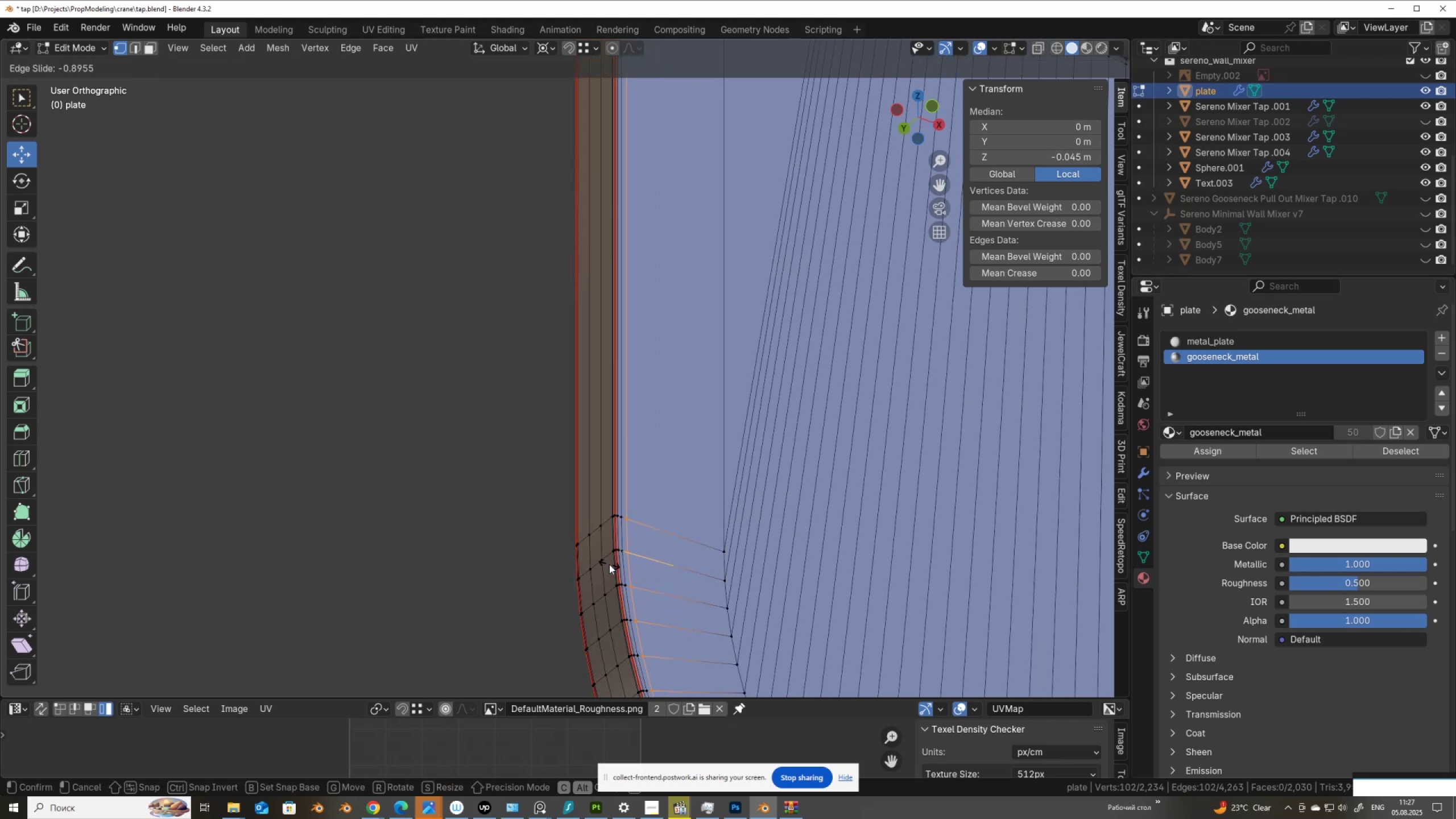 
left_click([609, 564])
 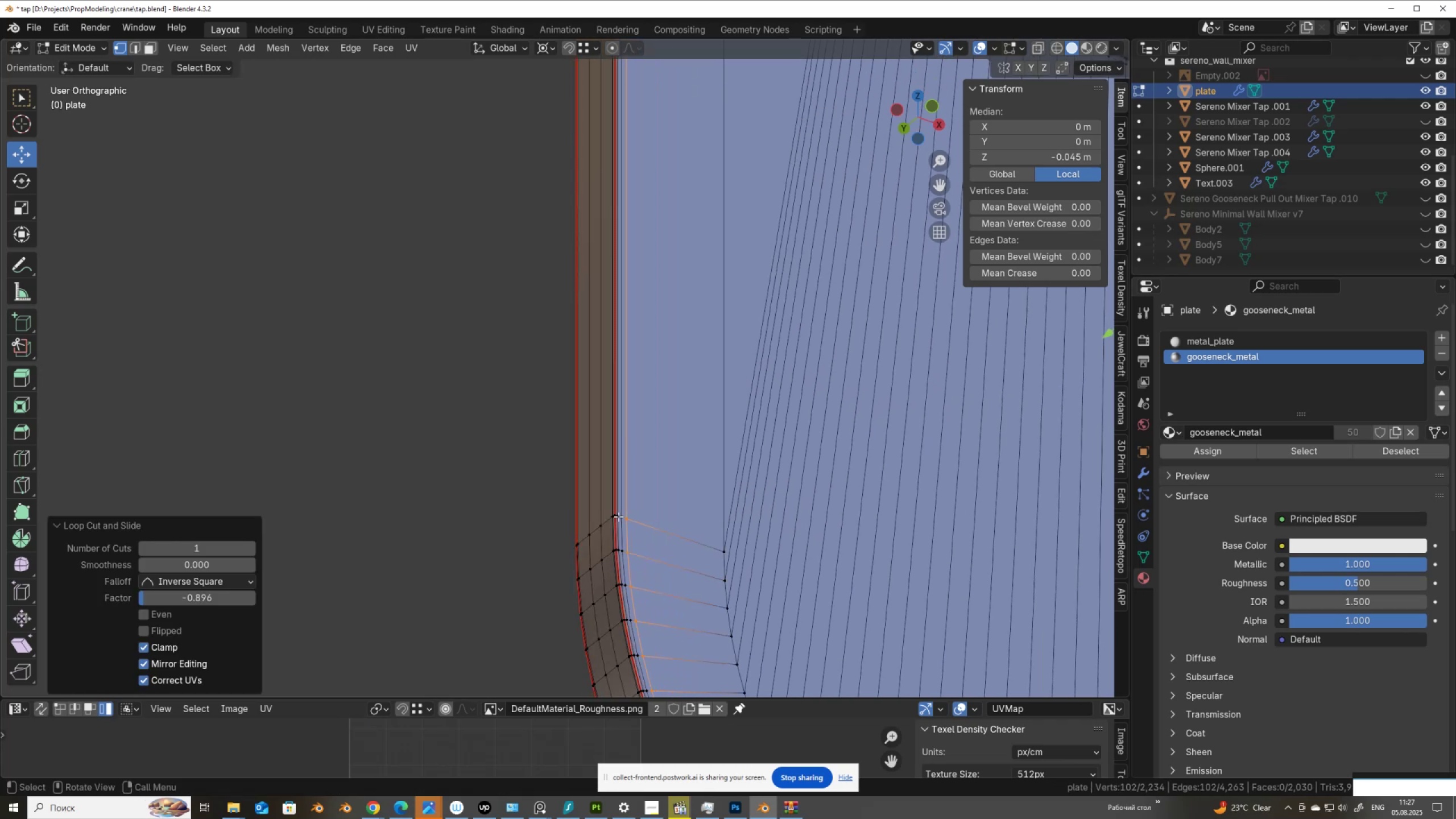 
scroll: coordinate [618, 478], scroll_direction: down, amount: 8.0
 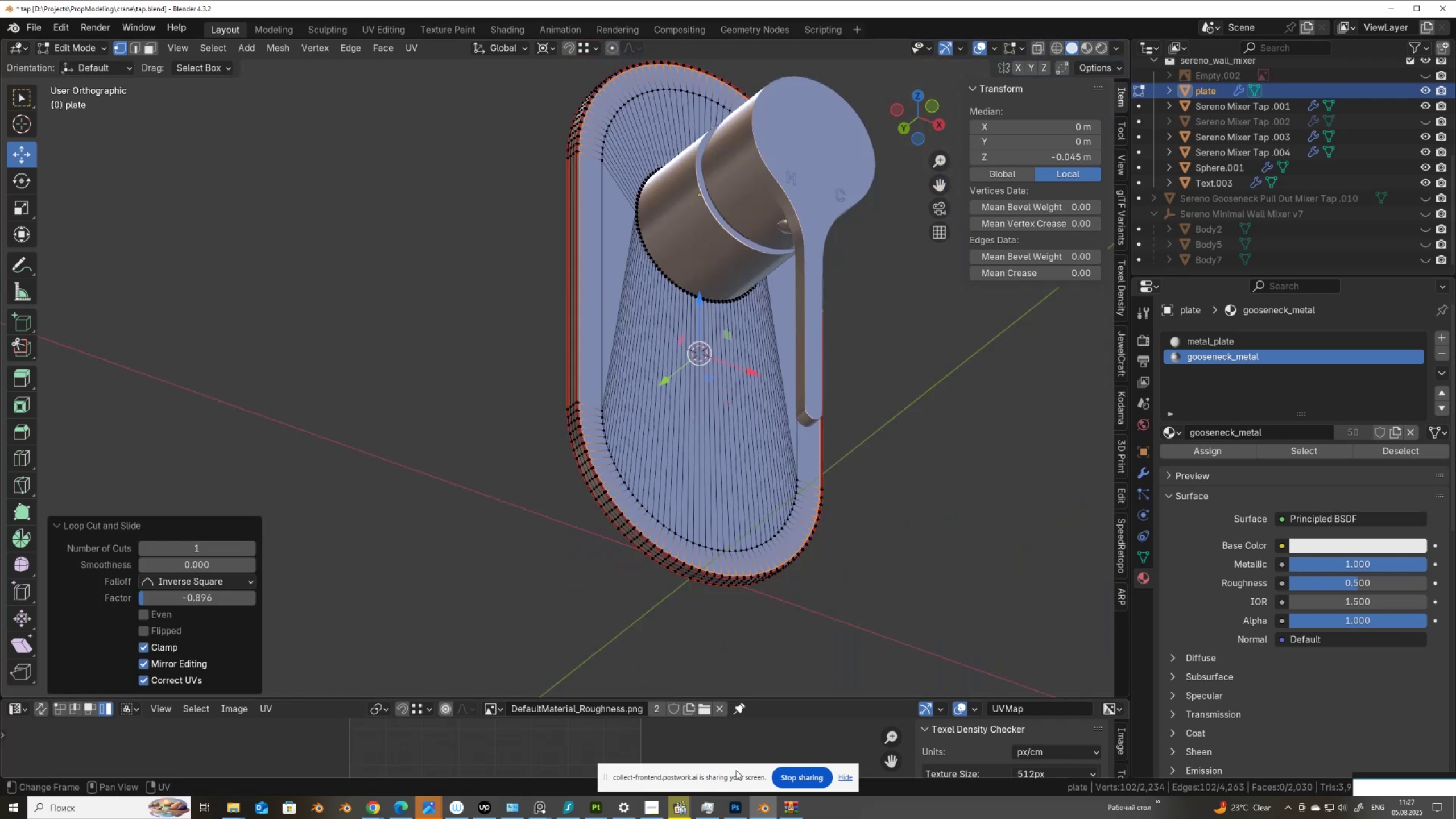 
mouse_move([748, 785])
 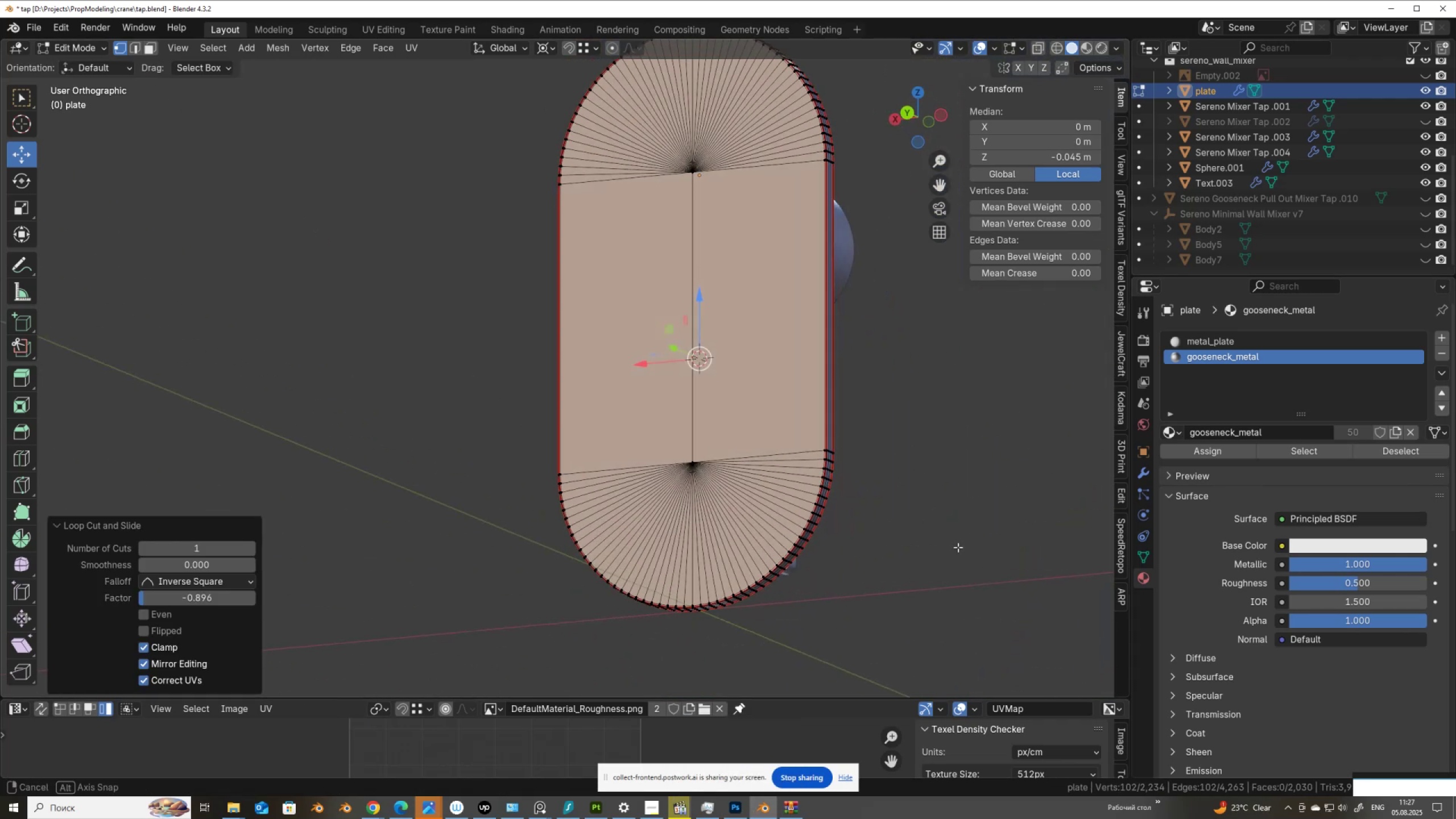 
scroll: coordinate [920, 573], scroll_direction: up, amount: 2.0
 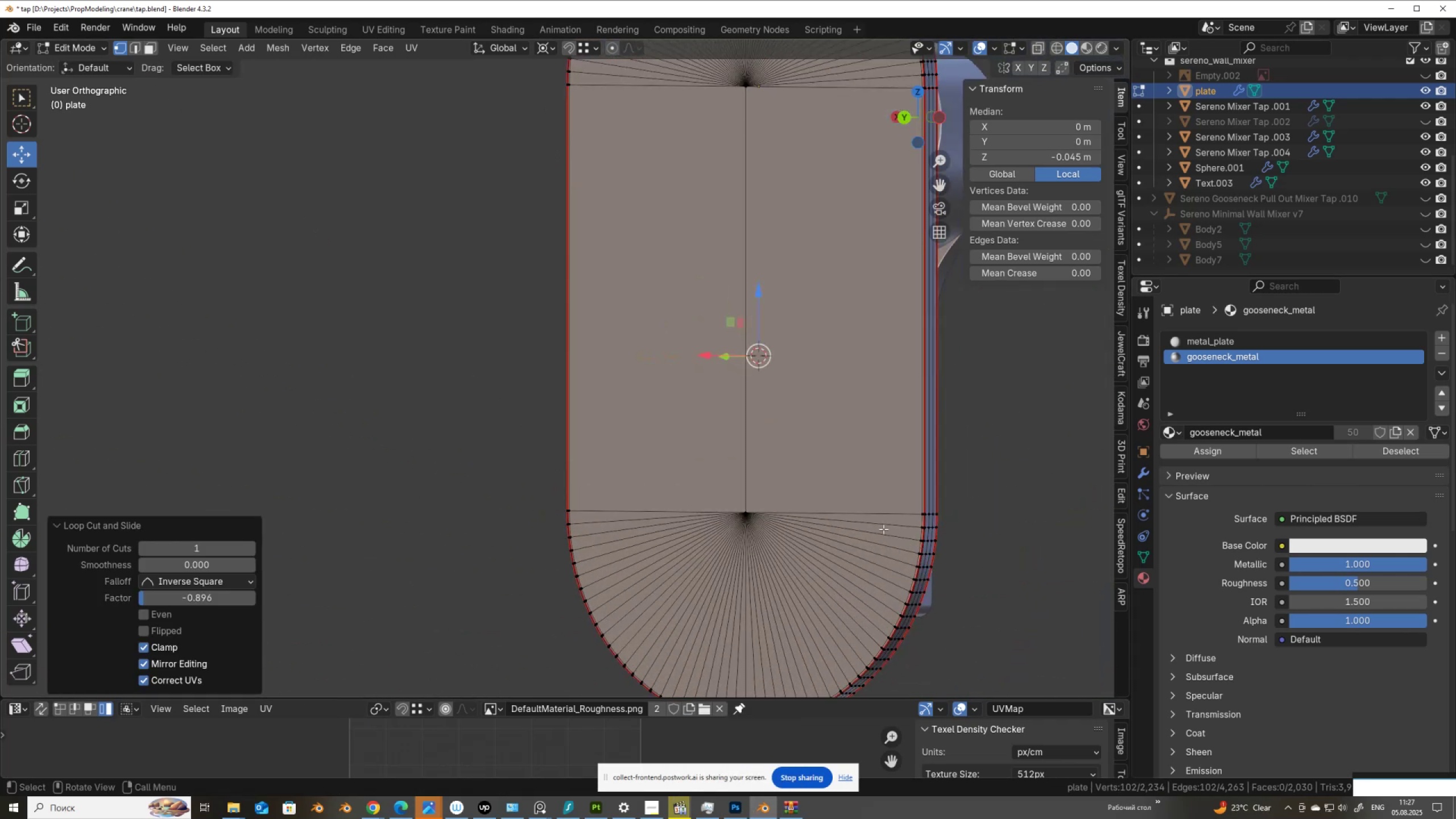 
scroll: coordinate [870, 540], scroll_direction: down, amount: 2.0
 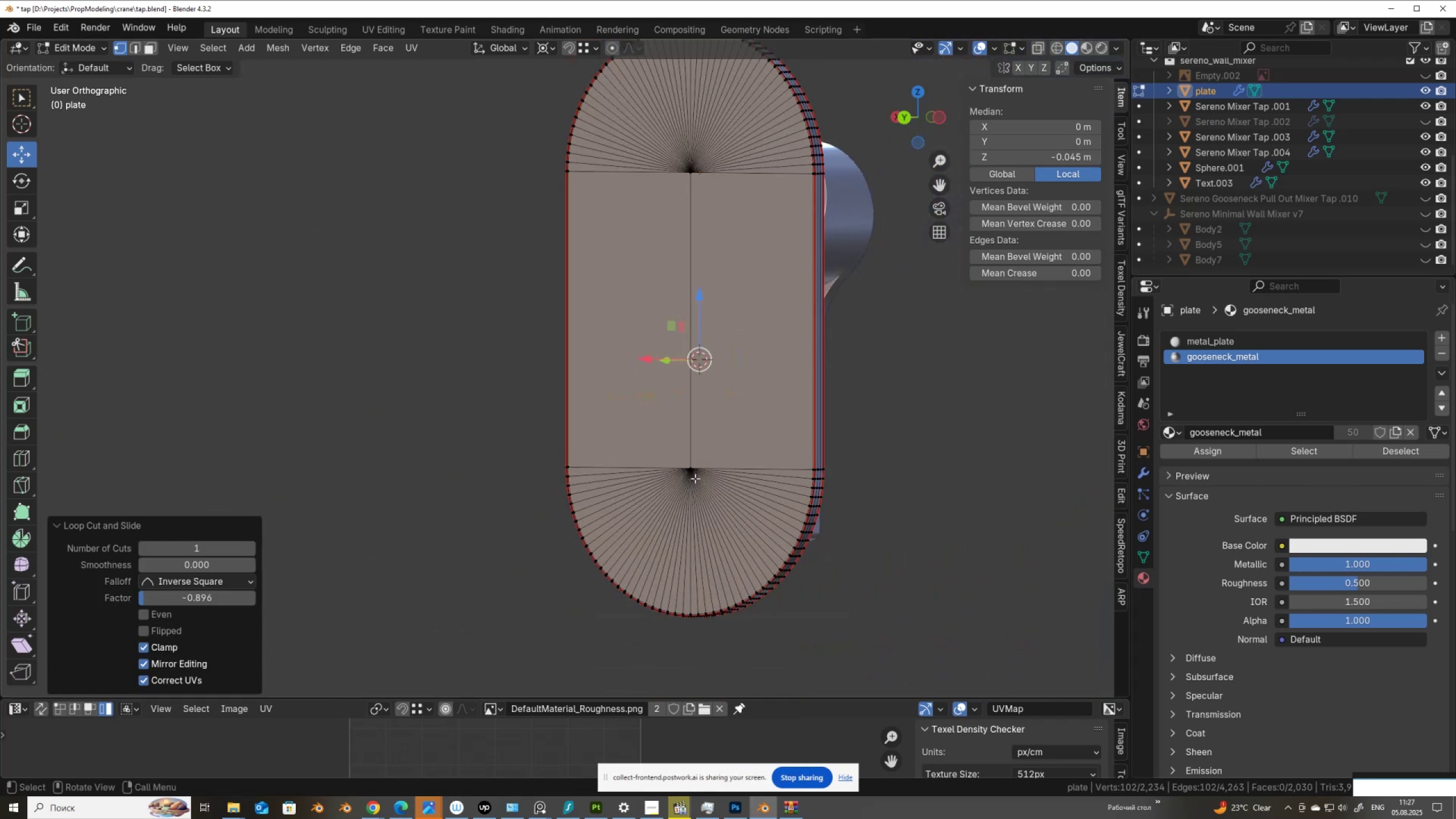 
left_click([693, 478])
 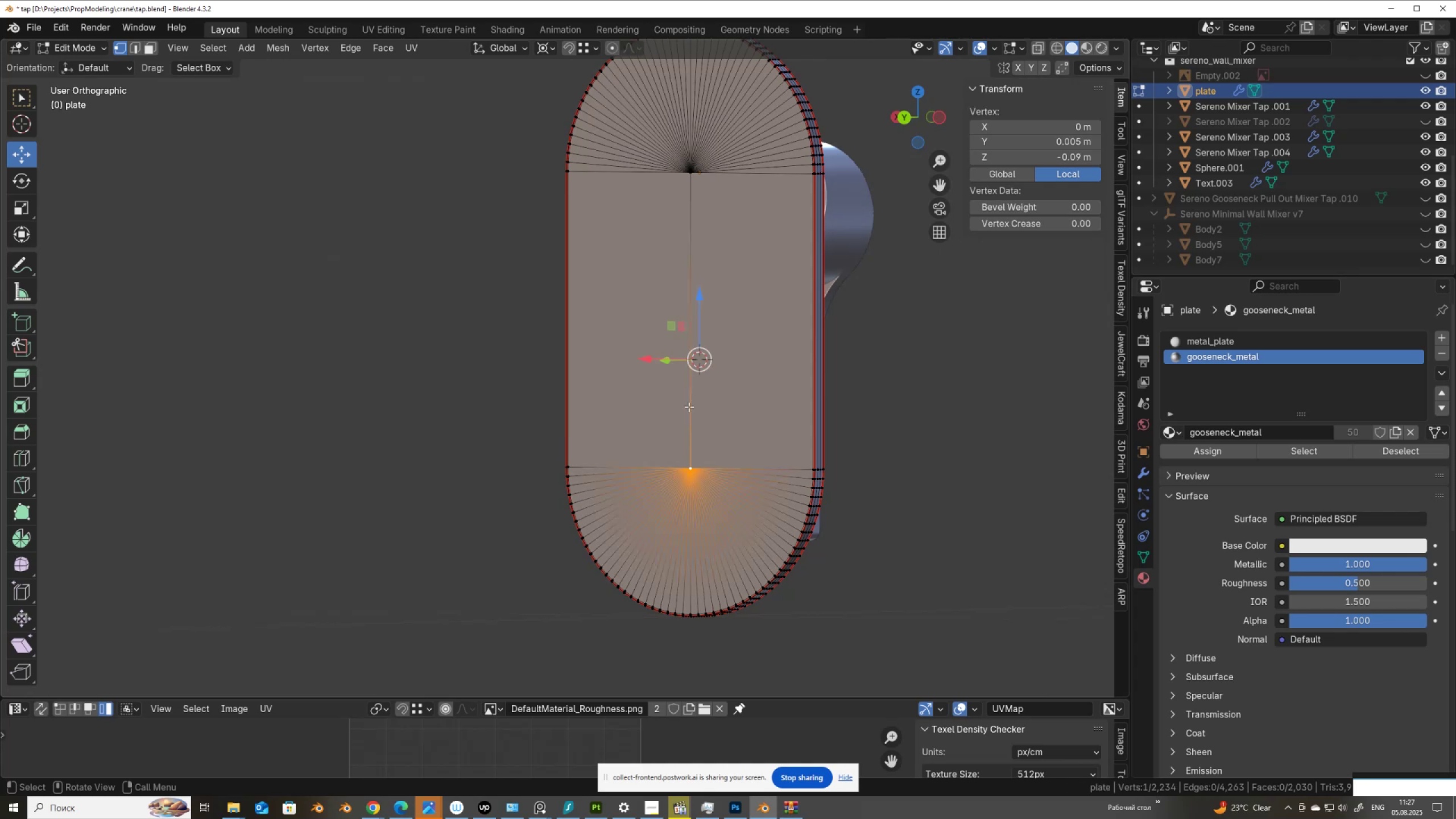 
hold_key(key=ShiftLeft, duration=0.68)
left_click([698, 170])
 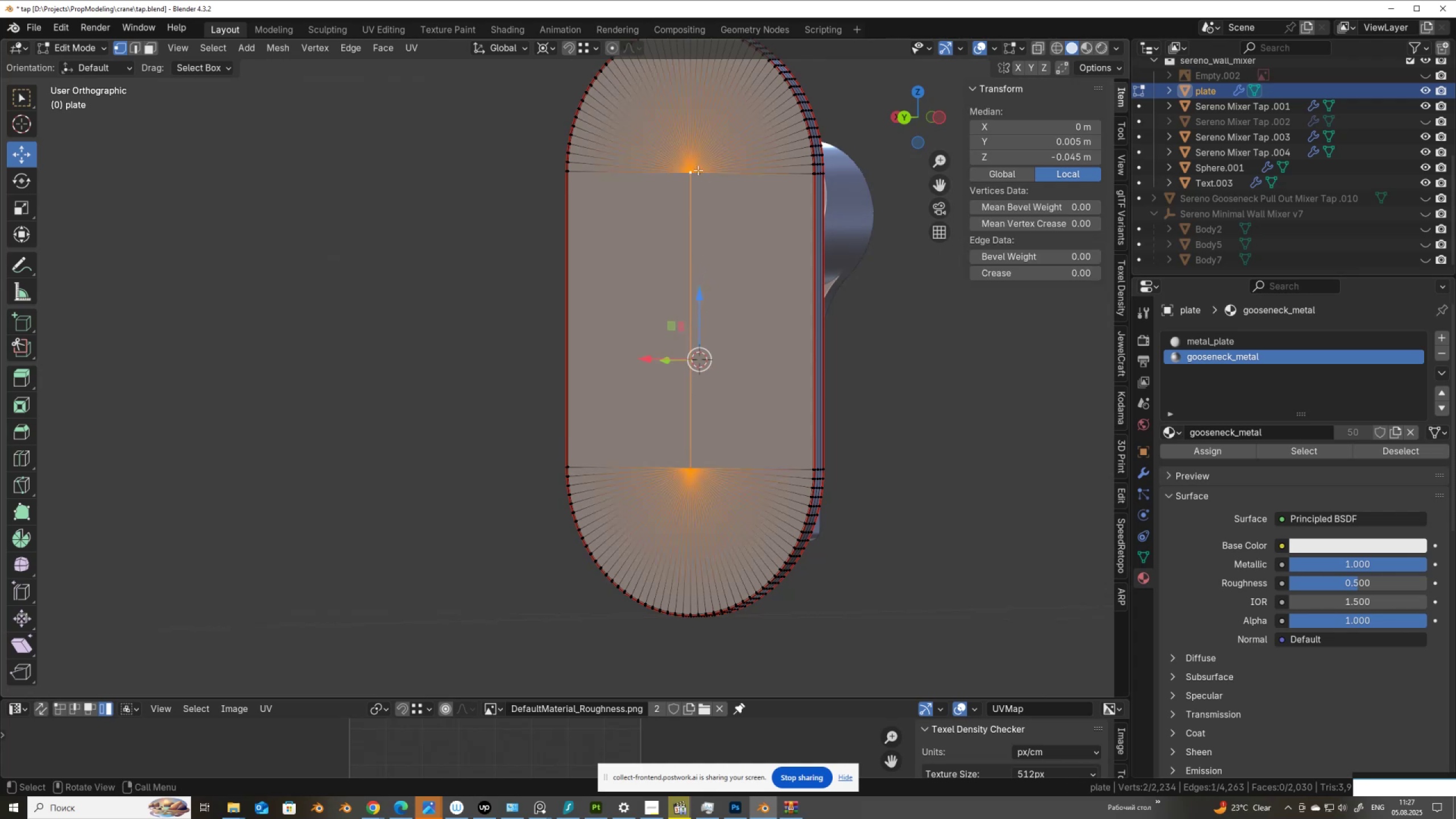 
key(Control+Shift+NumpadAdd)
 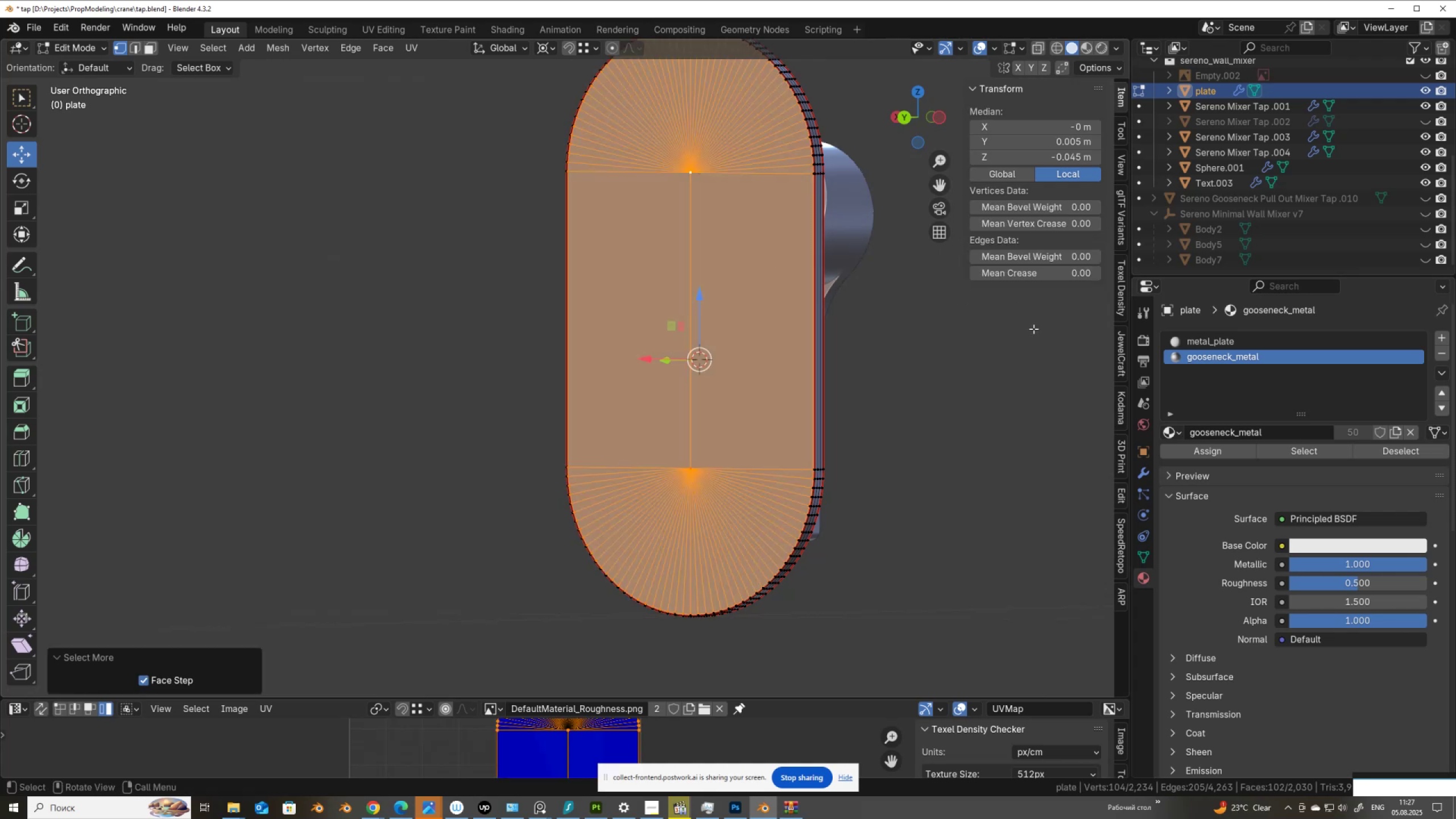 
key(I)
 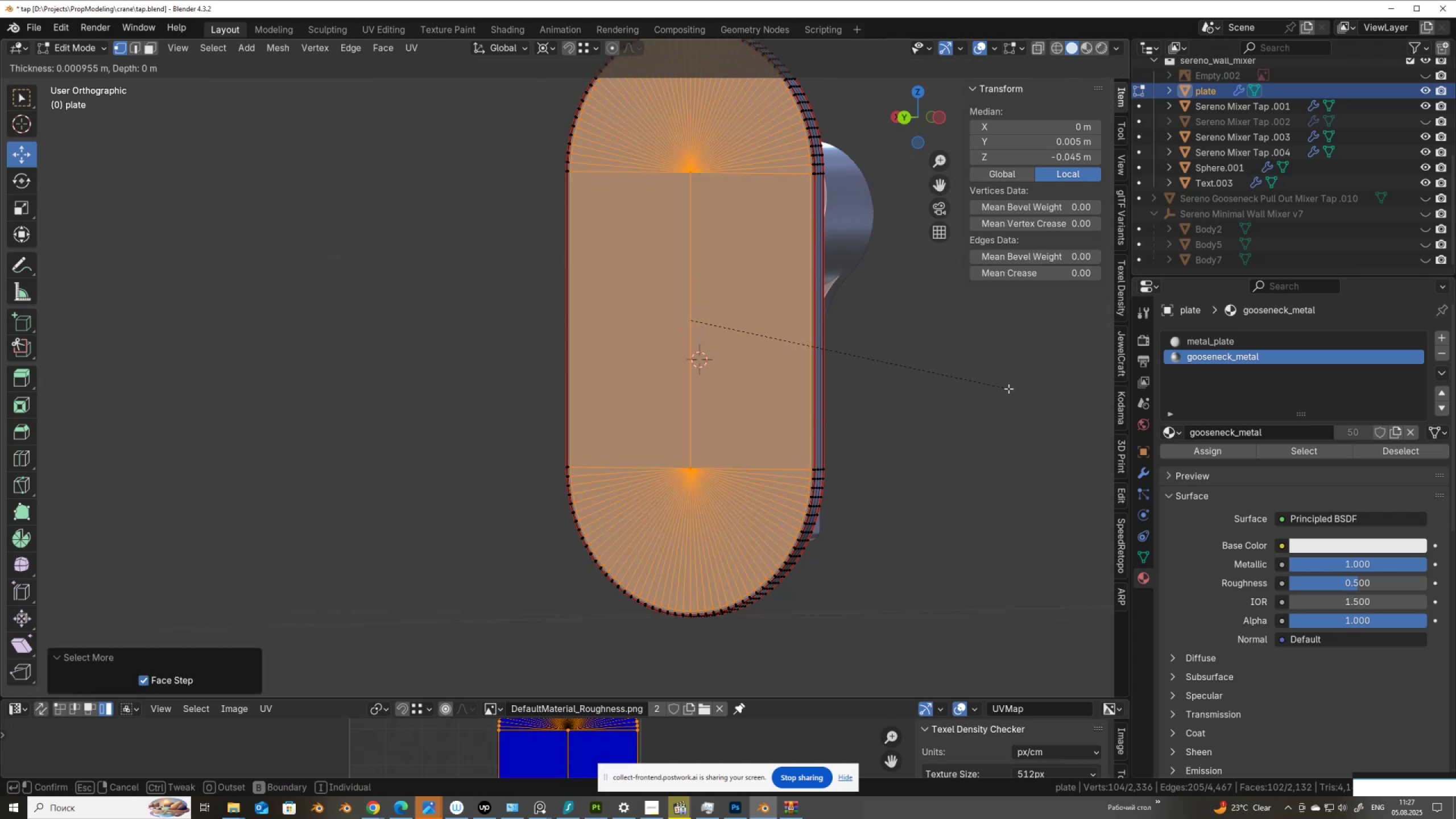 
left_click([1009, 387])
 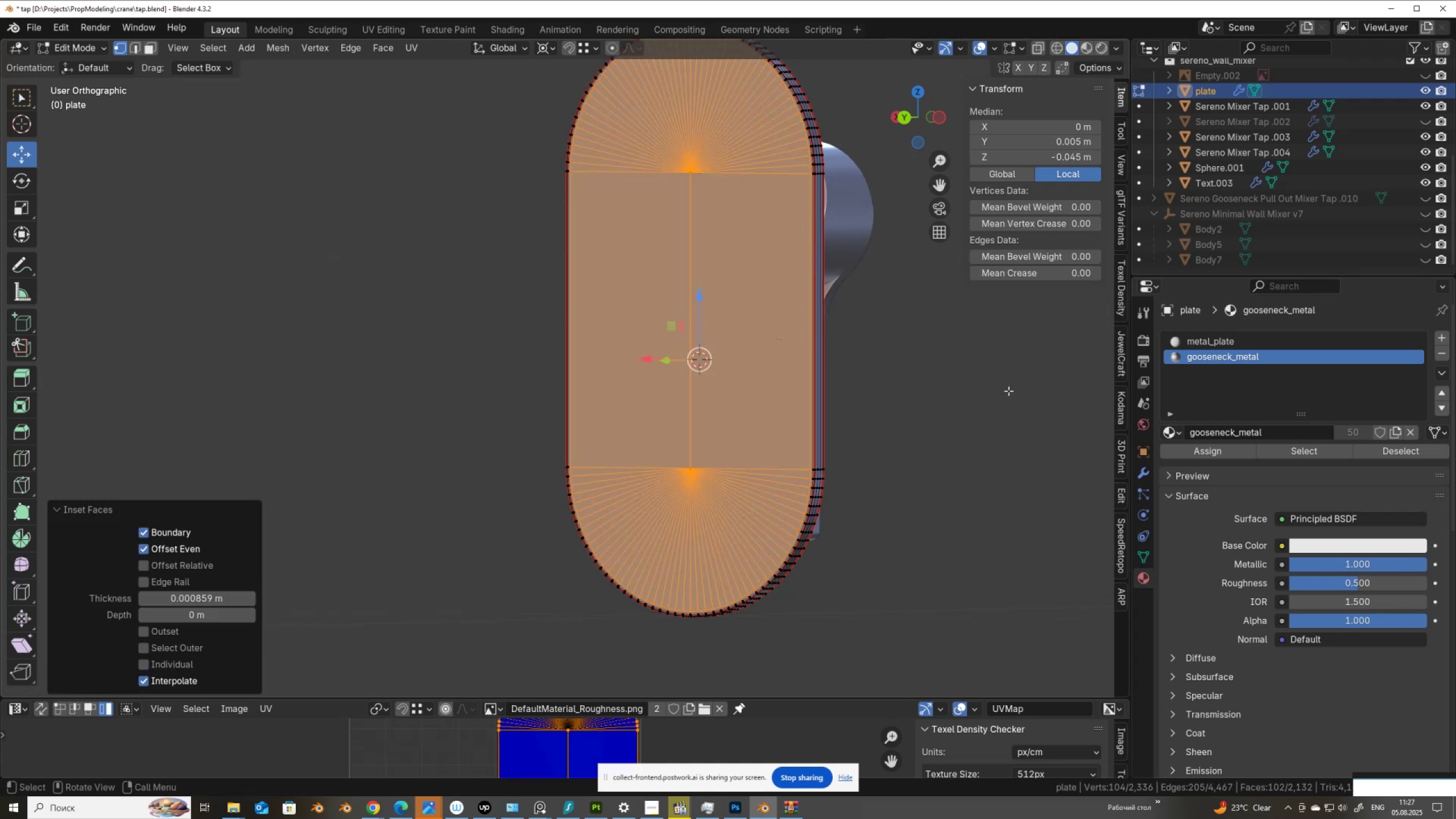 
key(Tab)
 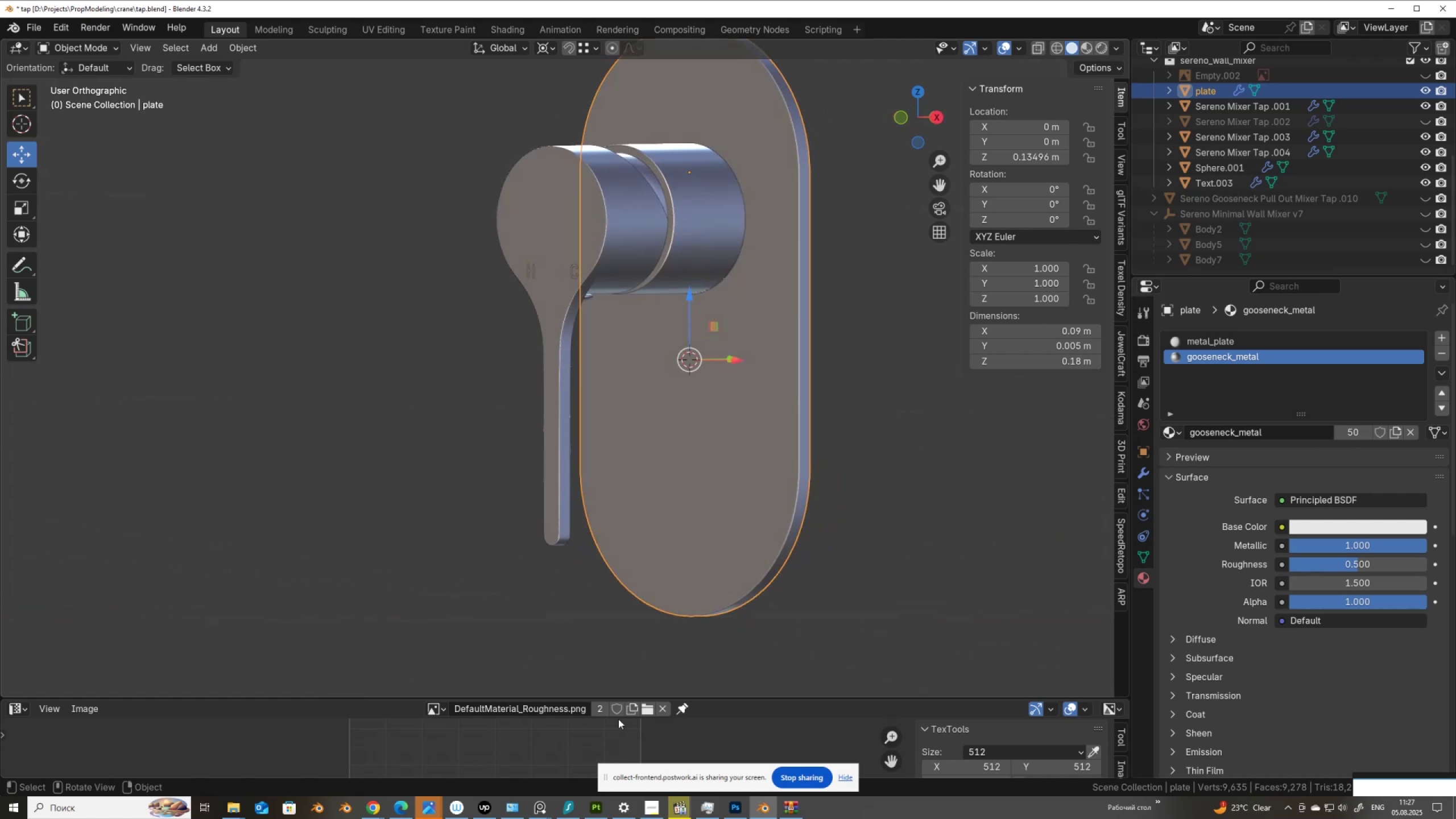 
left_click([760, 810])
 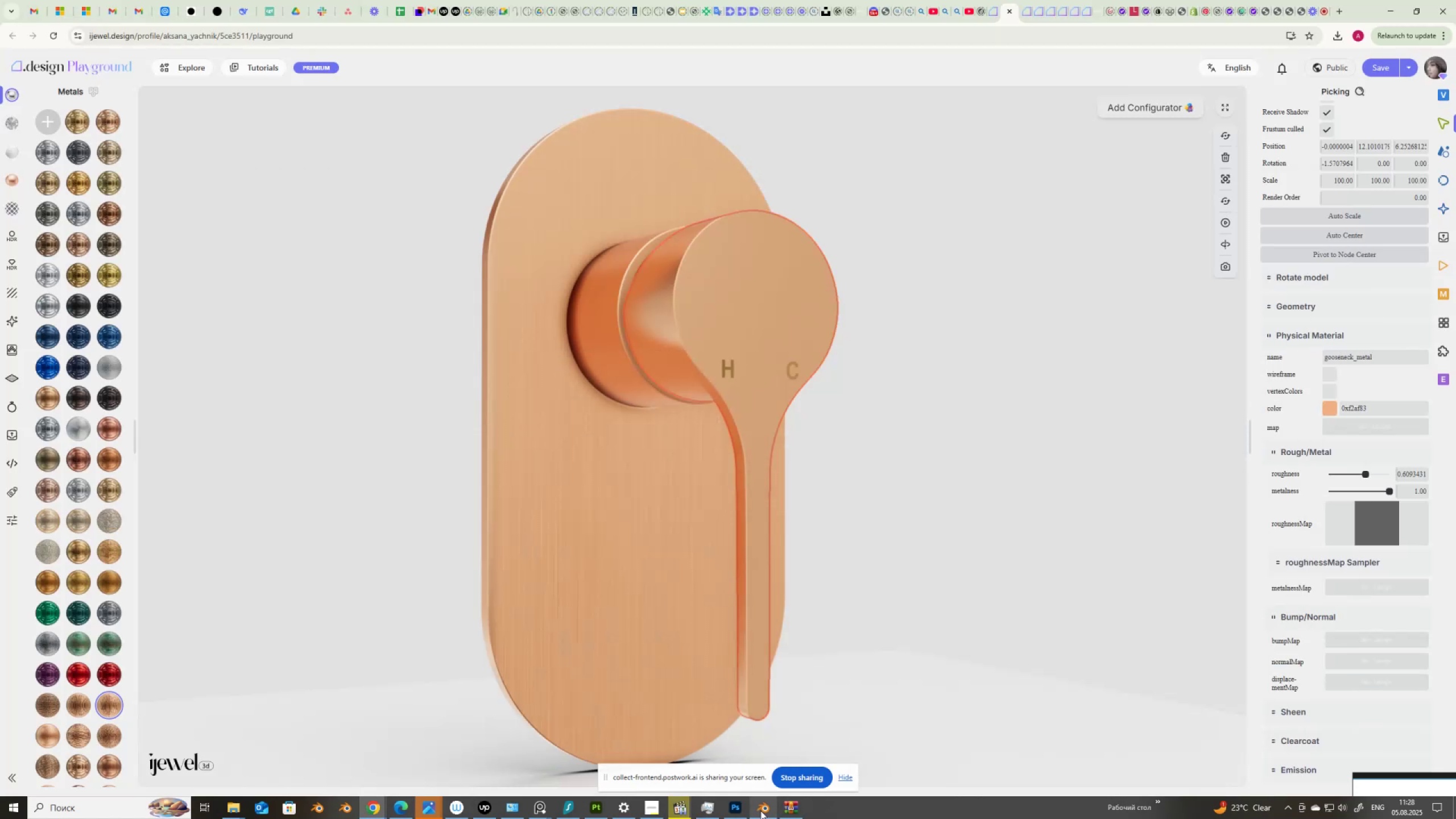 
left_click_drag(start_coordinate=[770, 673], to_coordinate=[770, 696])
 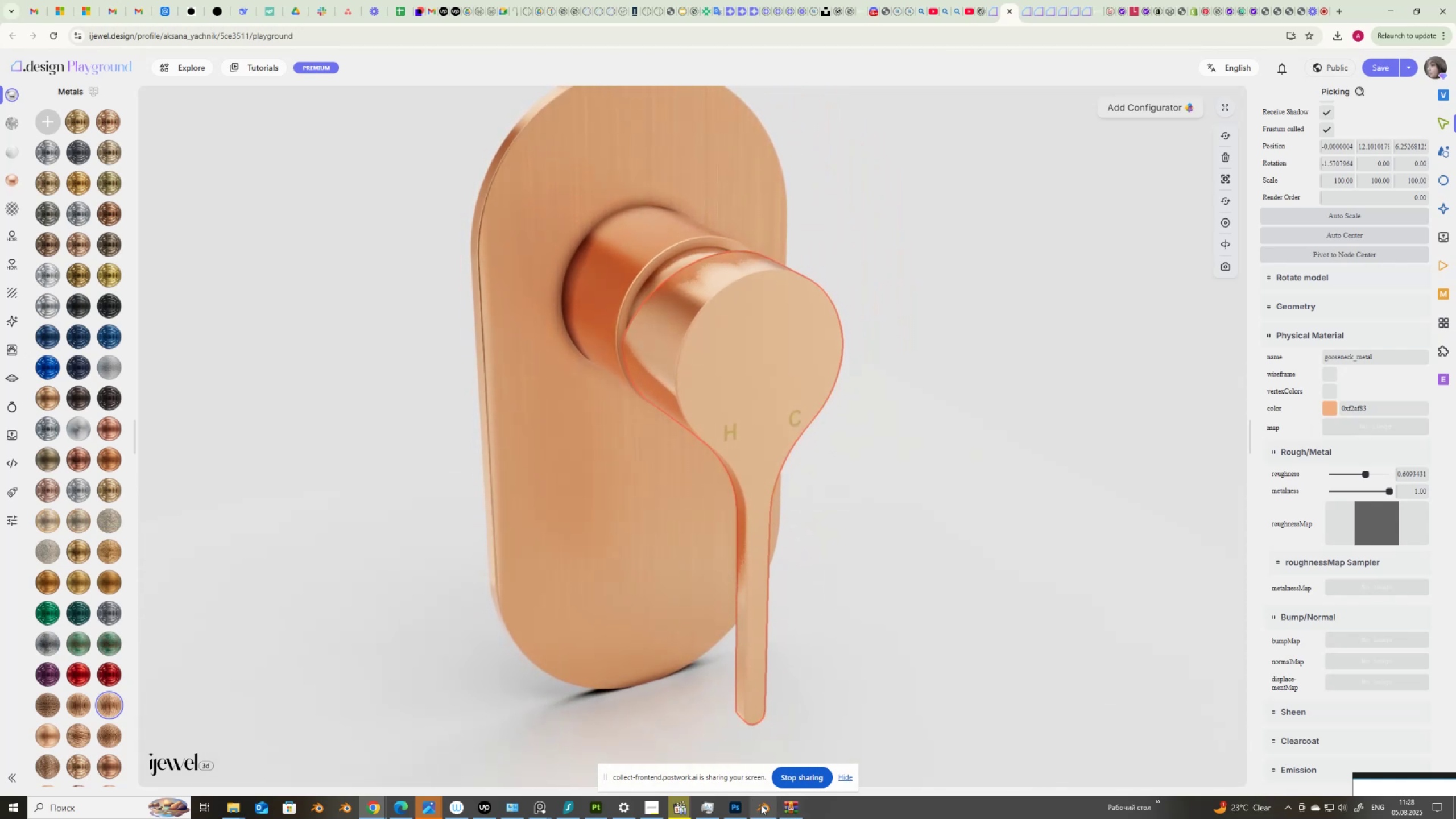 
left_click([764, 809])
 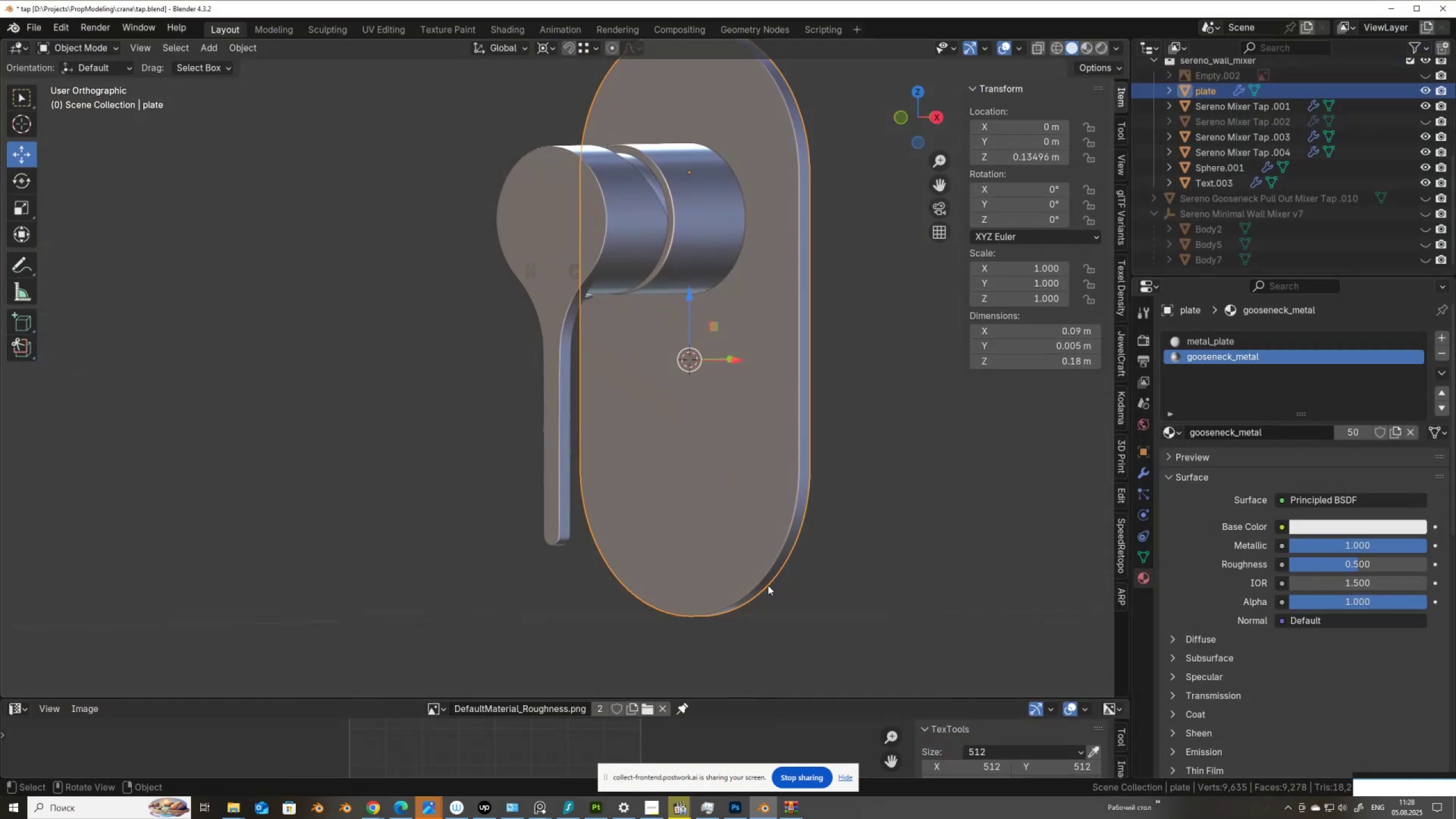 
key(Tab)
 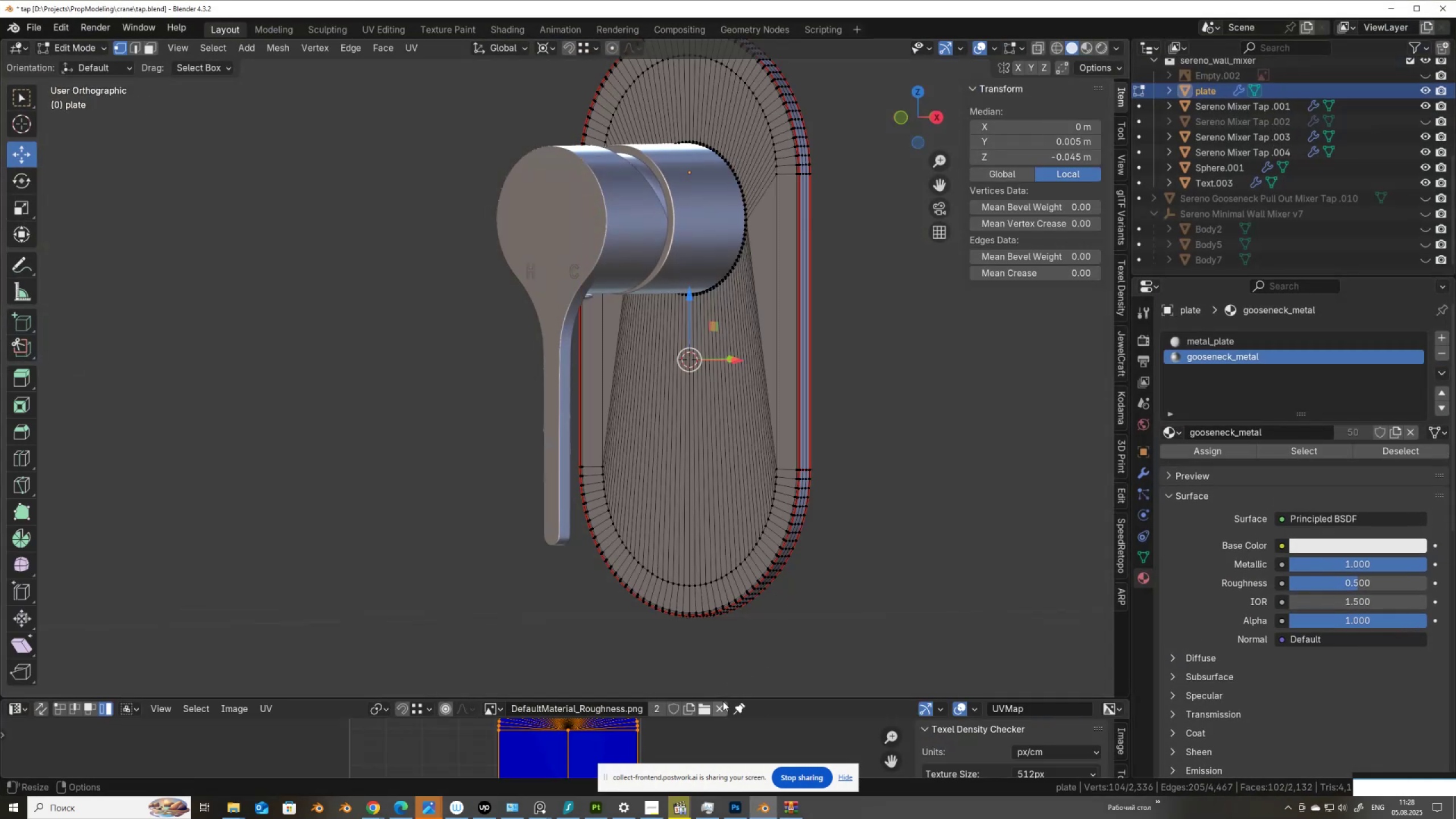 
left_click_drag(start_coordinate=[726, 697], to_coordinate=[712, 322])
 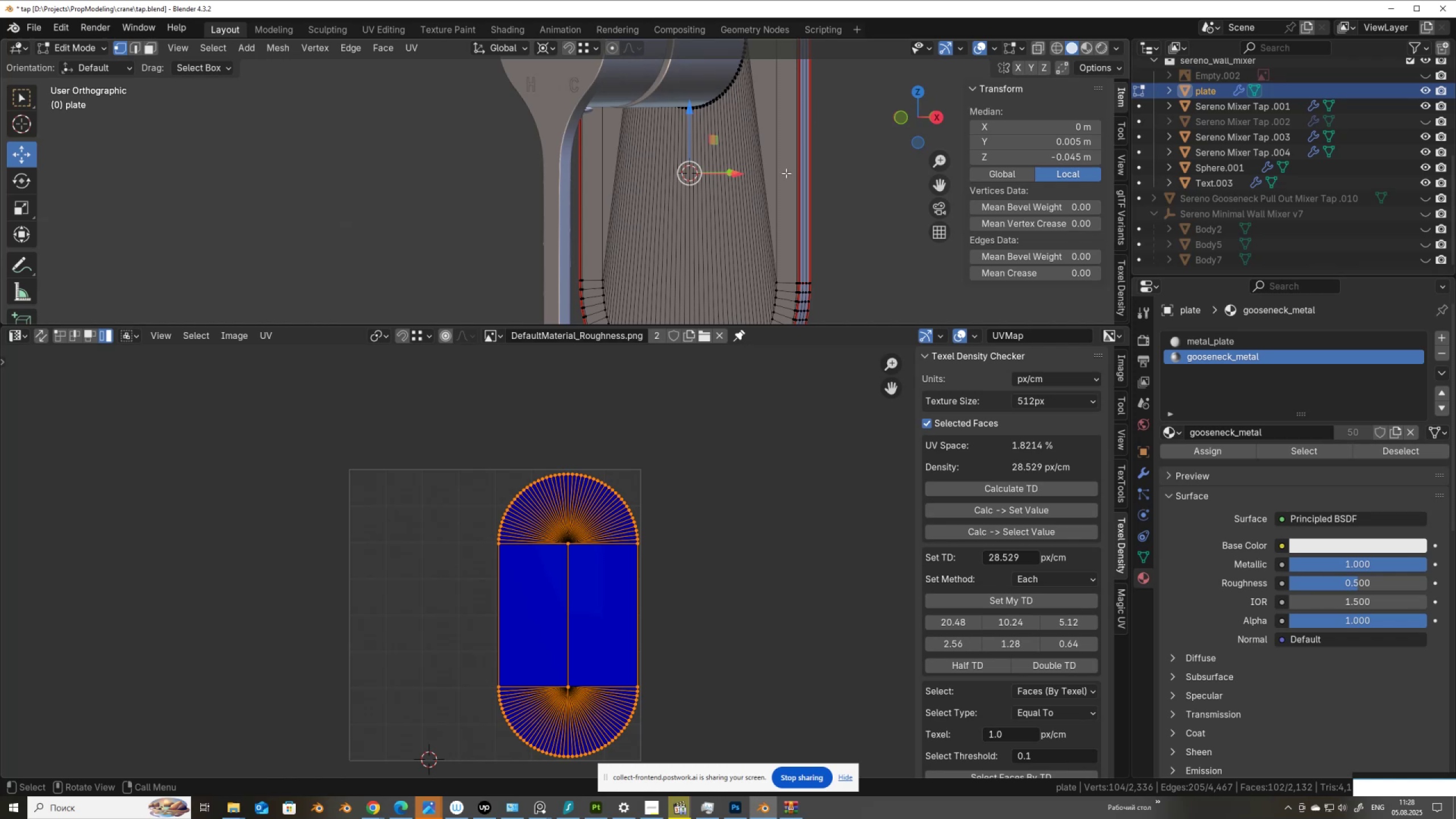 
key(A)
 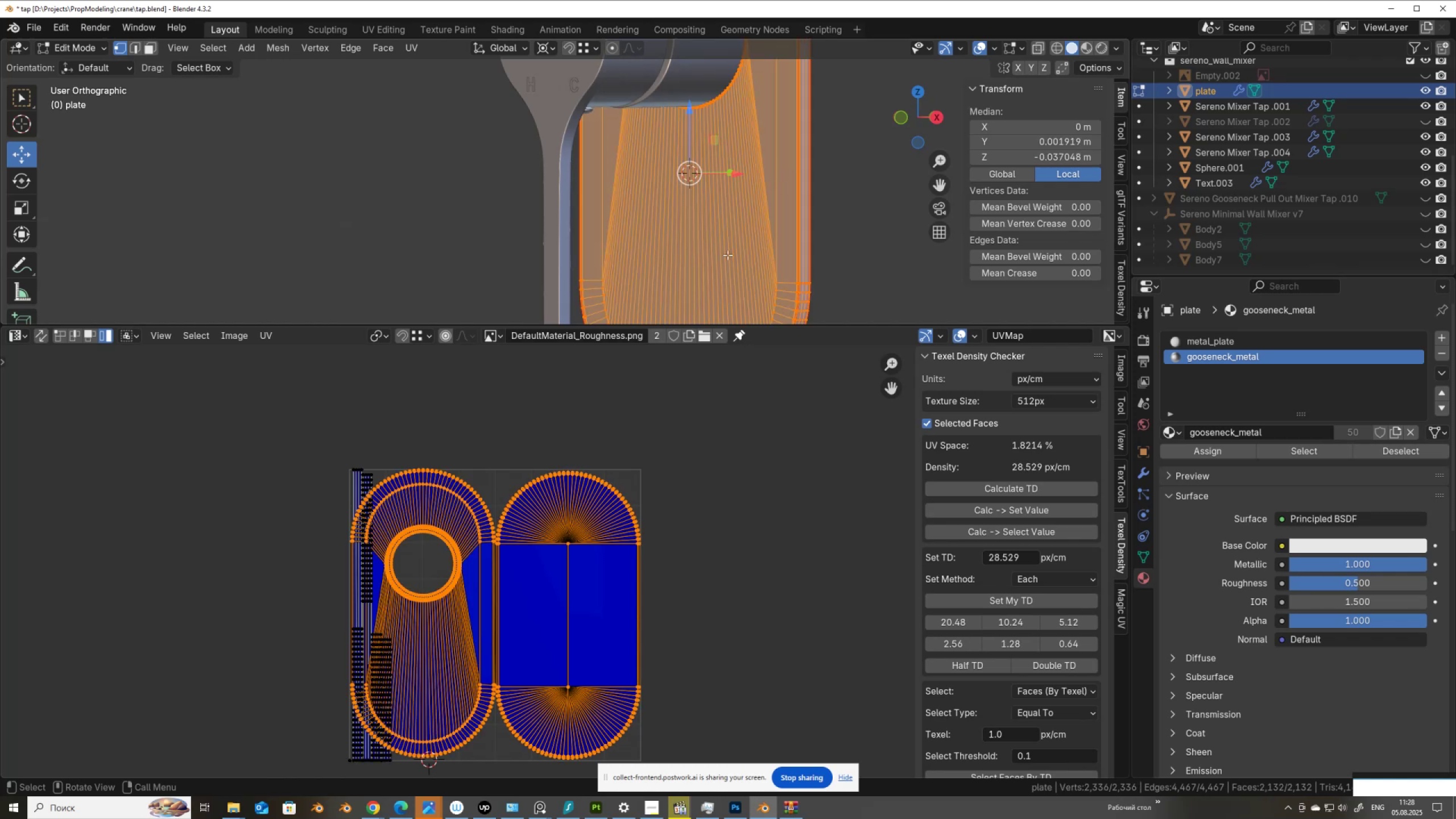 
scroll: coordinate [588, 568], scroll_direction: up, amount: 6.0
 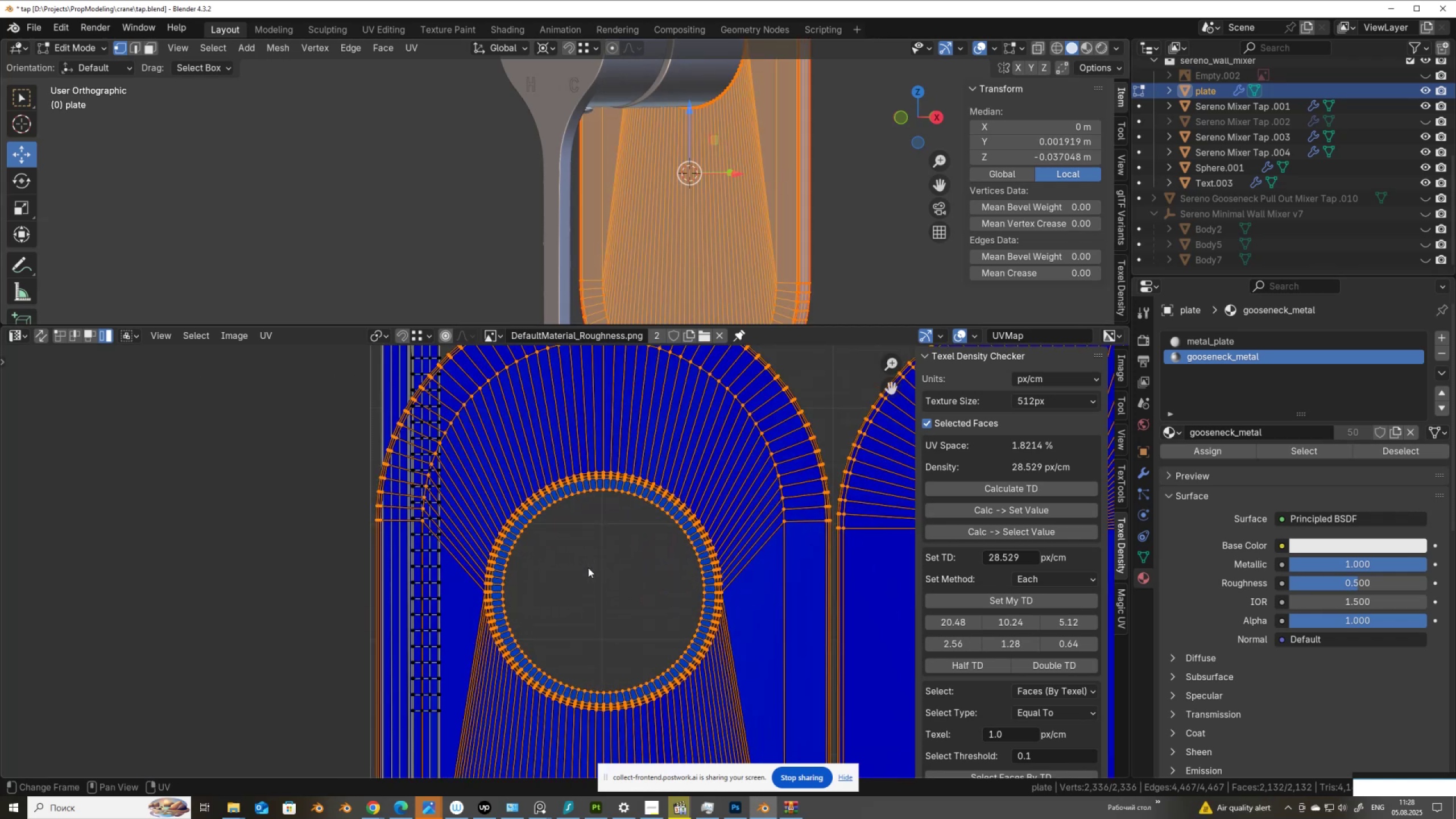 
scroll: coordinate [588, 568], scroll_direction: down, amount: 7.0
 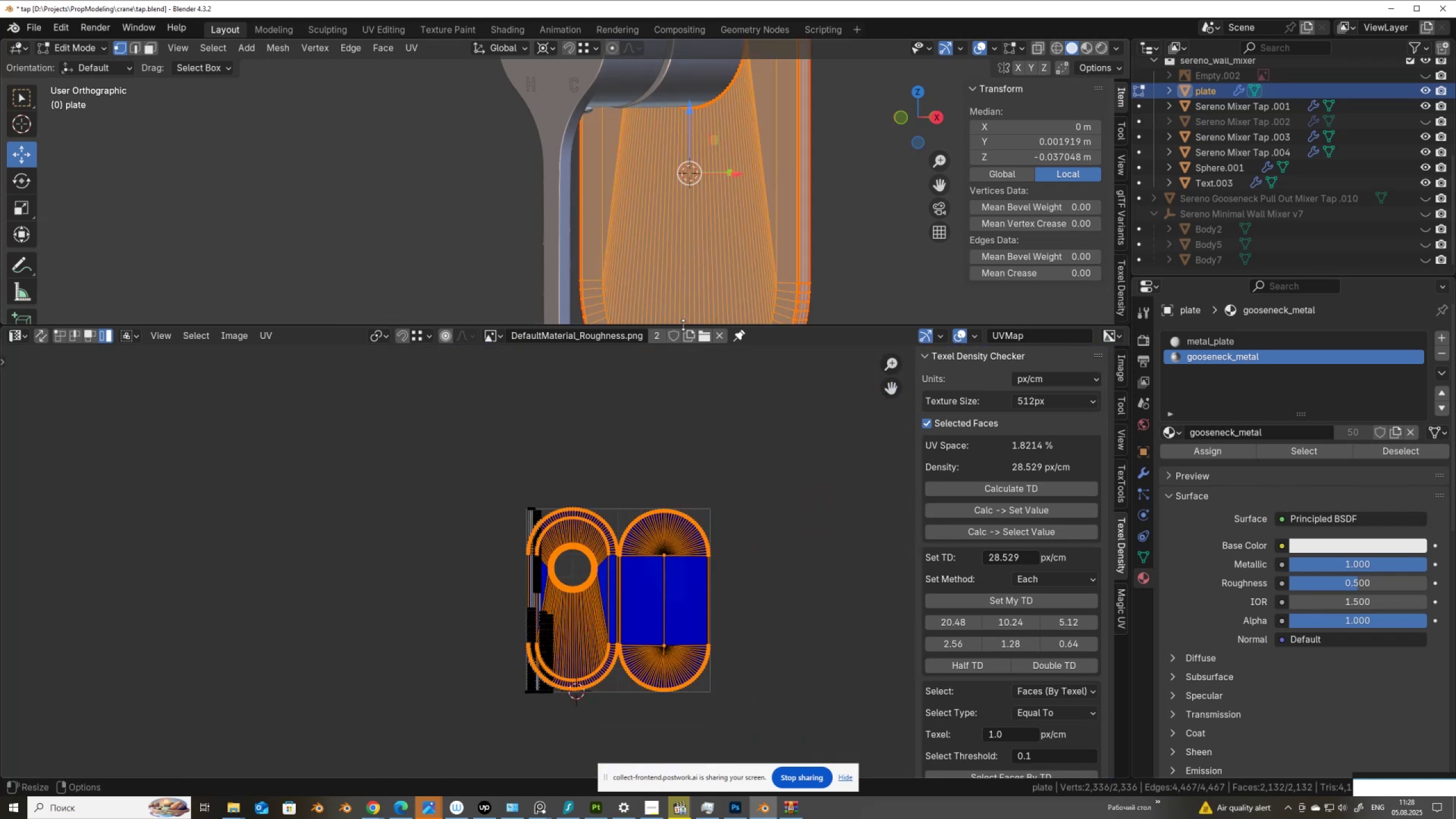 
scroll: coordinate [588, 536], scroll_direction: up, amount: 2.0
 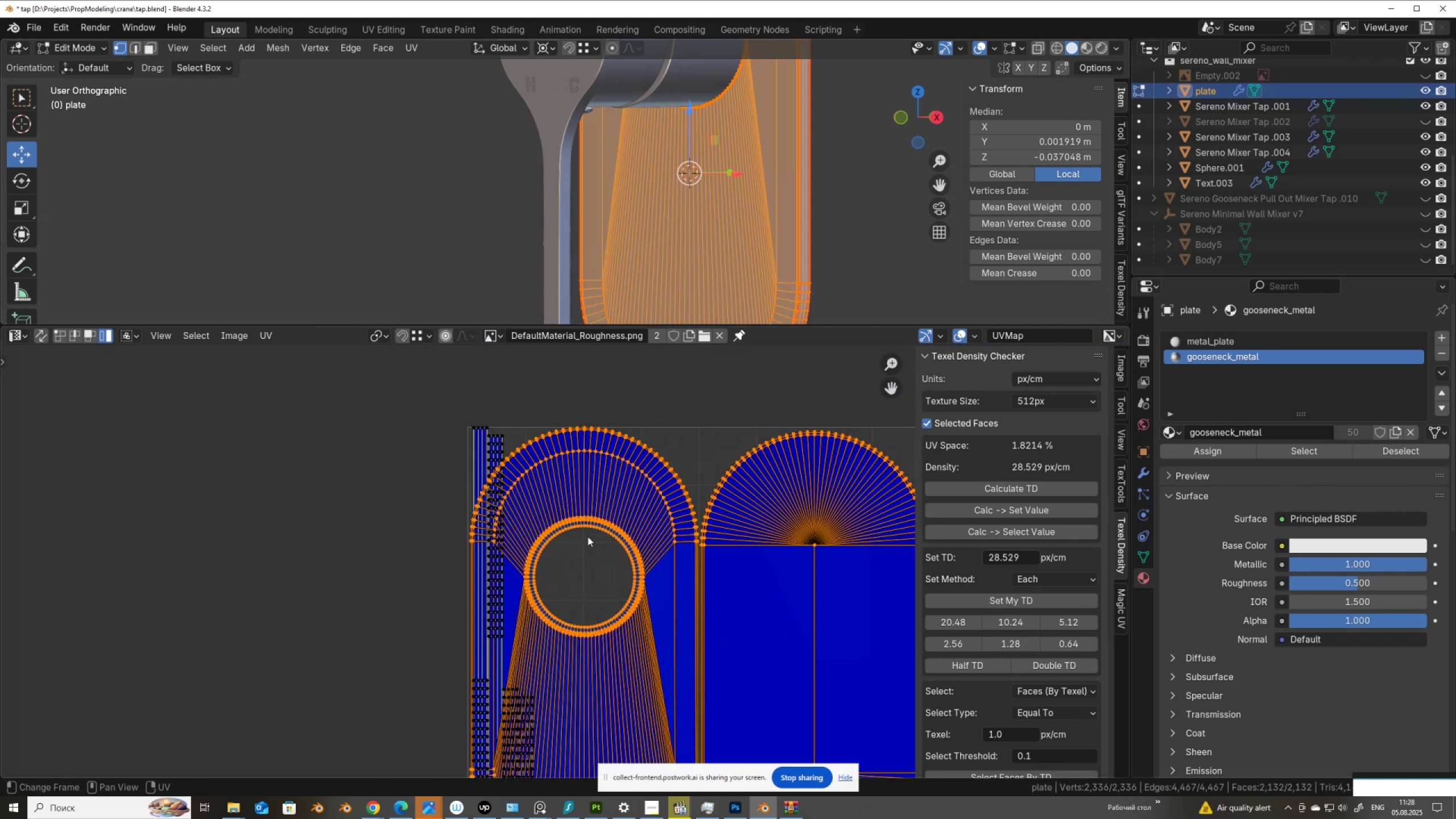 
scroll: coordinate [588, 536], scroll_direction: down, amount: 2.0
 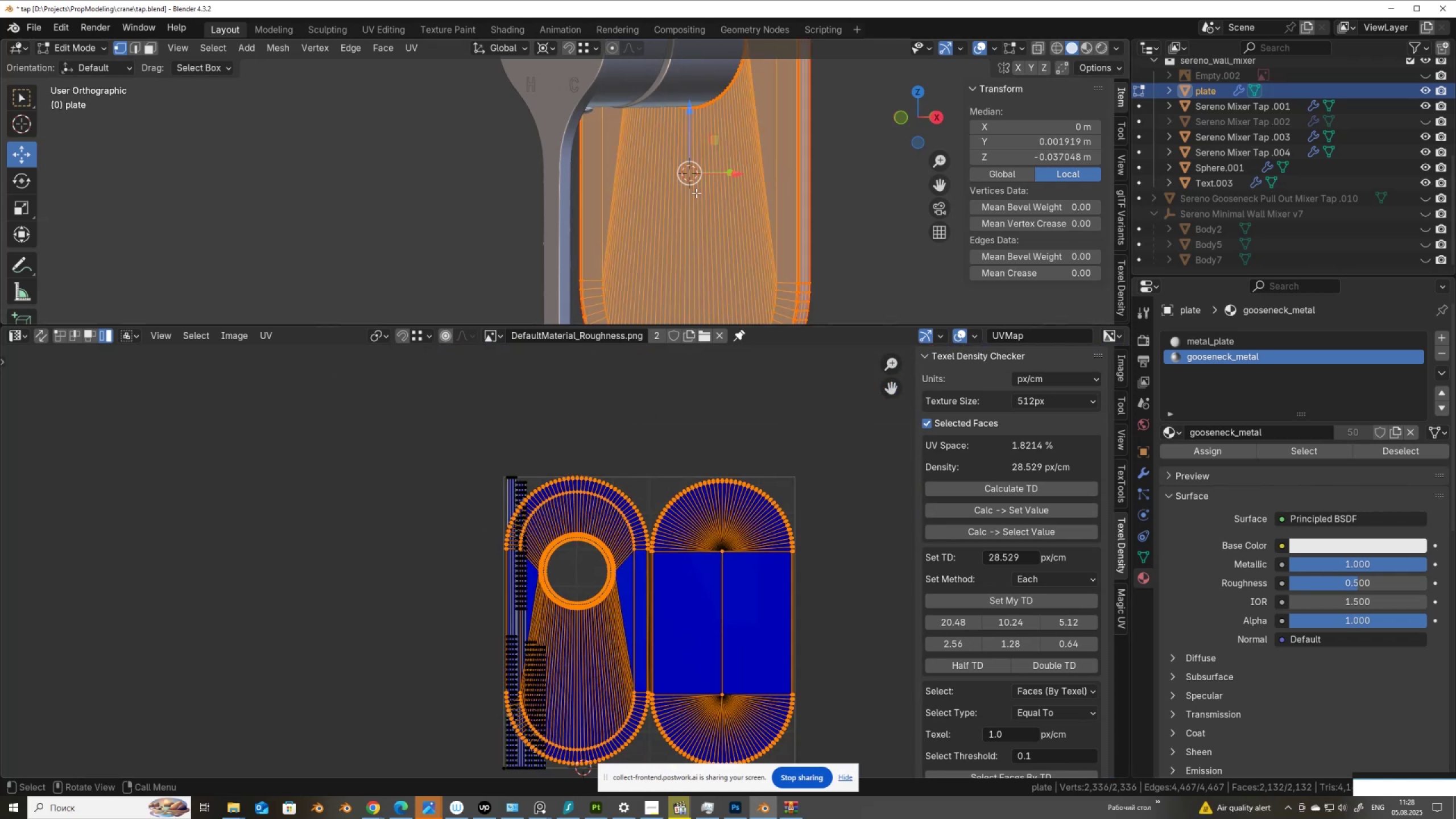 
key(Tab)
 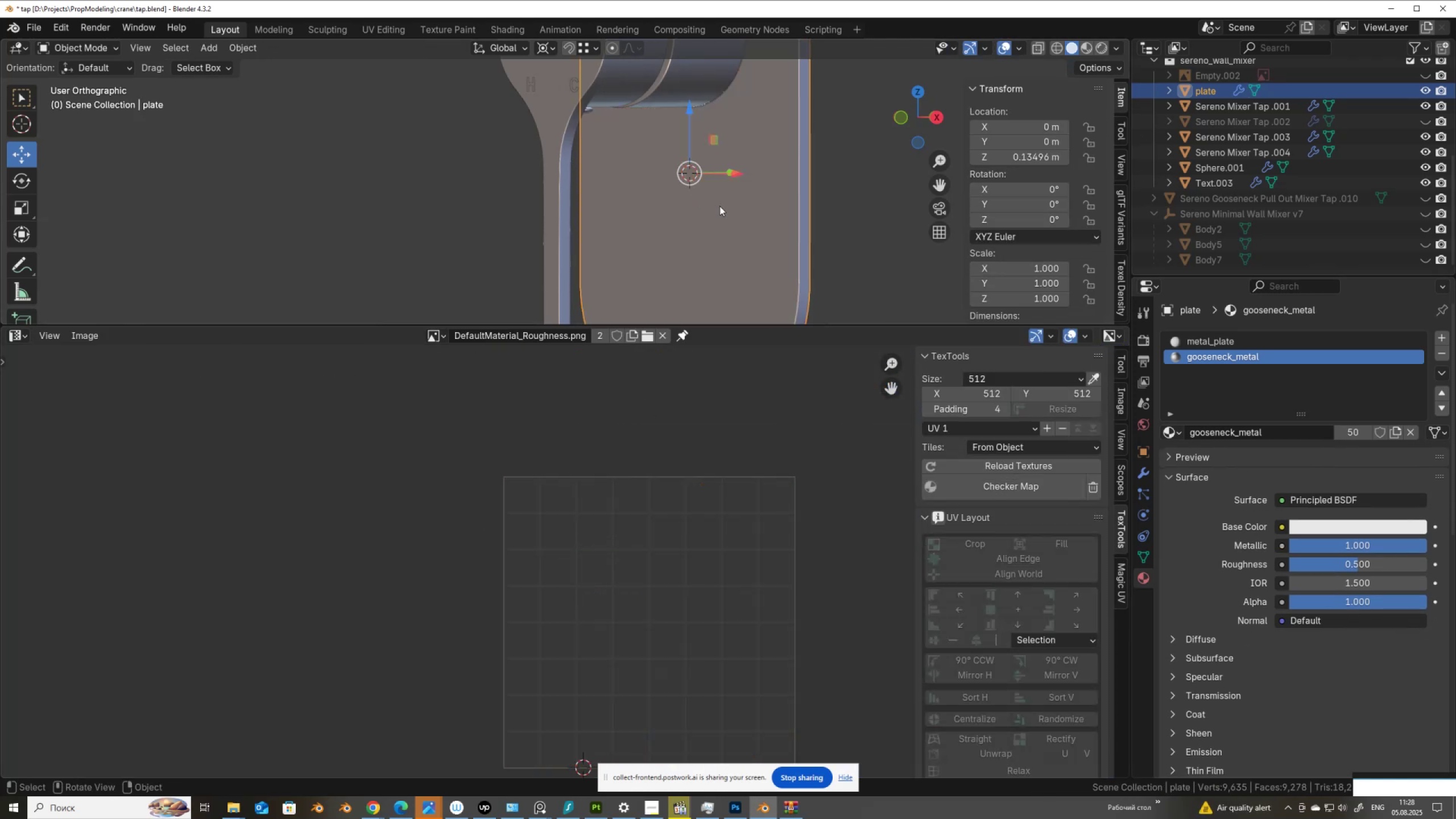 
scroll: coordinate [708, 233], scroll_direction: down, amount: 5.0
 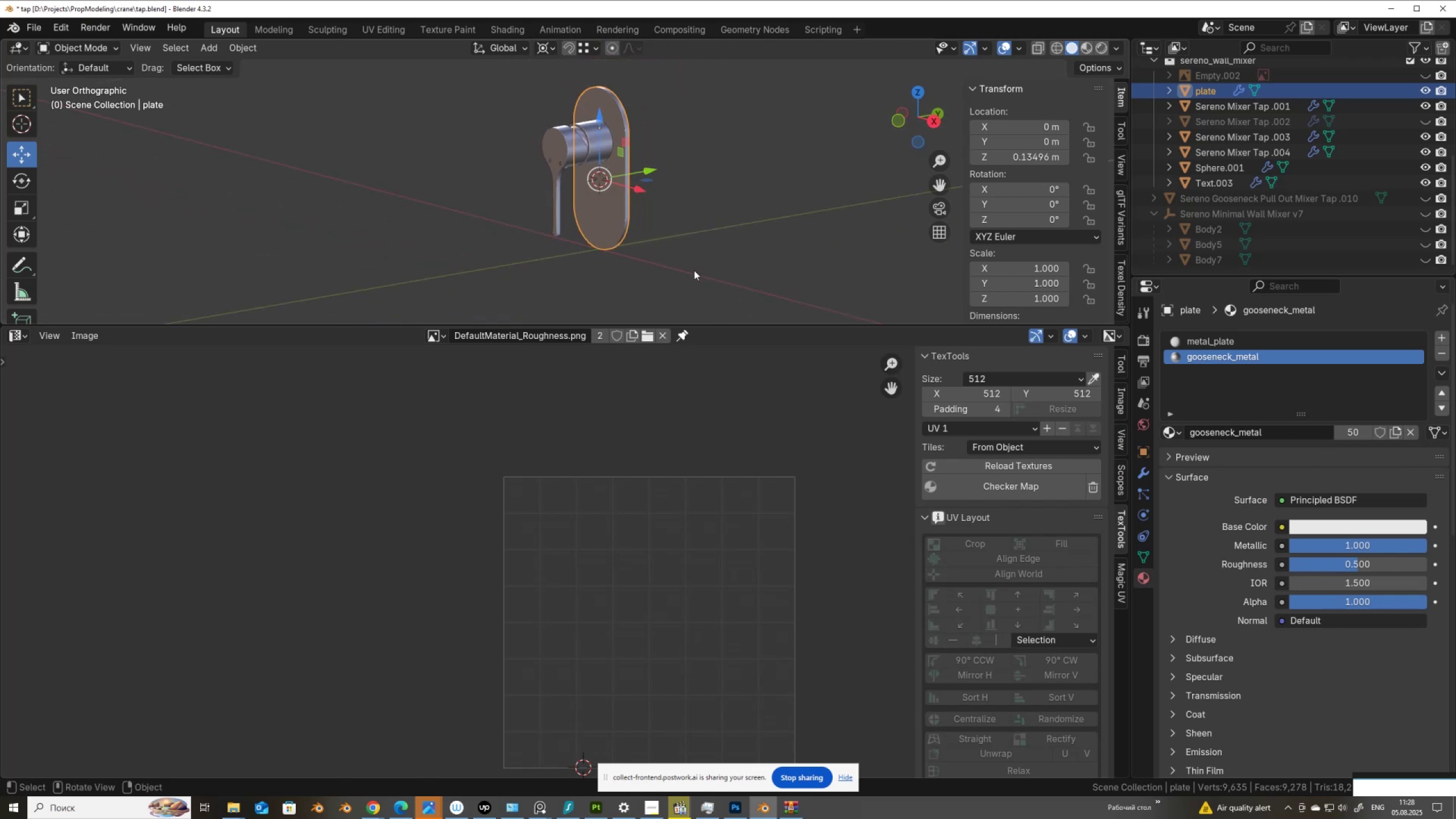 
left_click_drag(start_coordinate=[652, 238], to_coordinate=[496, 105])
 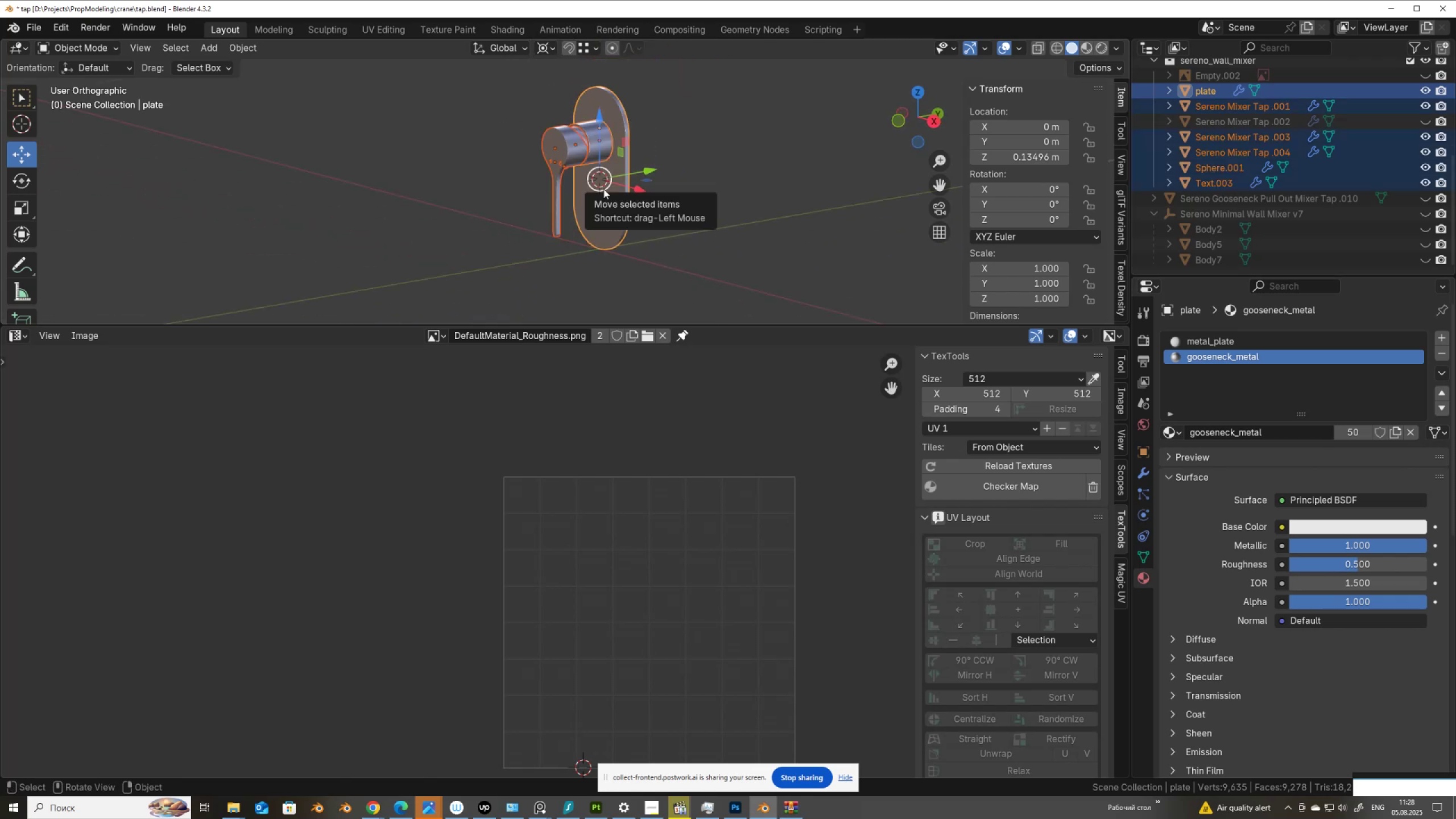 
key(Q)
 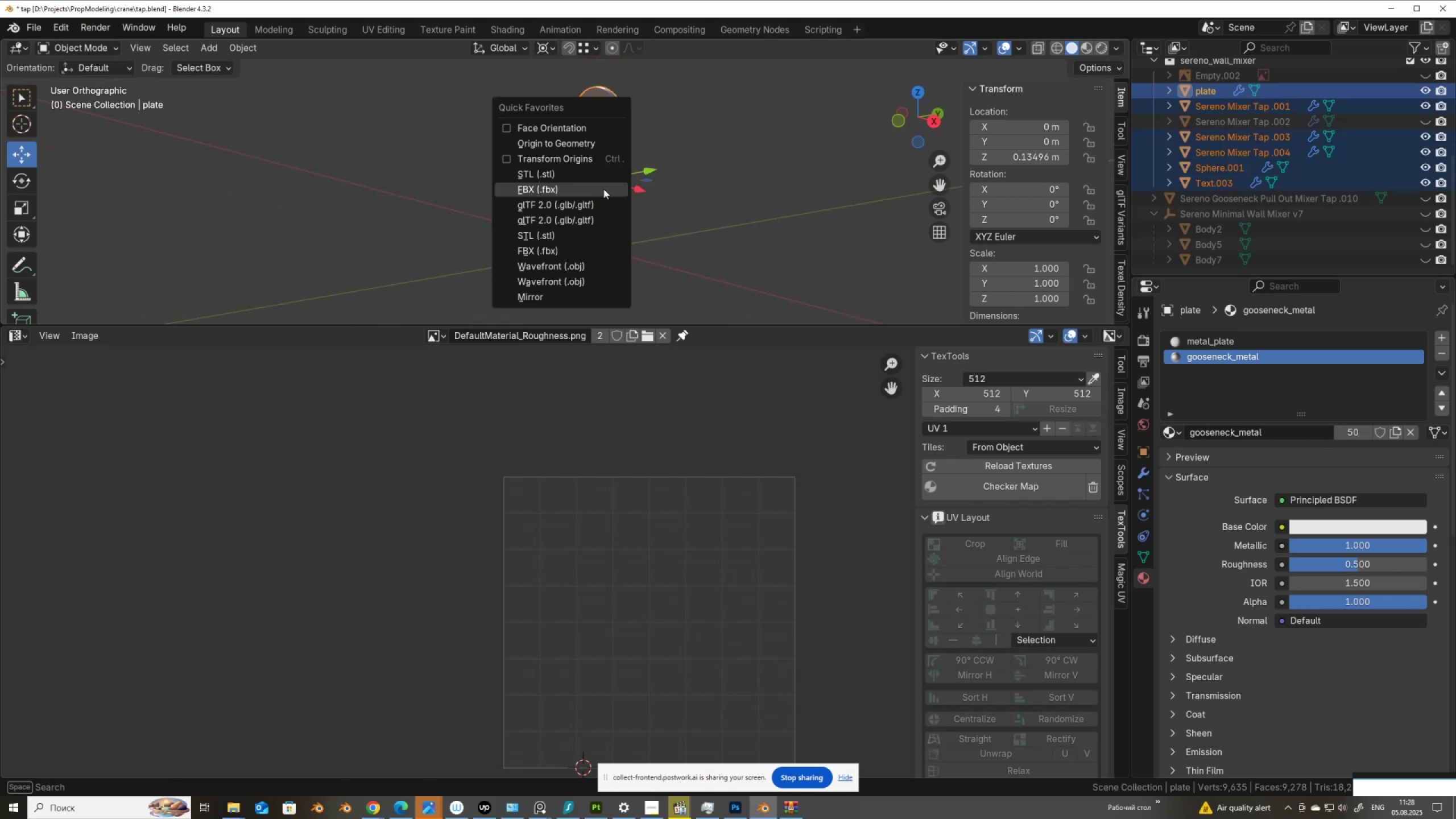 
left_click([603, 189])
 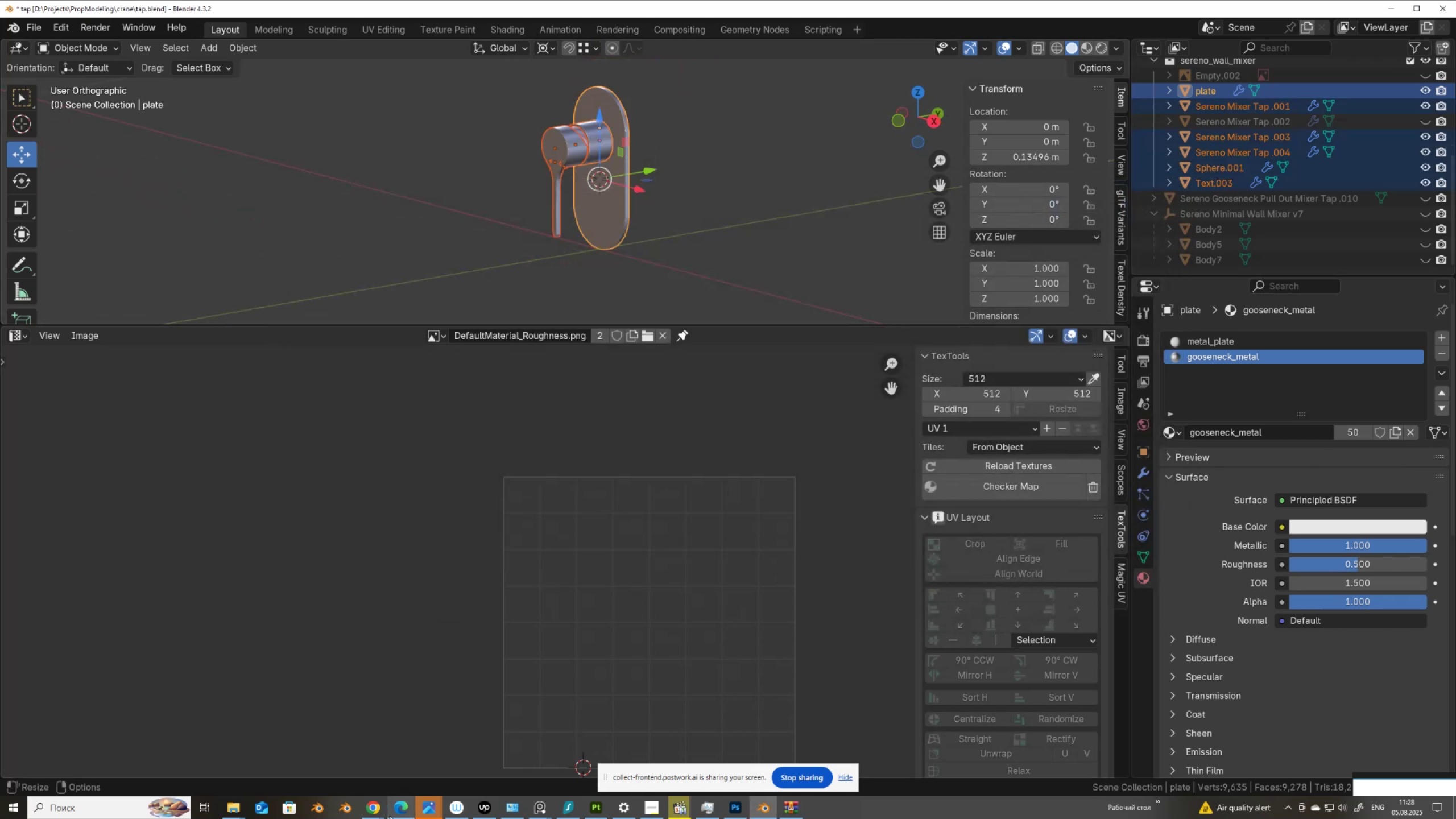 
left_click([376, 811])
 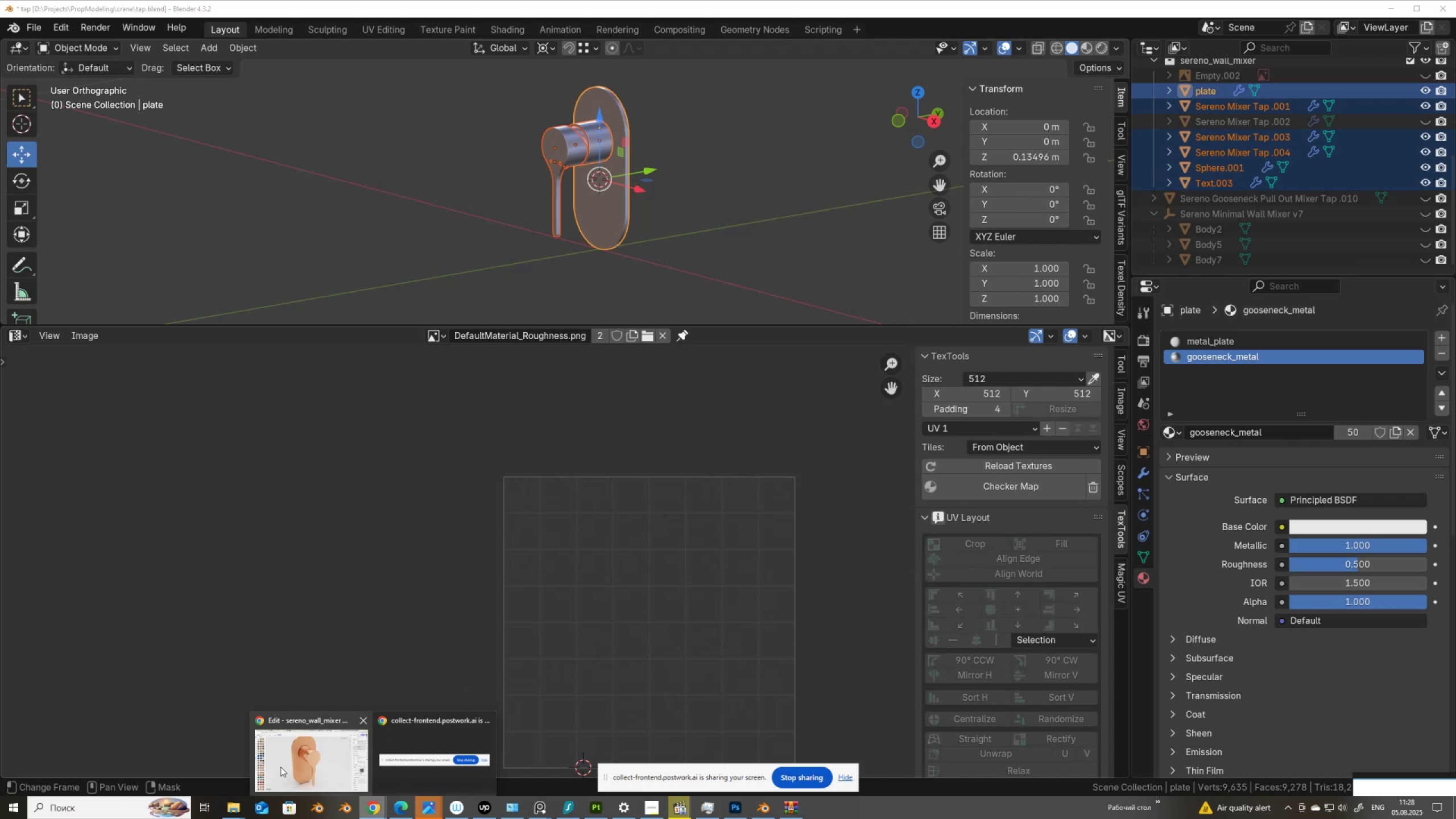 
left_click([280, 767])
 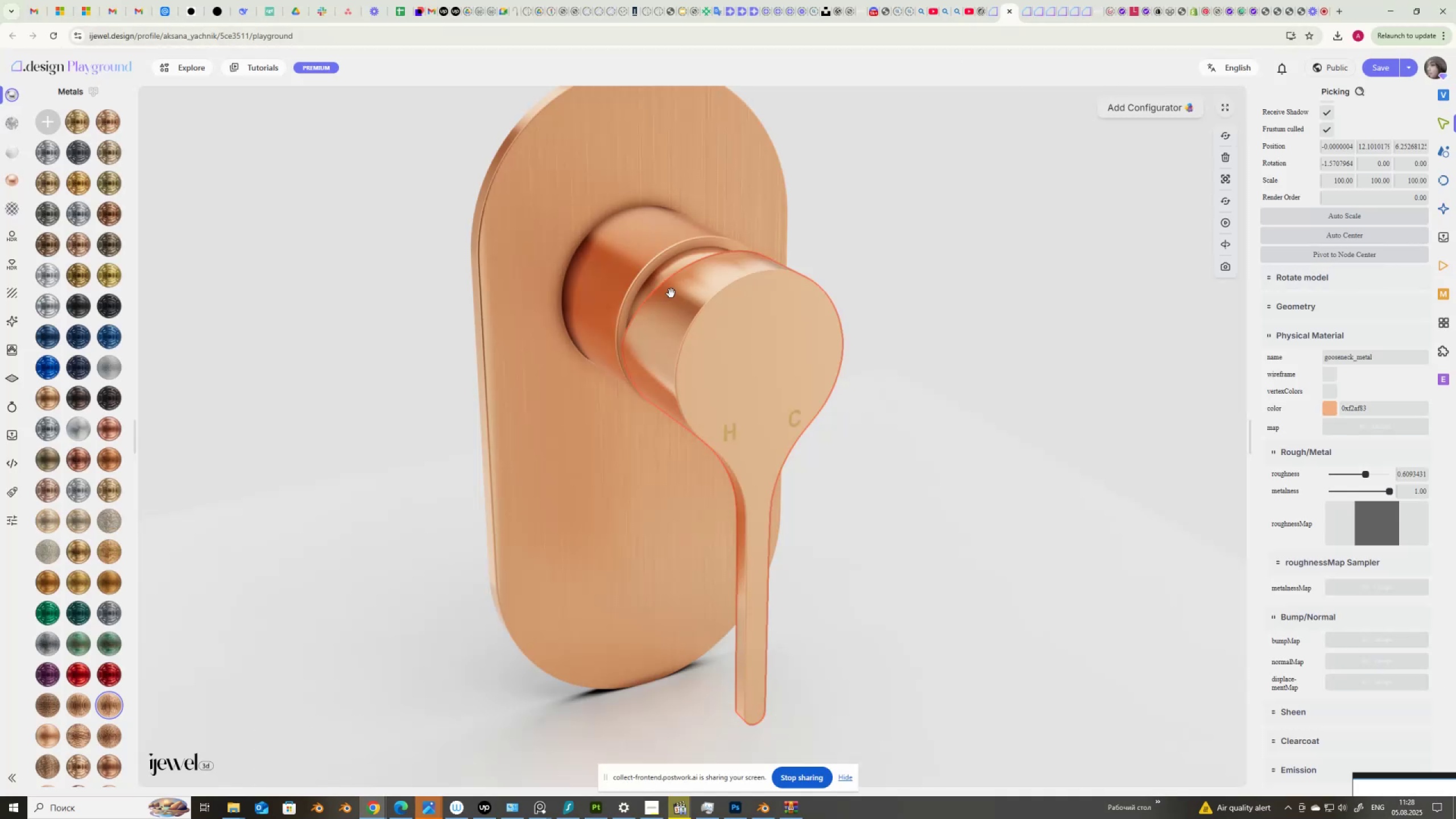 
left_click([536, 297])
 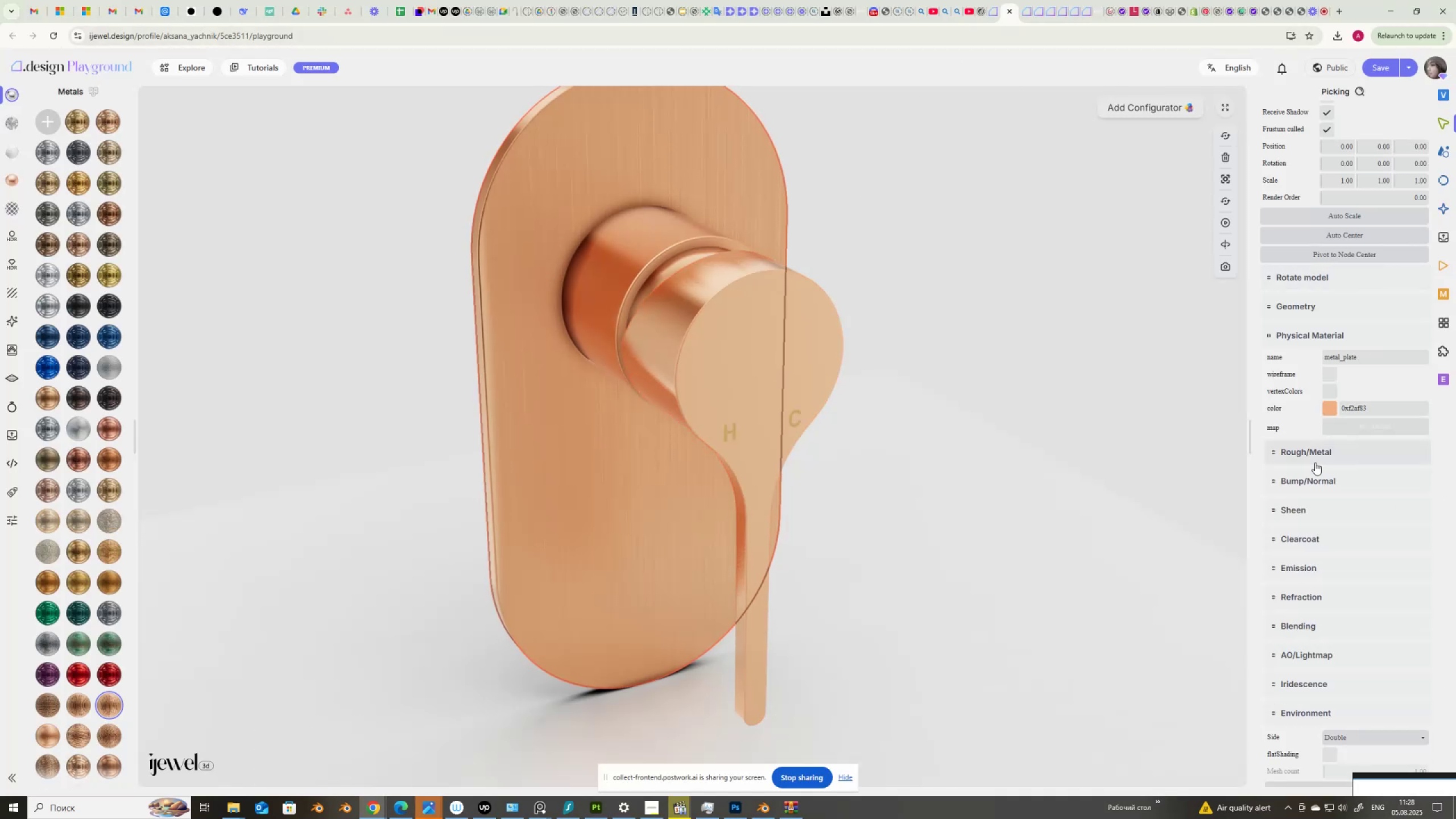 
left_click([1306, 478])
 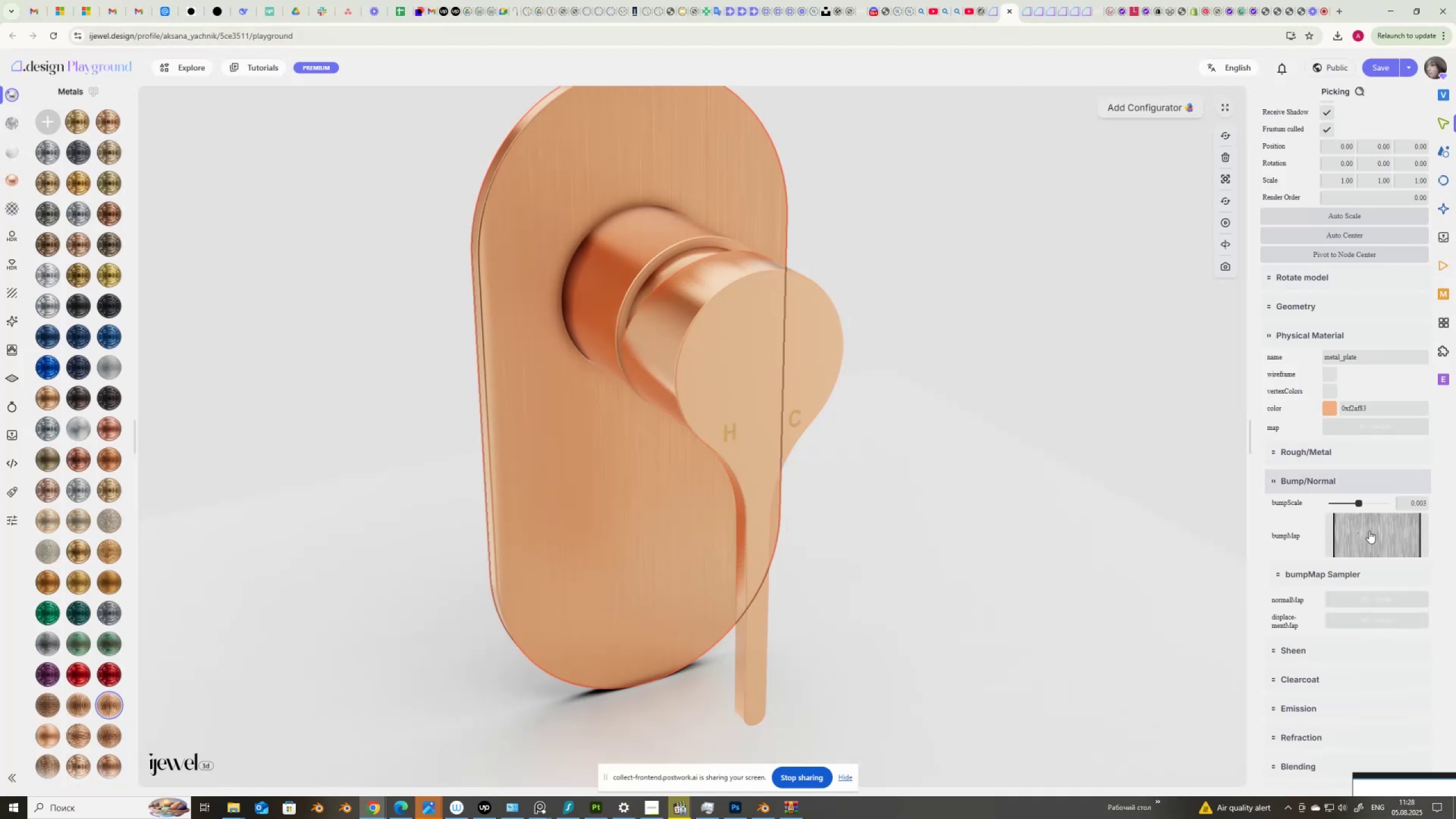 
left_click([1377, 536])
 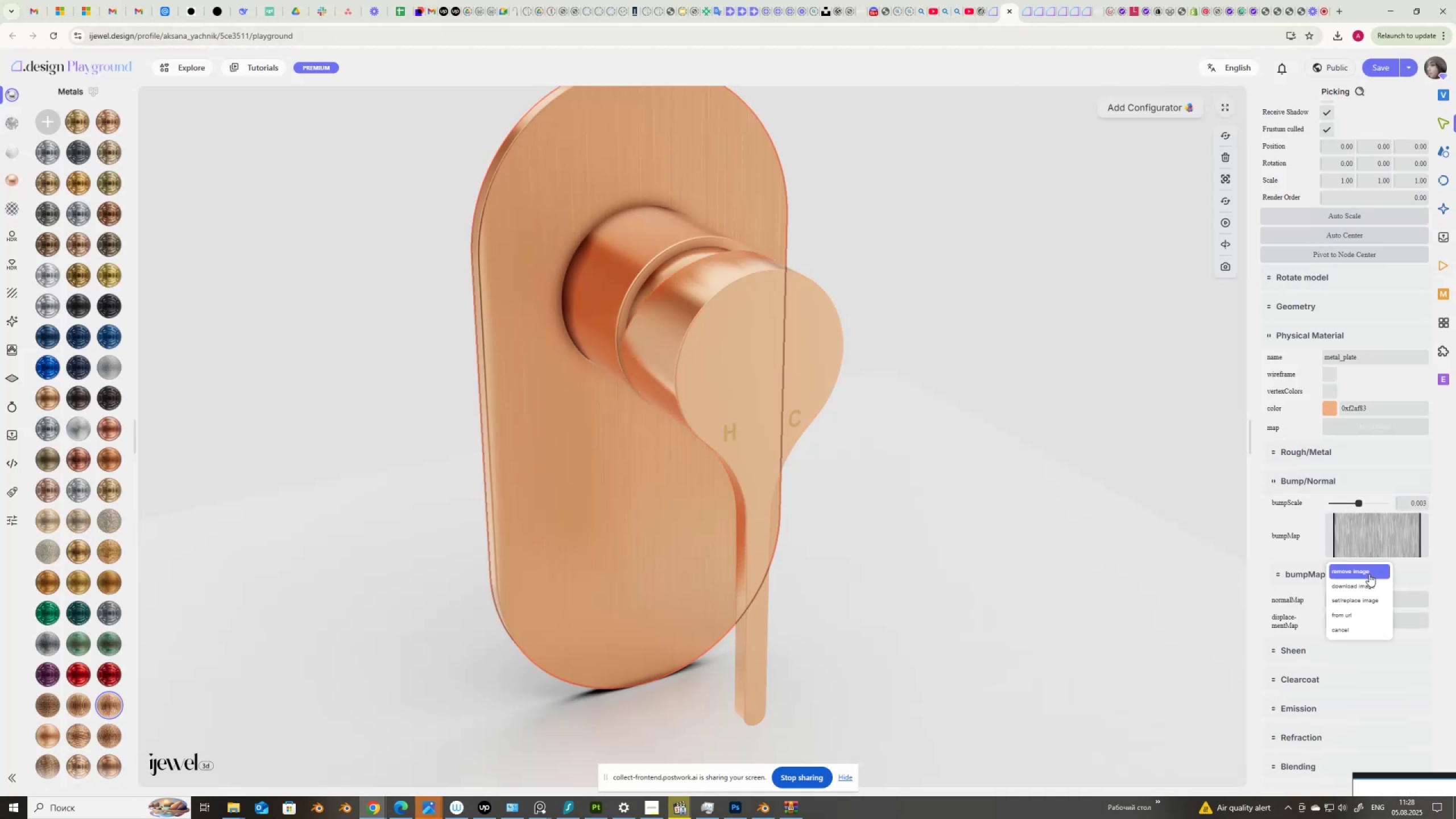 
left_click([1369, 574])
 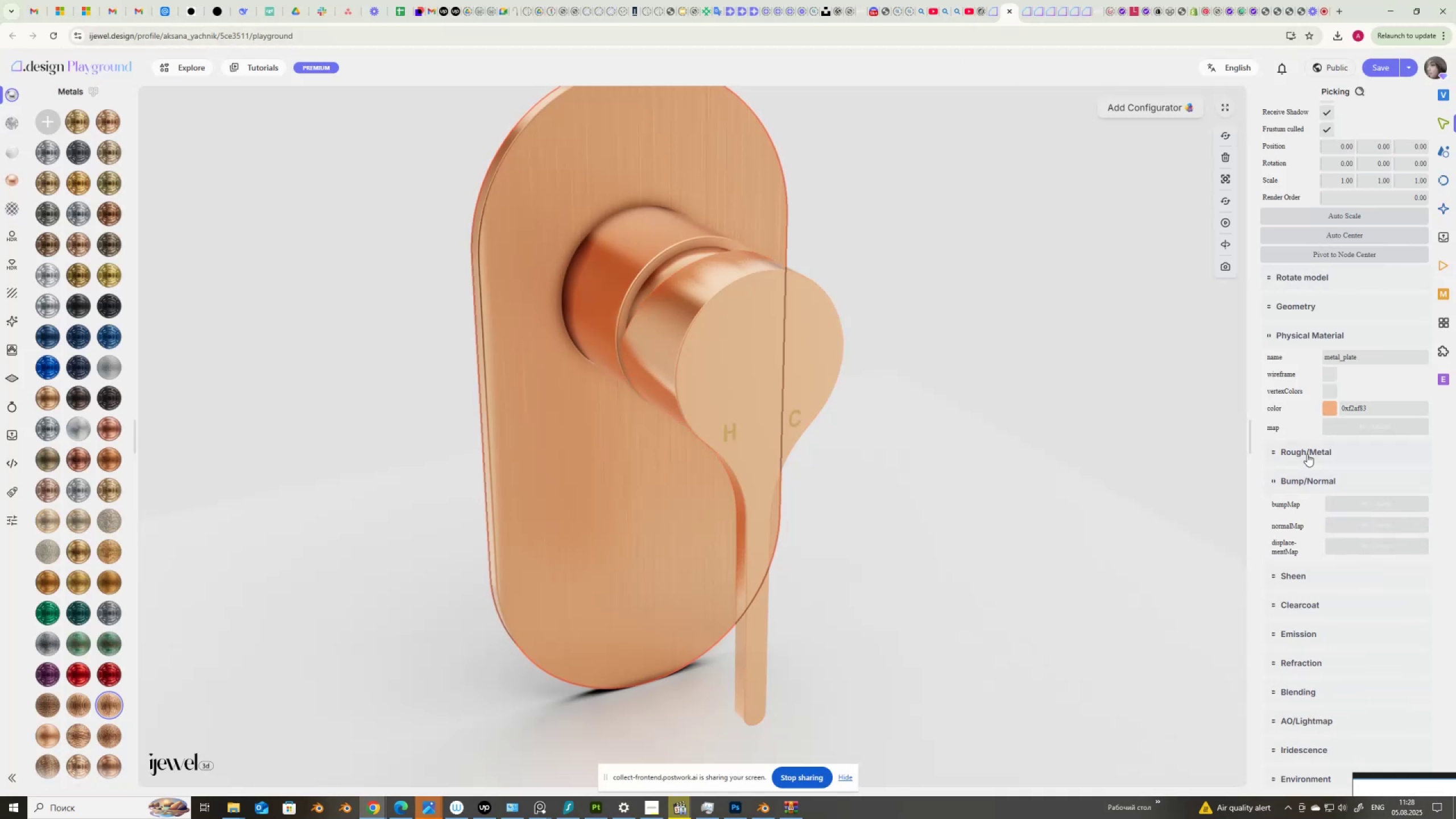 
left_click([1305, 450])
 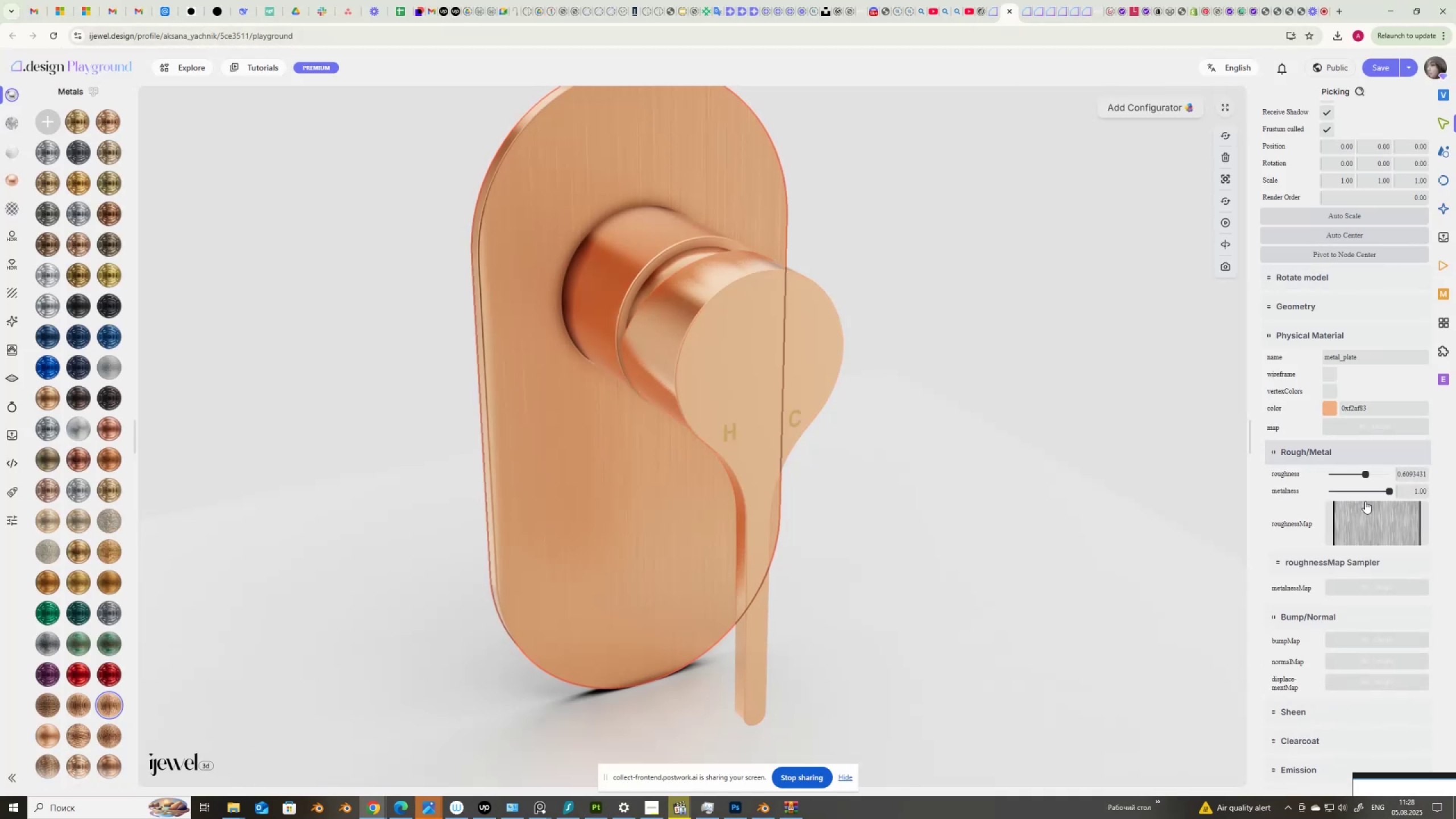 
left_click([1372, 509])
 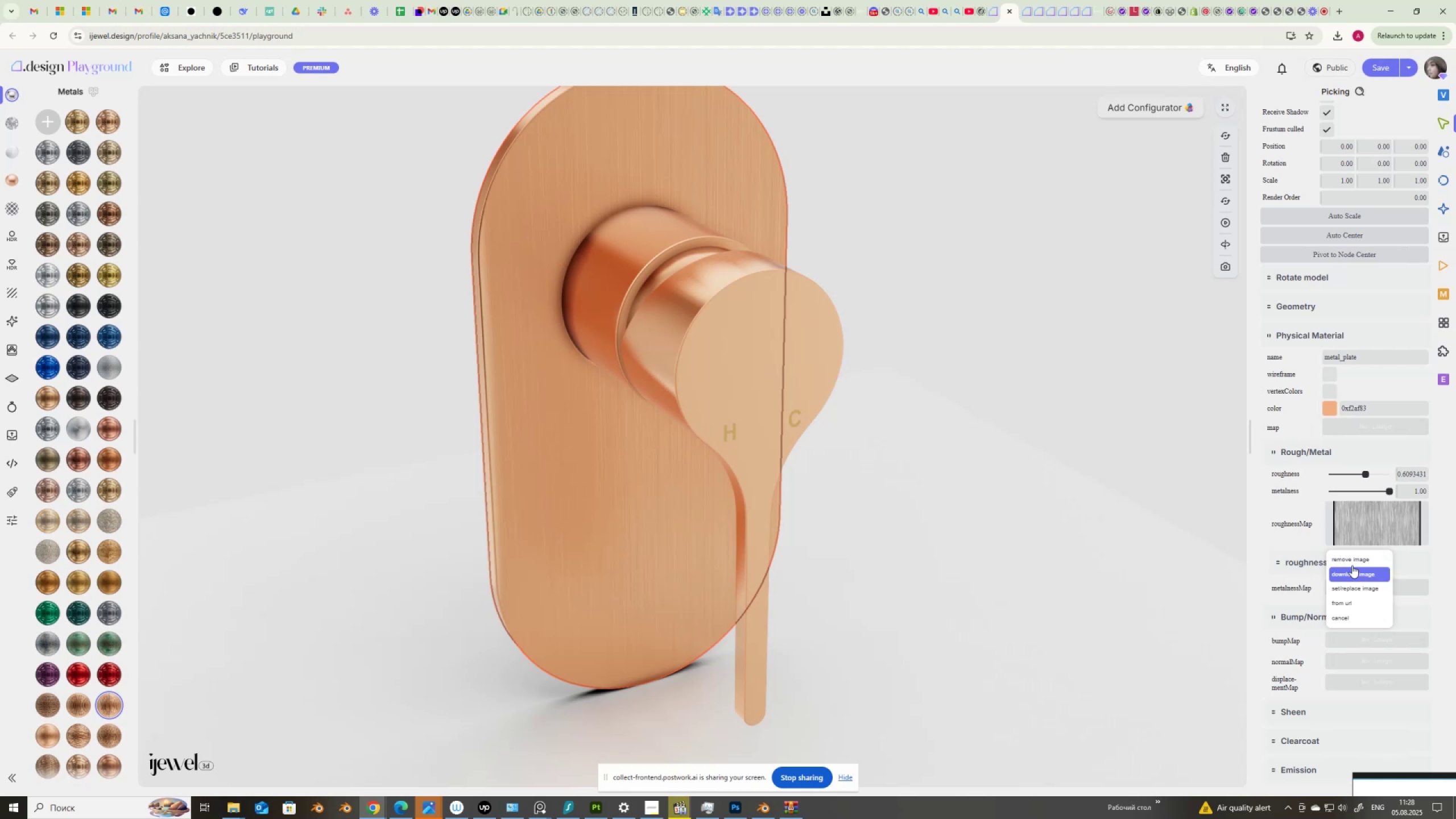 
left_click([1356, 556])
 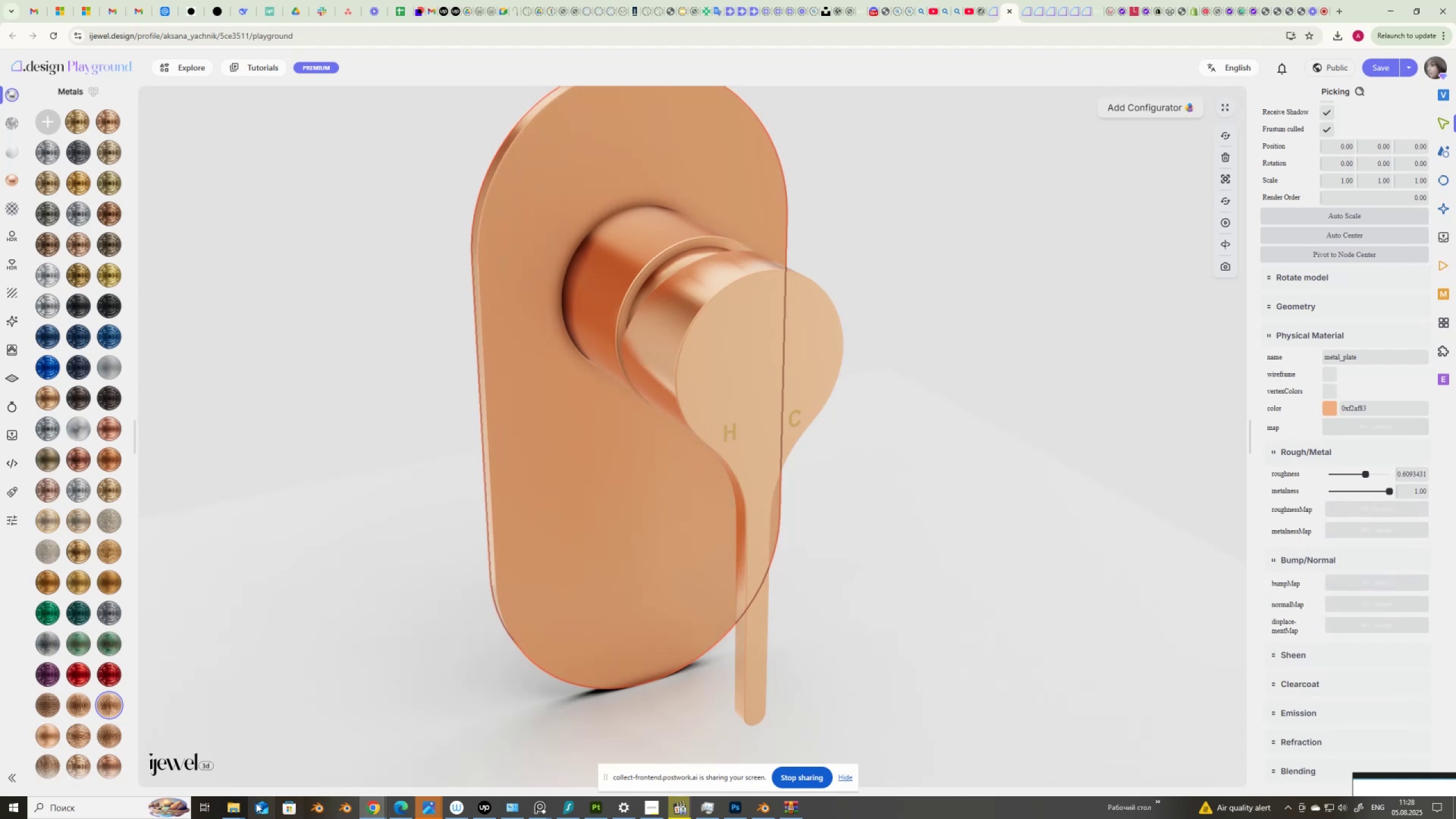 
left_click([228, 808])
 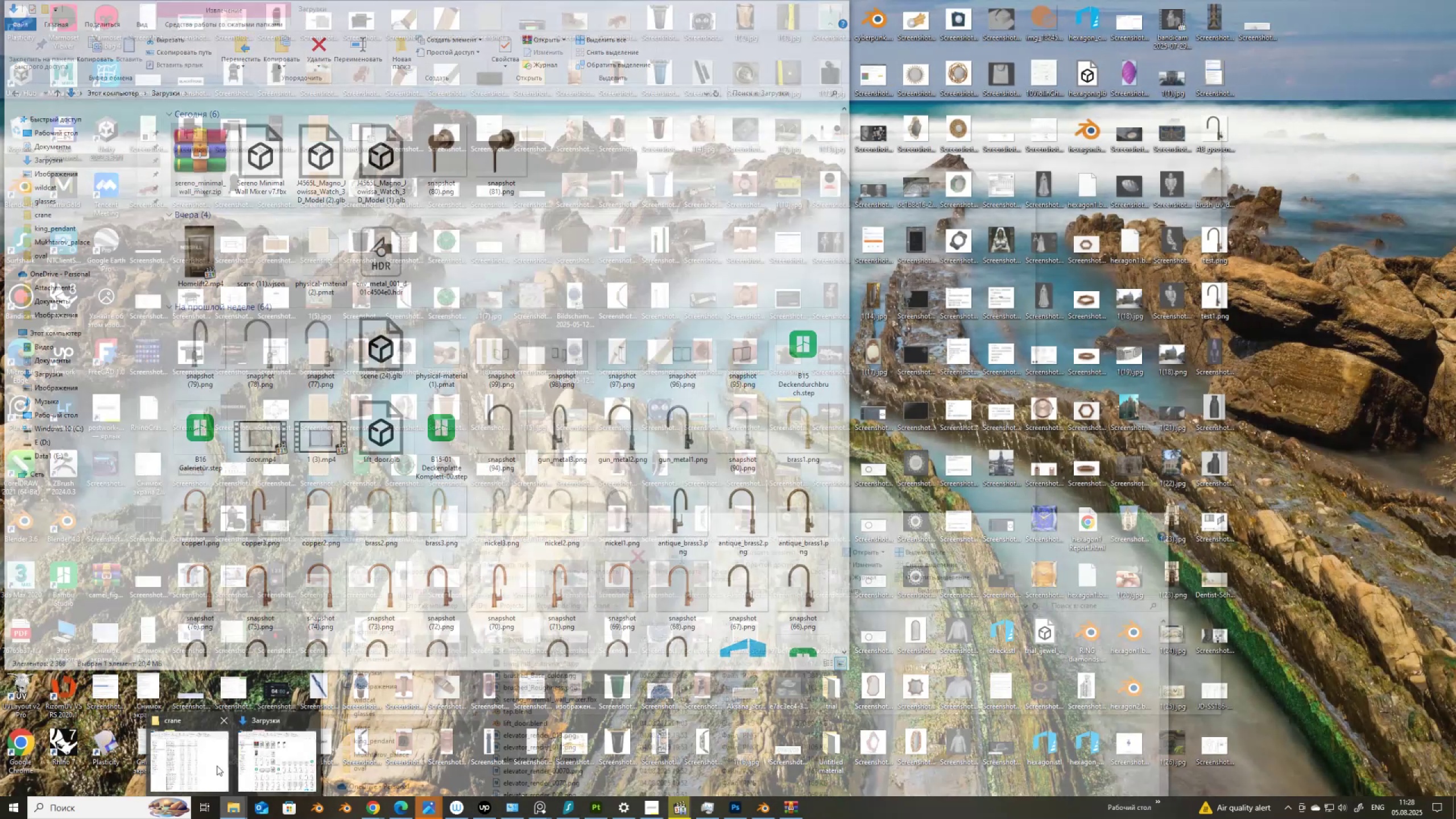 
left_click([267, 767])
 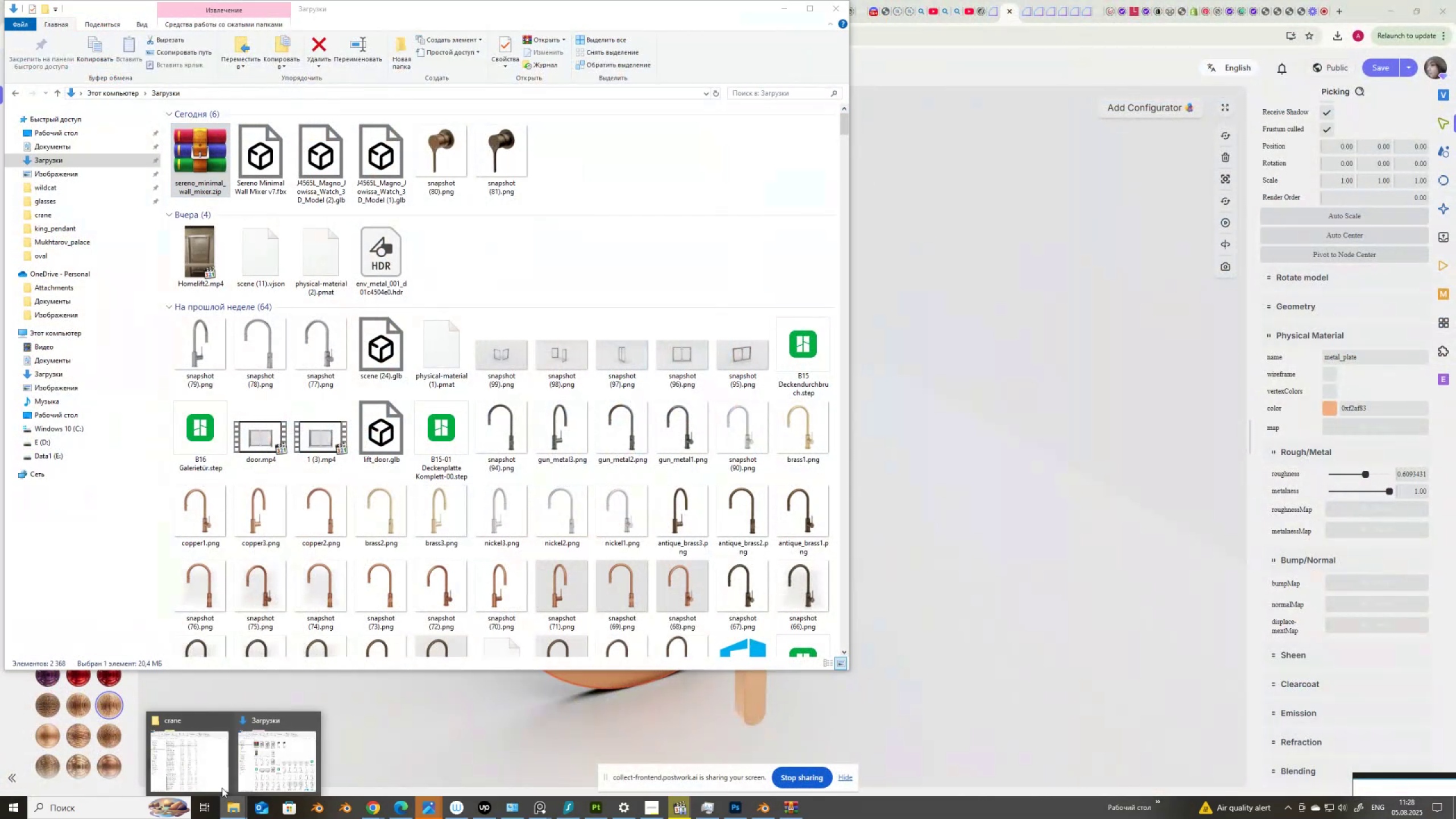 
left_click([216, 762])
 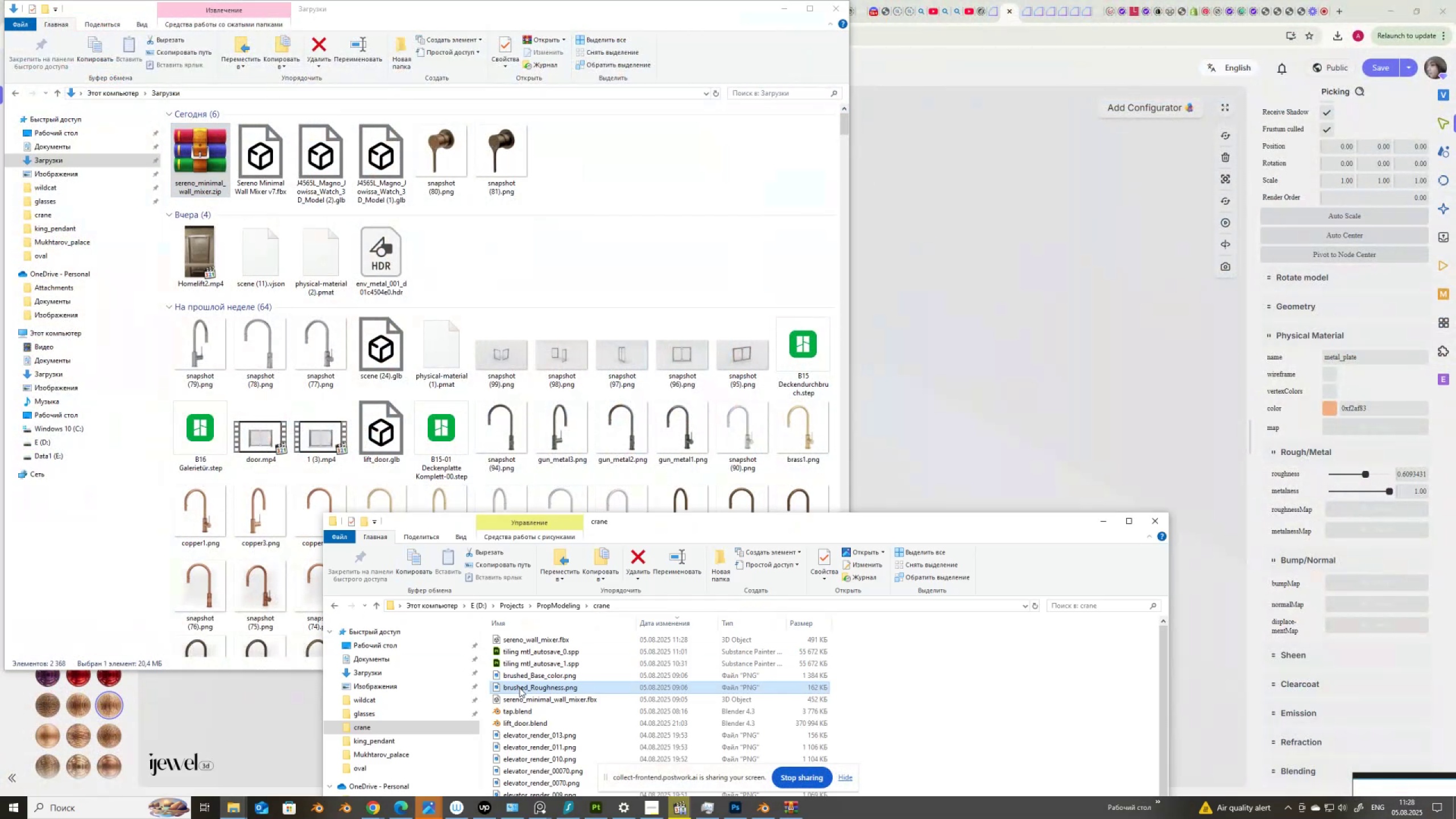 
left_click_drag(start_coordinate=[524, 689], to_coordinate=[1352, 512])
 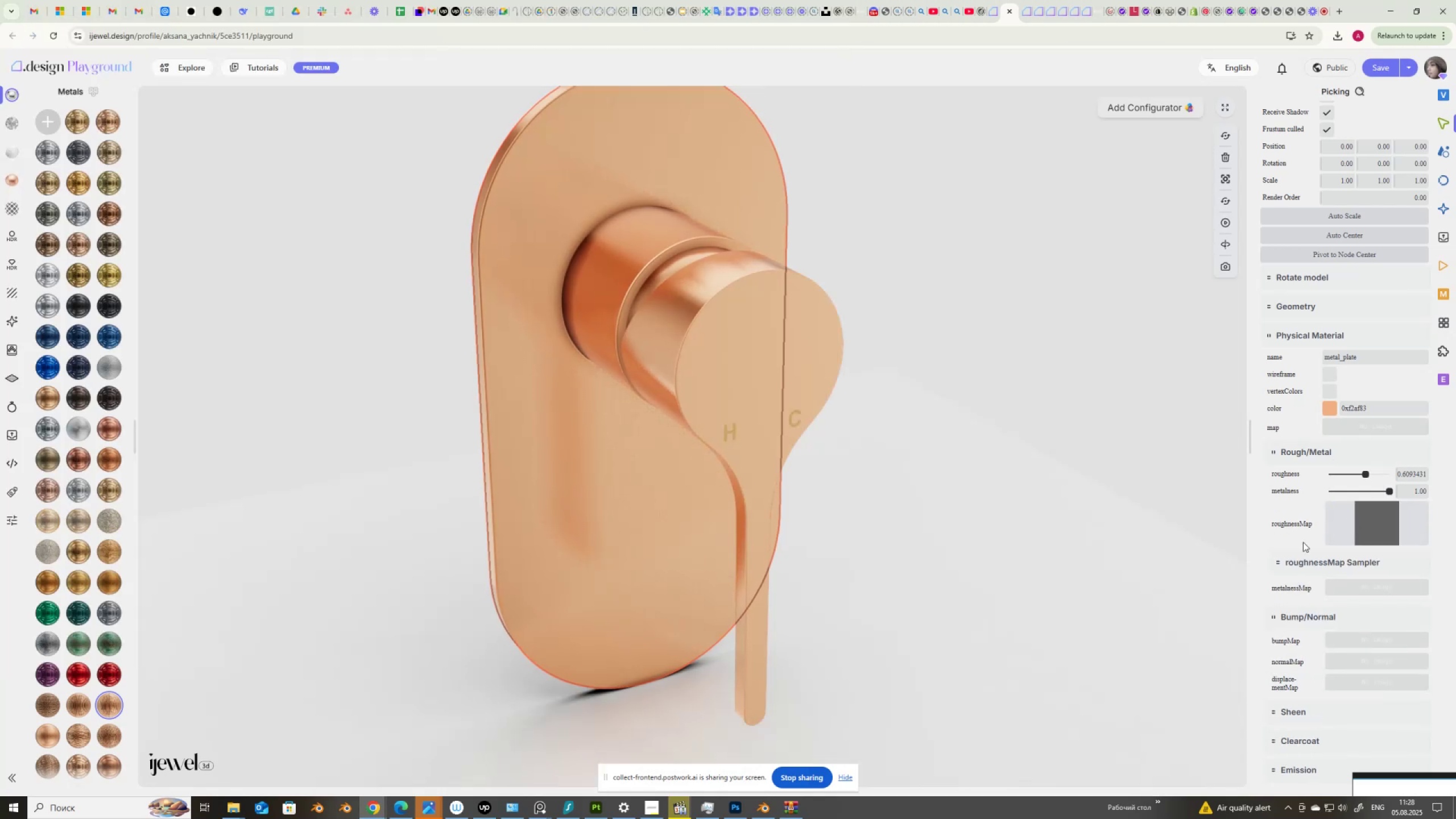 
left_click_drag(start_coordinate=[999, 623], to_coordinate=[1014, 617])
 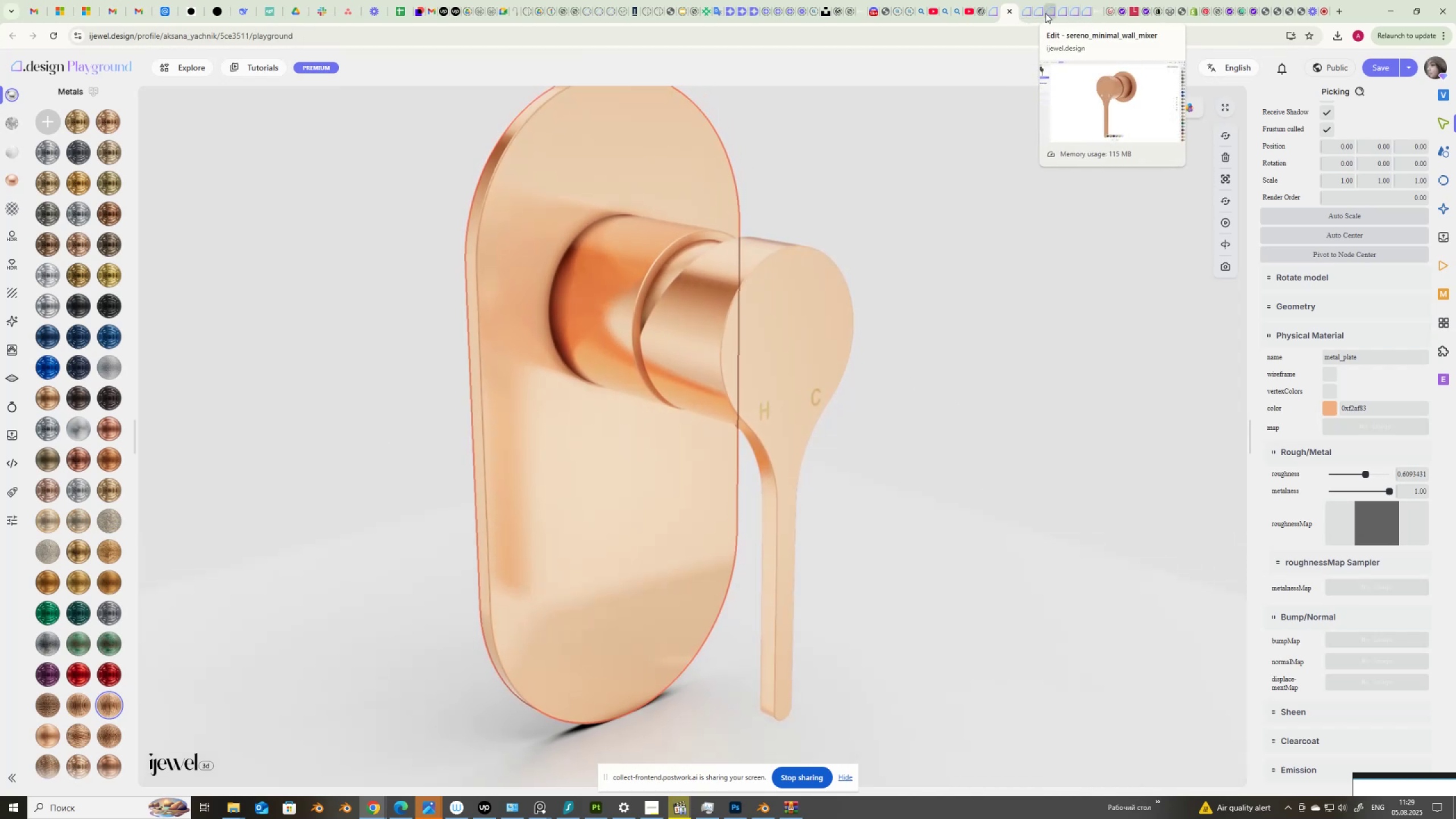 
left_click([1039, 11])
 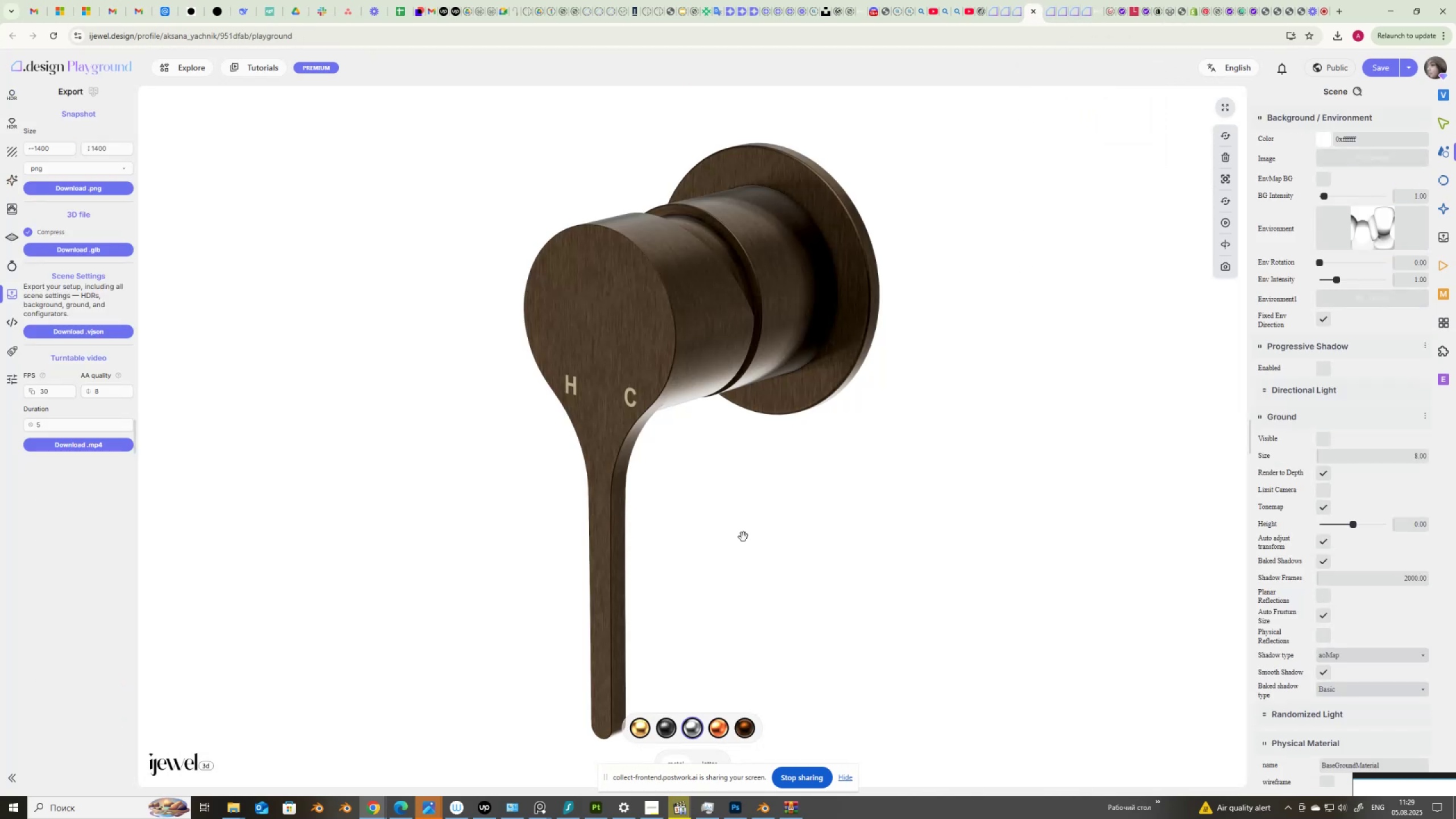 
mouse_move([718, 716])
 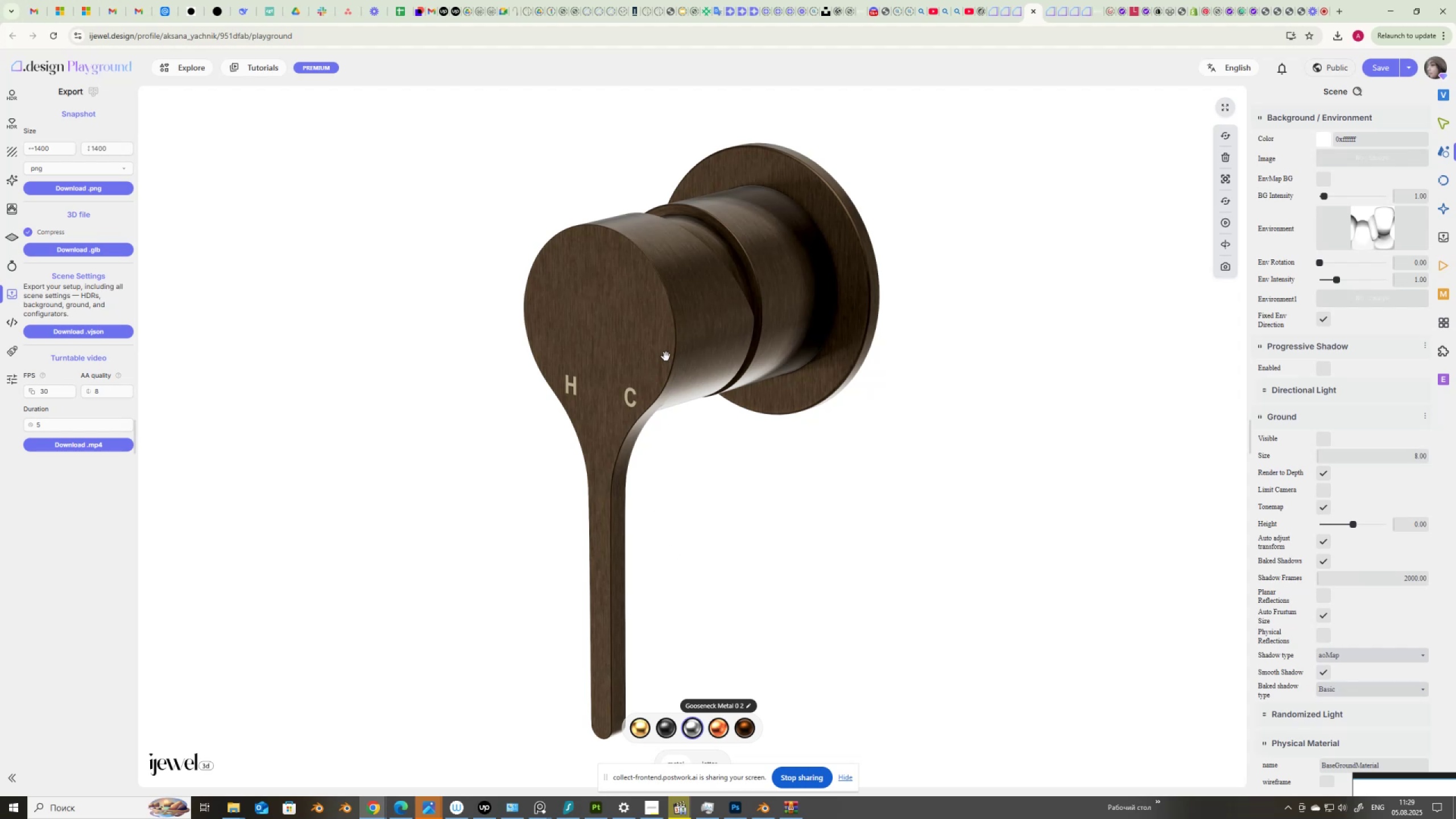 
left_click([666, 357])
 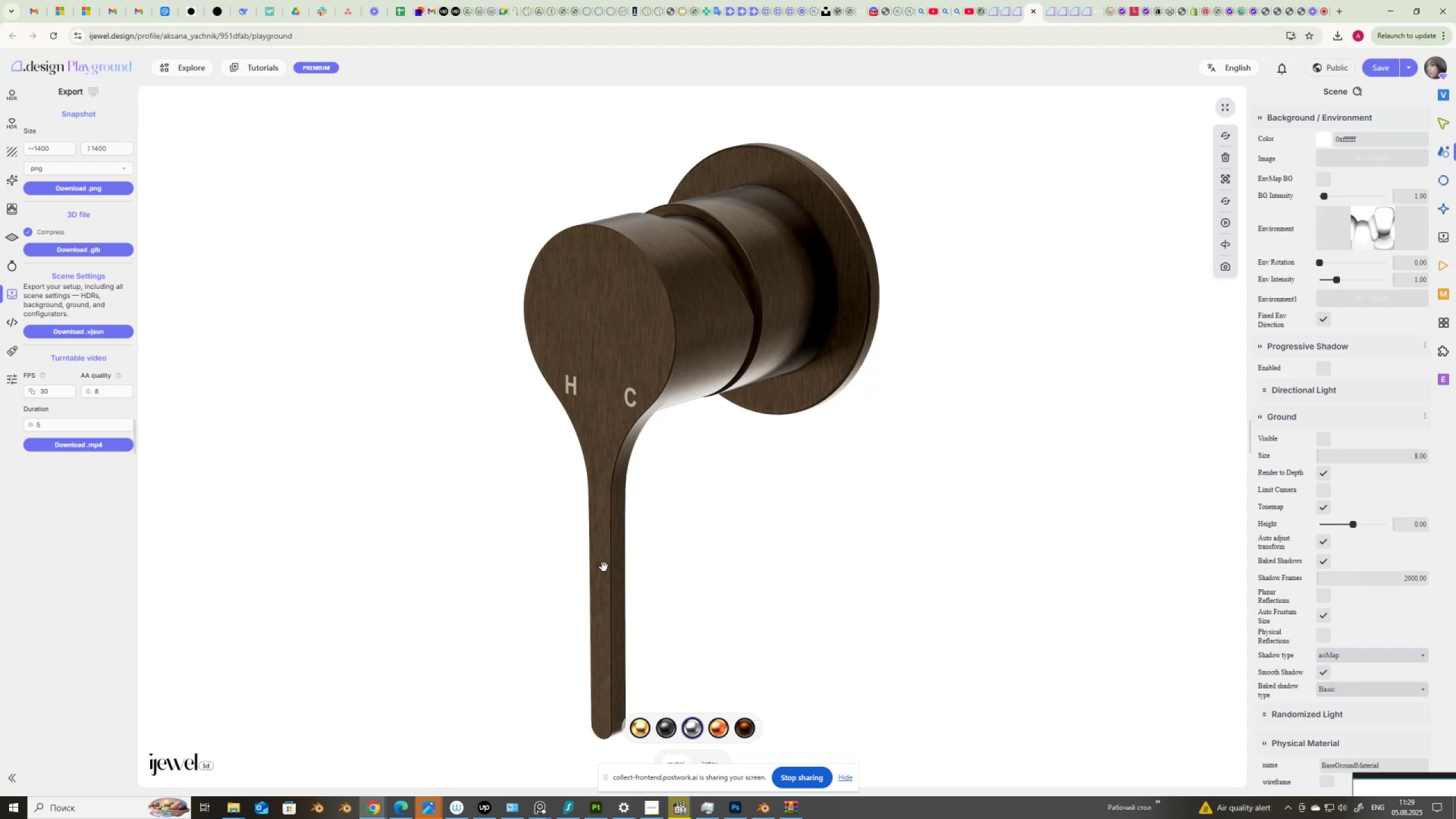 
wait(8.42)
 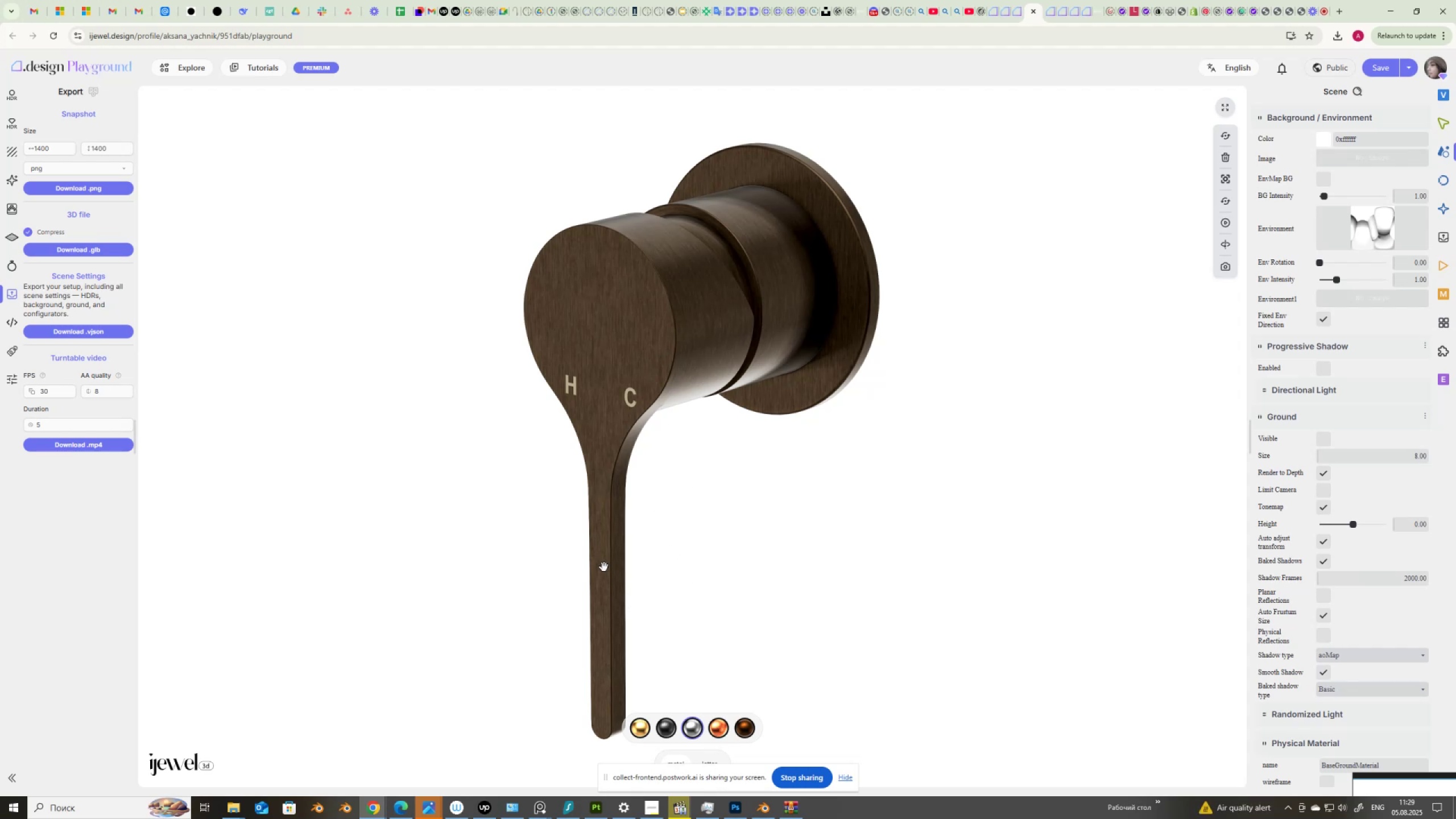 
left_click([673, 320])
 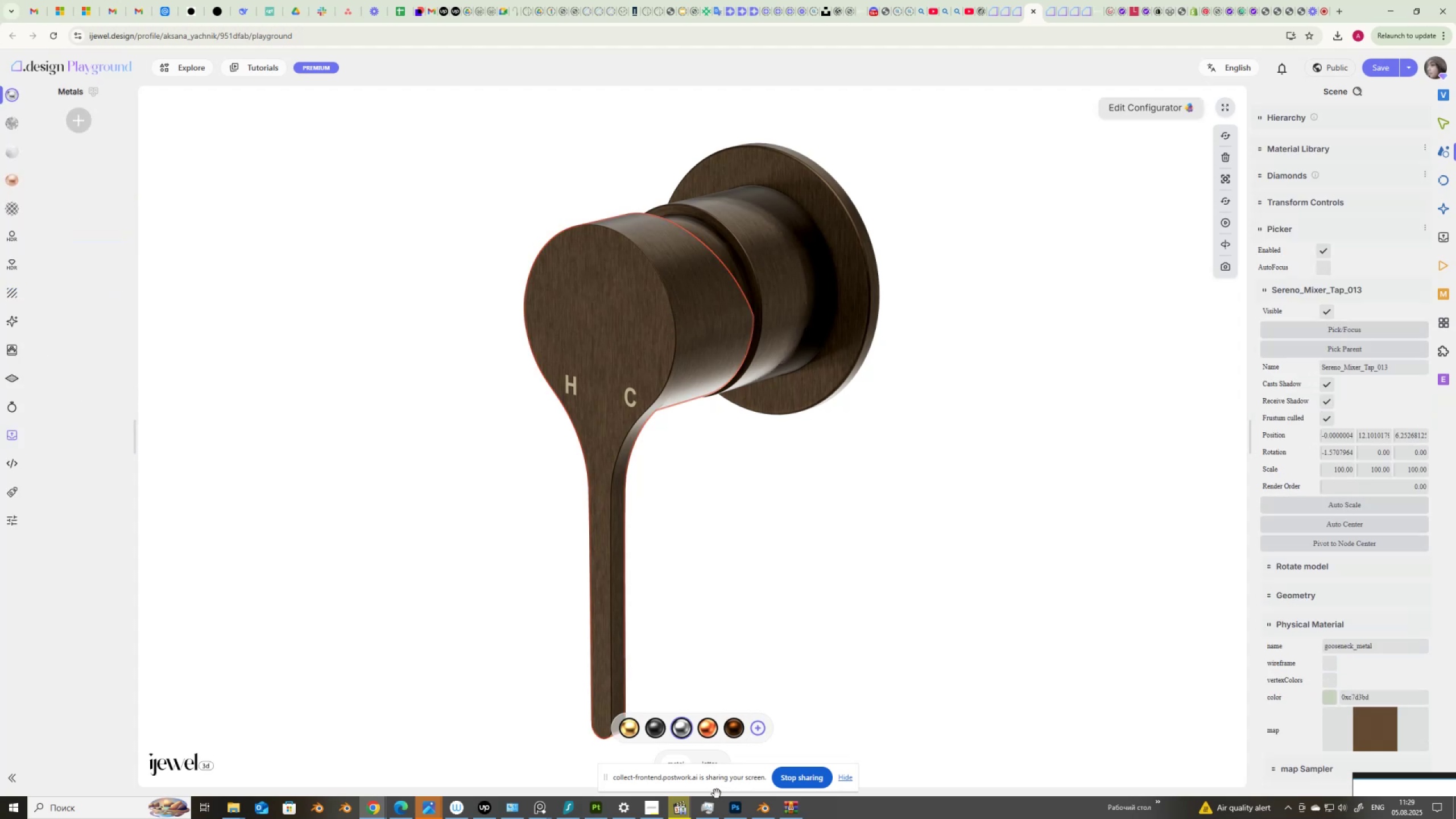 
left_click([710, 737])
 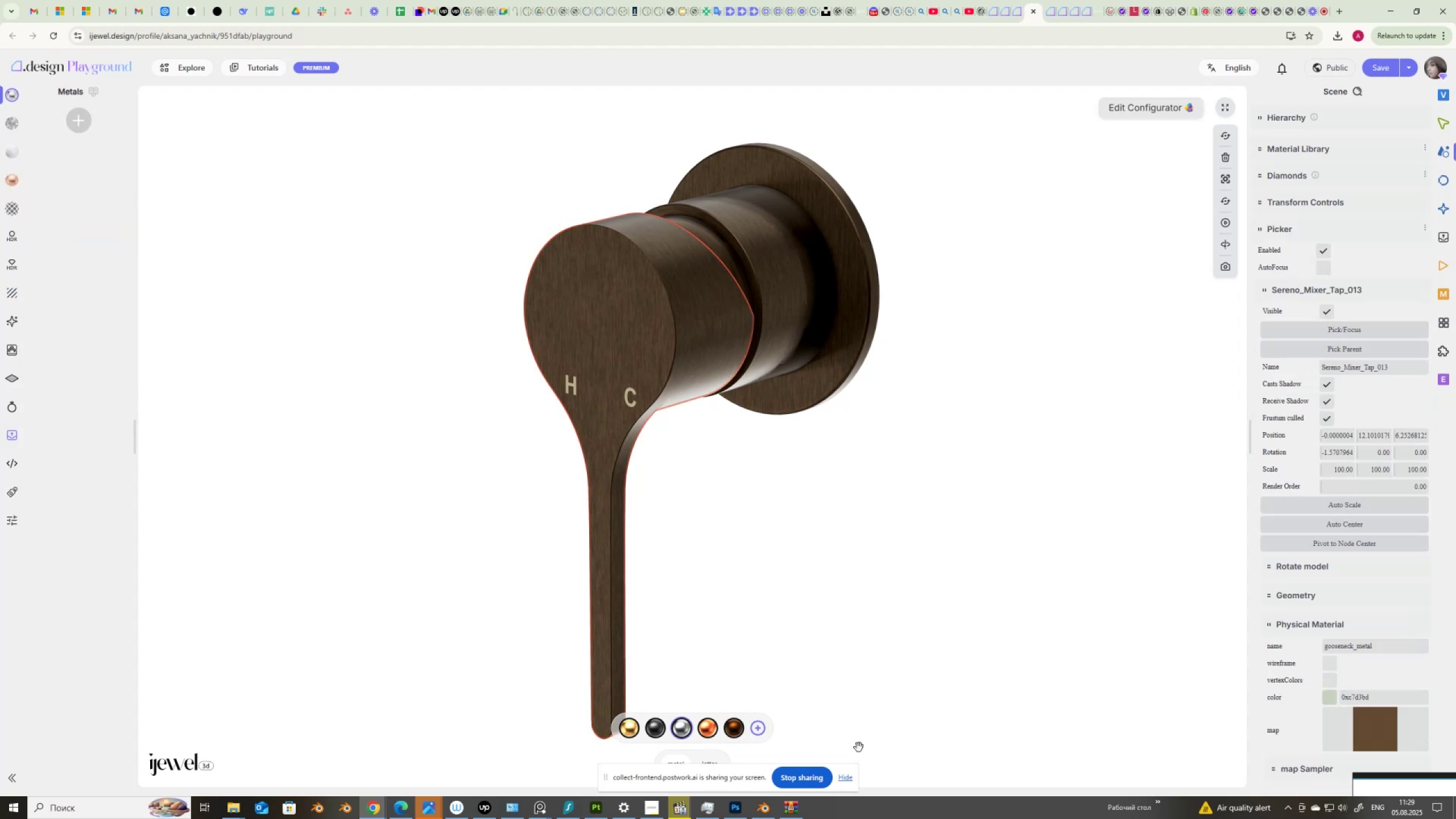 
mouse_move([1432, 754])
 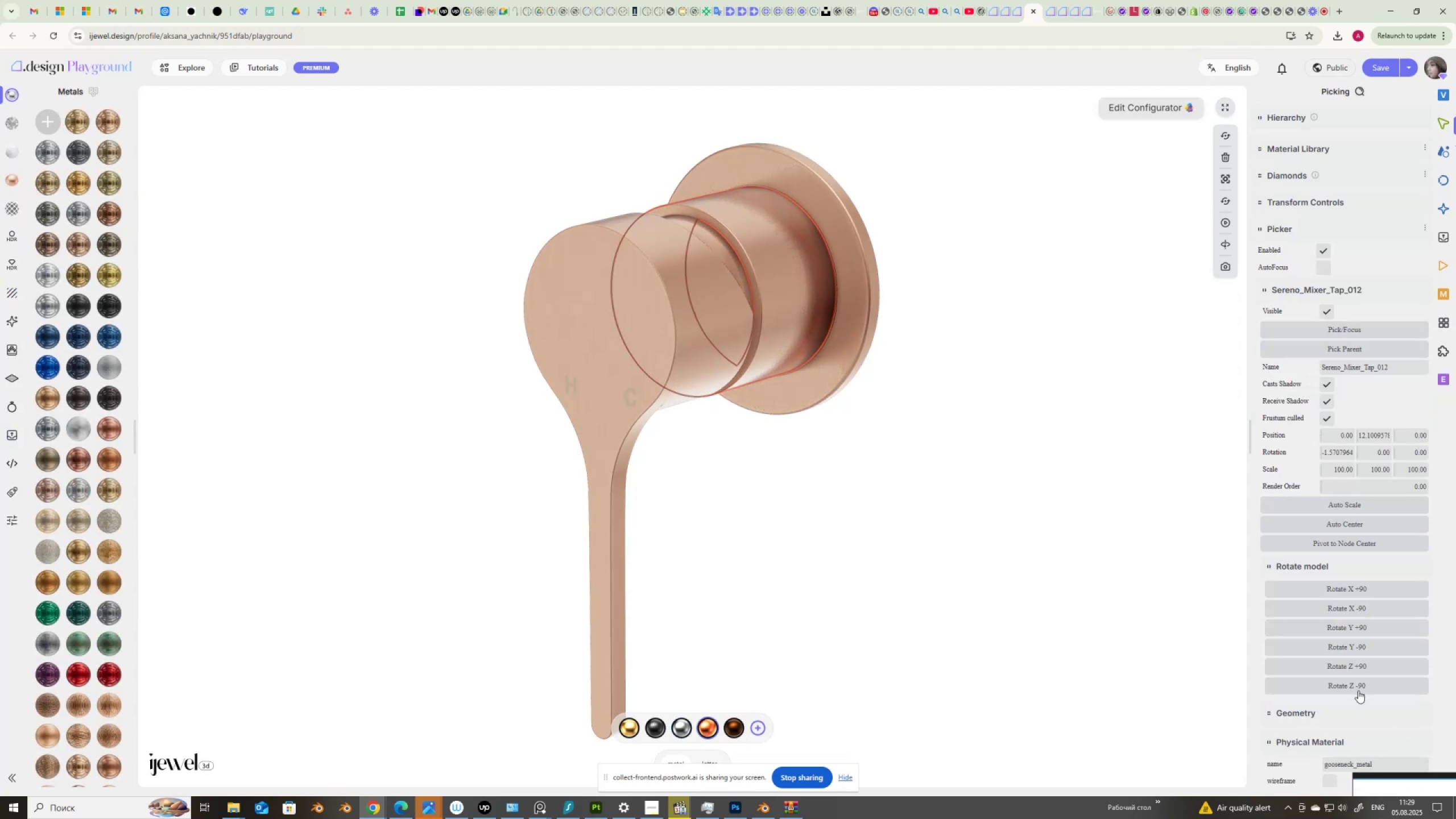 
scroll: coordinate [1349, 696], scroll_direction: down, amount: 5.0
 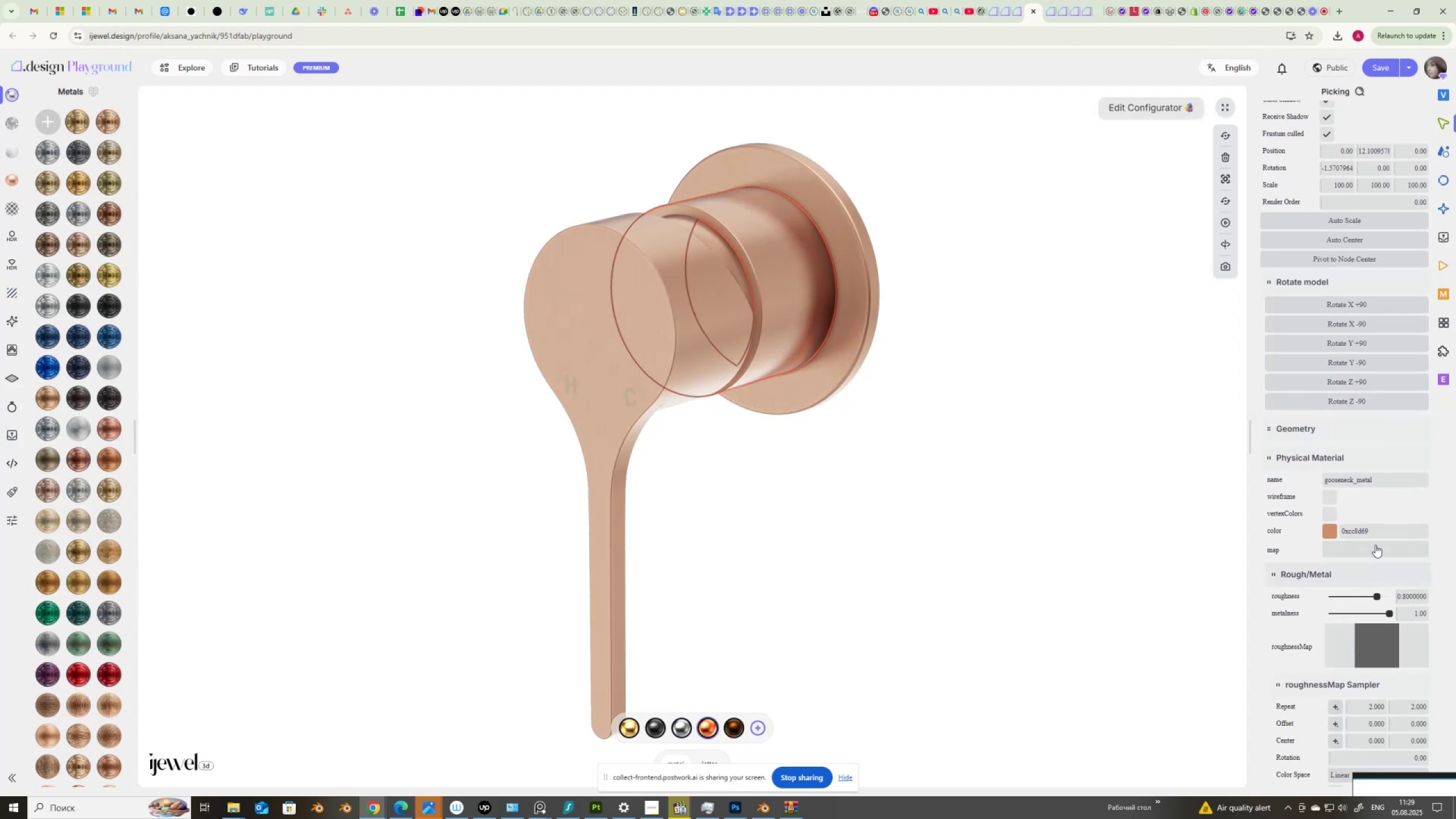 
left_click_drag(start_coordinate=[1380, 530], to_coordinate=[1313, 535])
 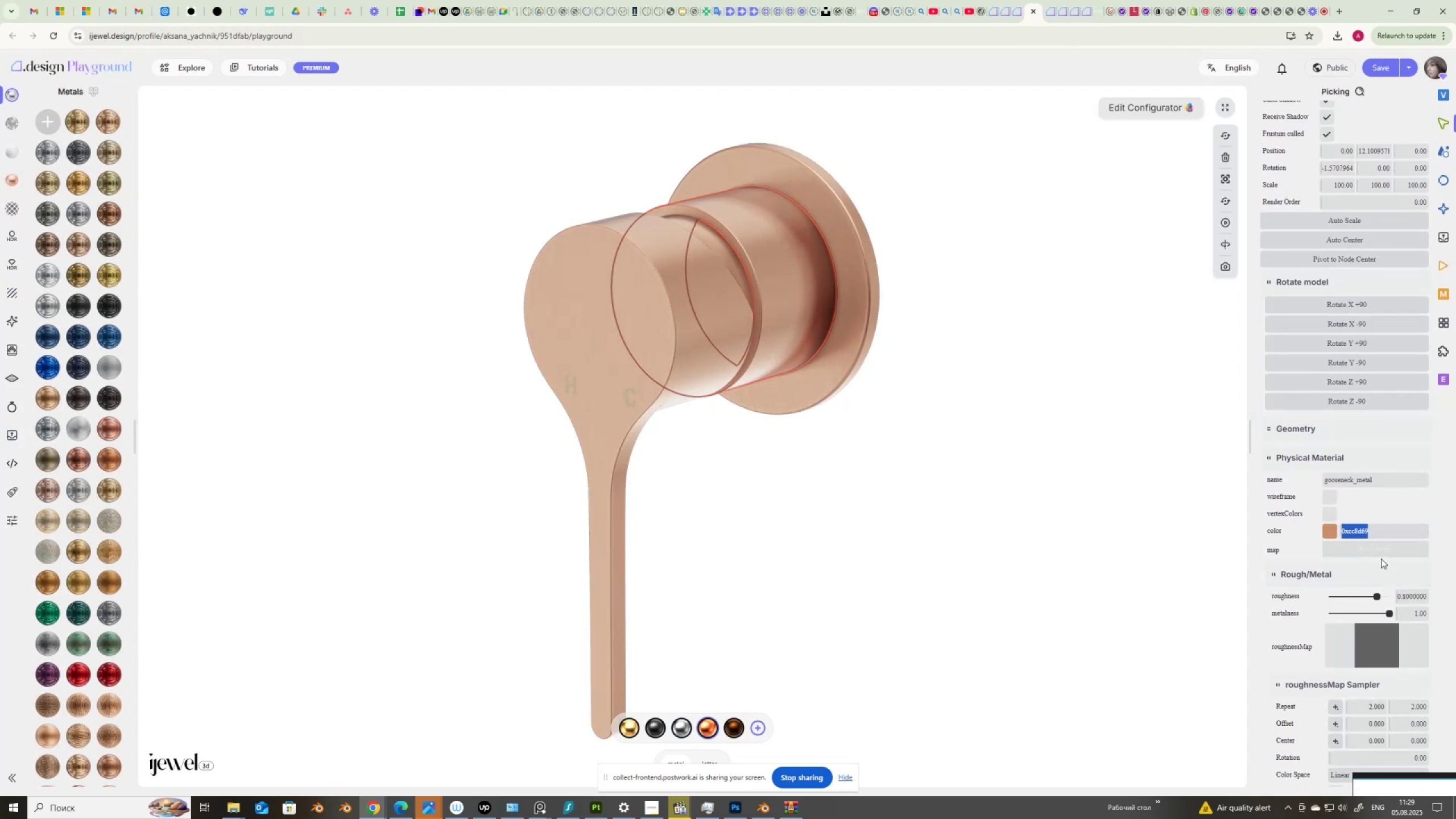 
key(Control+C)
 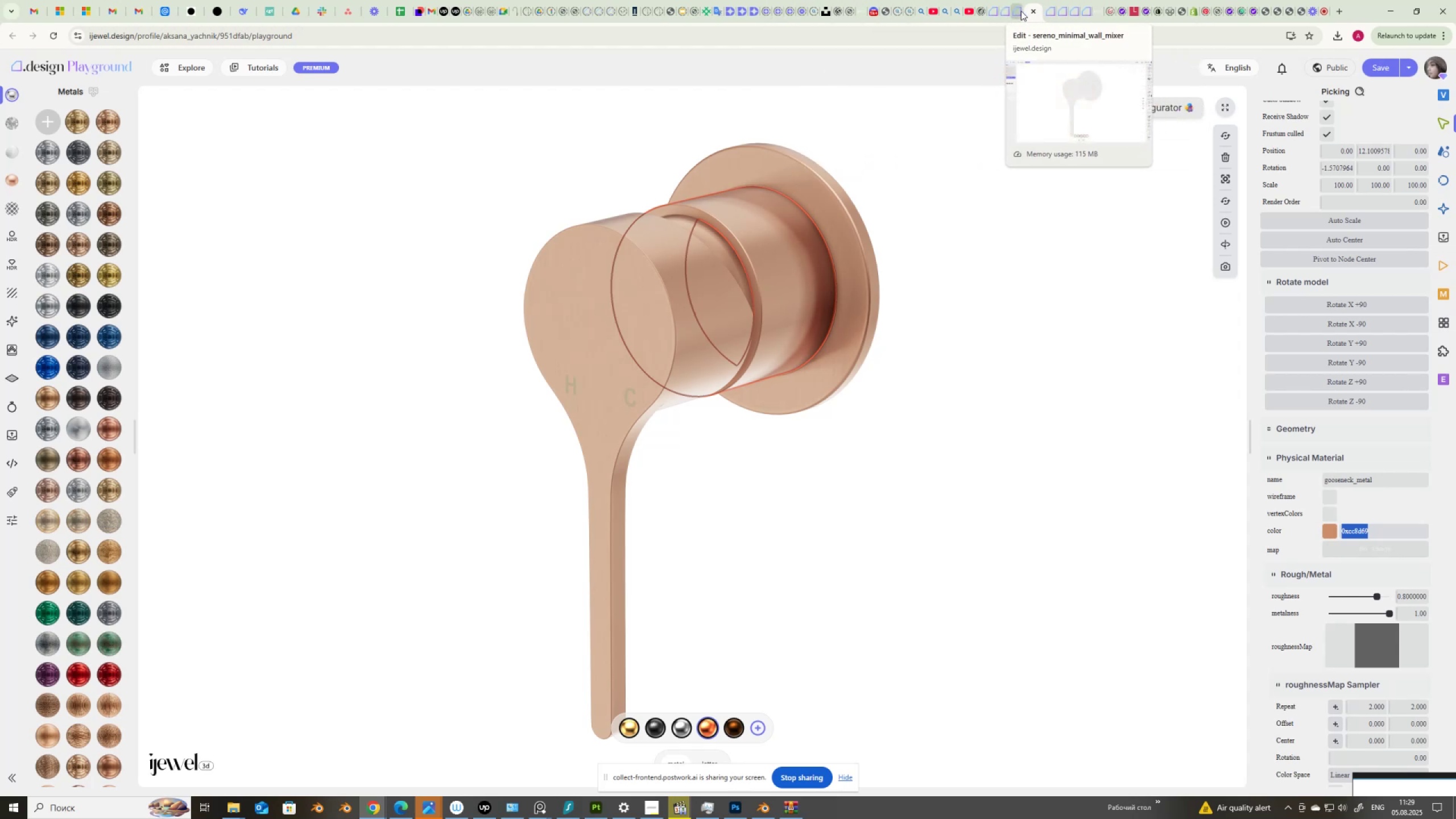 
wait(6.44)
 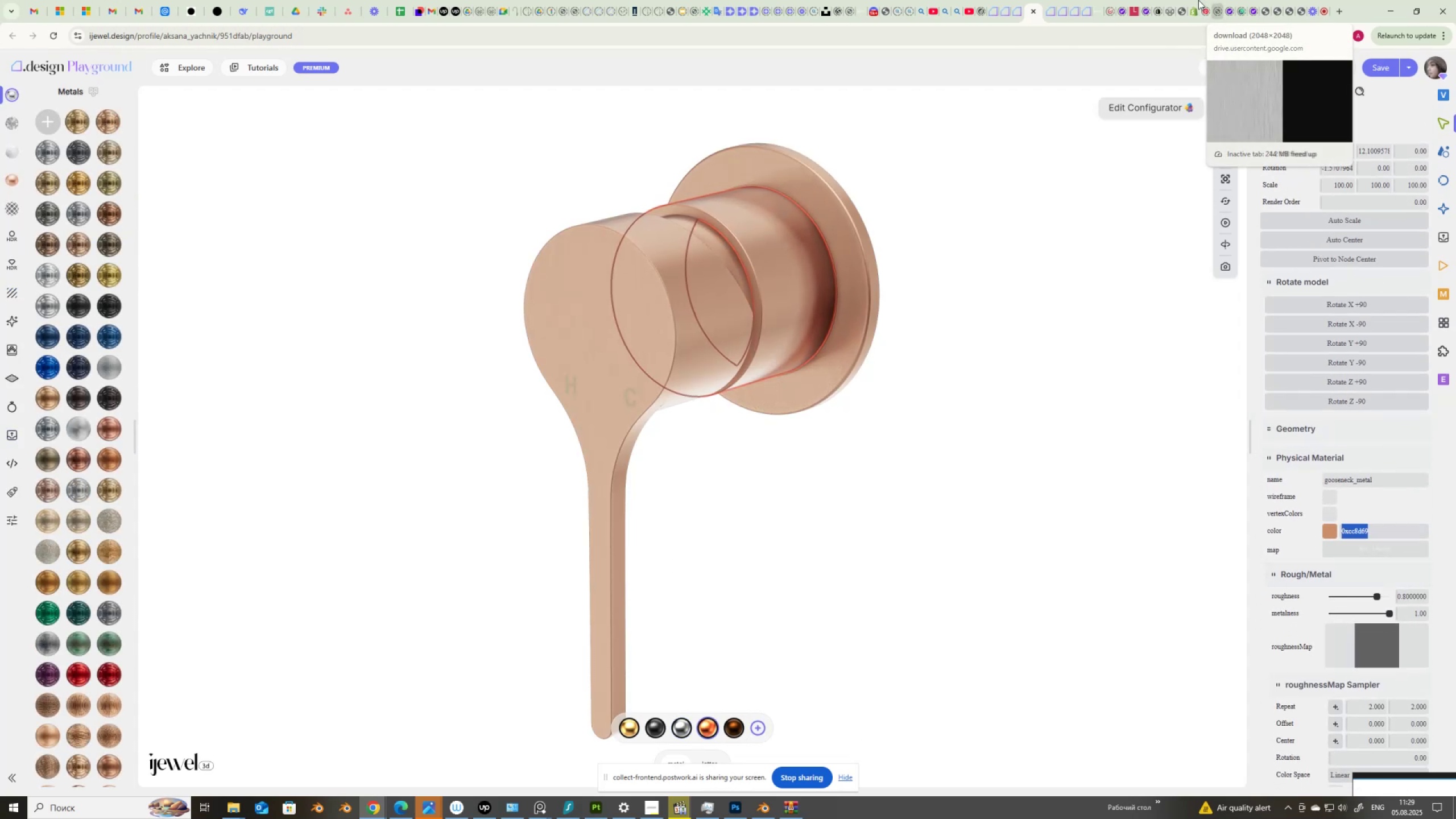 
left_click([1005, 10])
 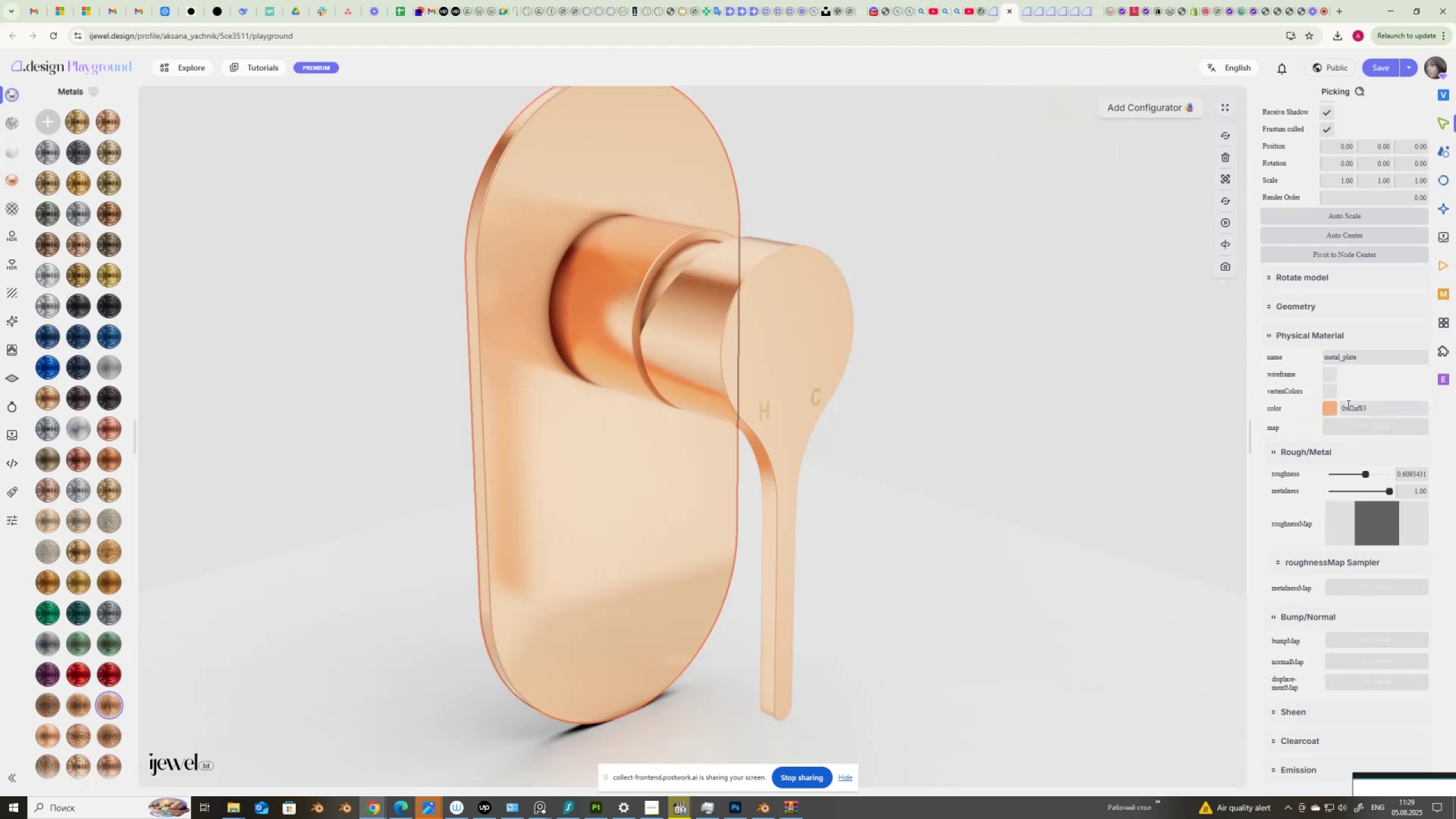 
left_click_drag(start_coordinate=[1369, 412], to_coordinate=[1318, 408])
 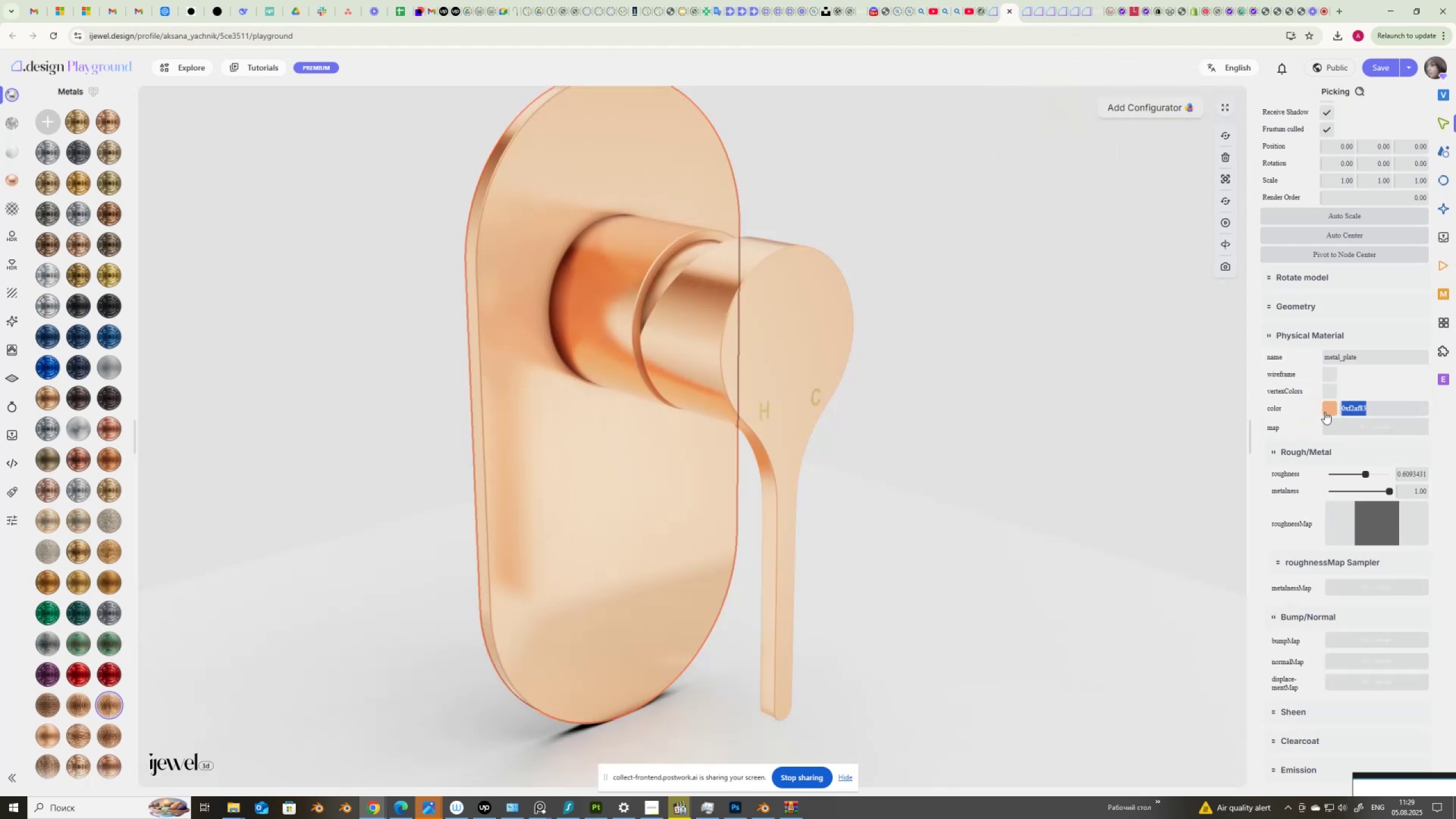 
key(Control+V)
 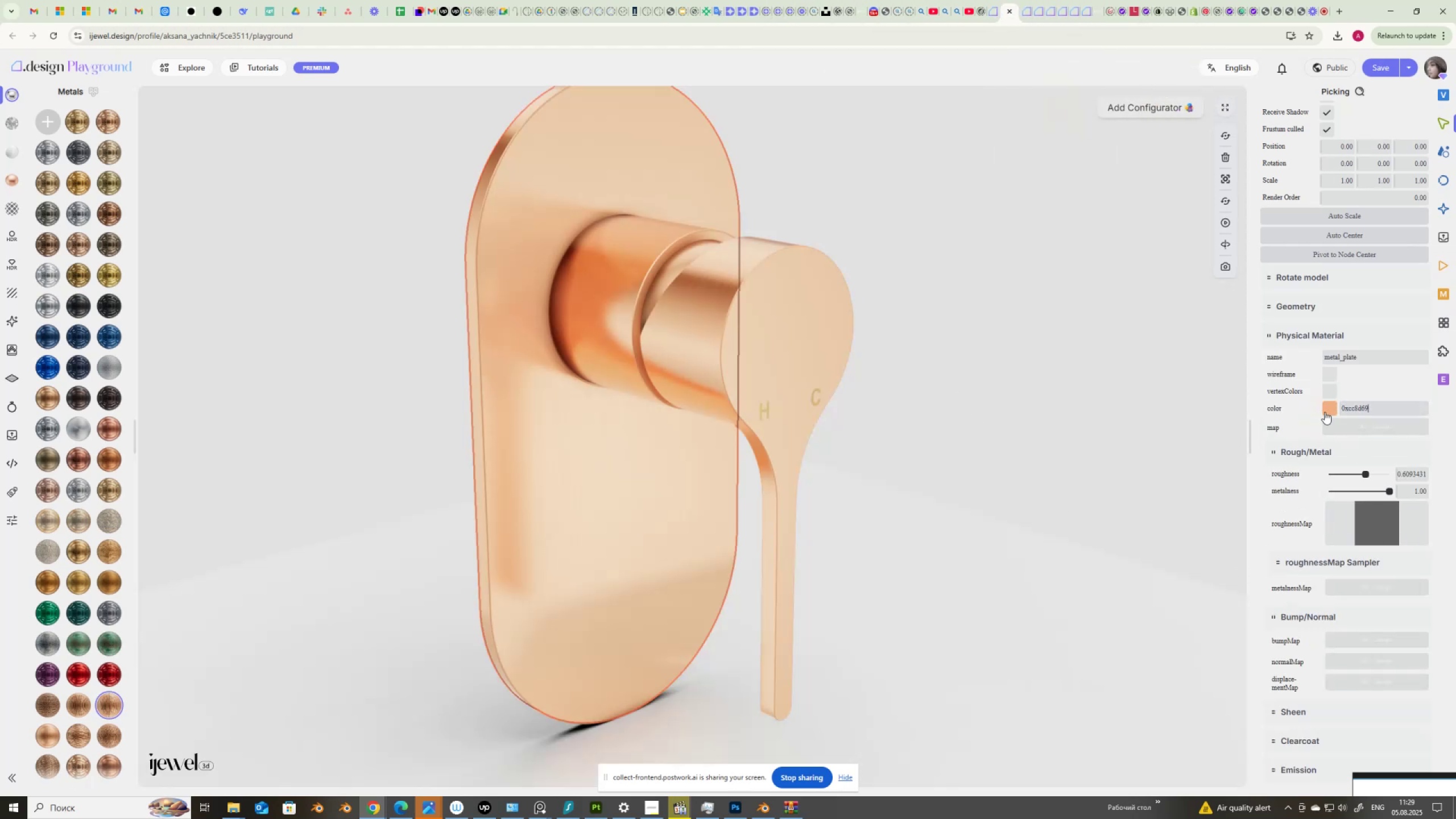 
key(NumpadEnter)
 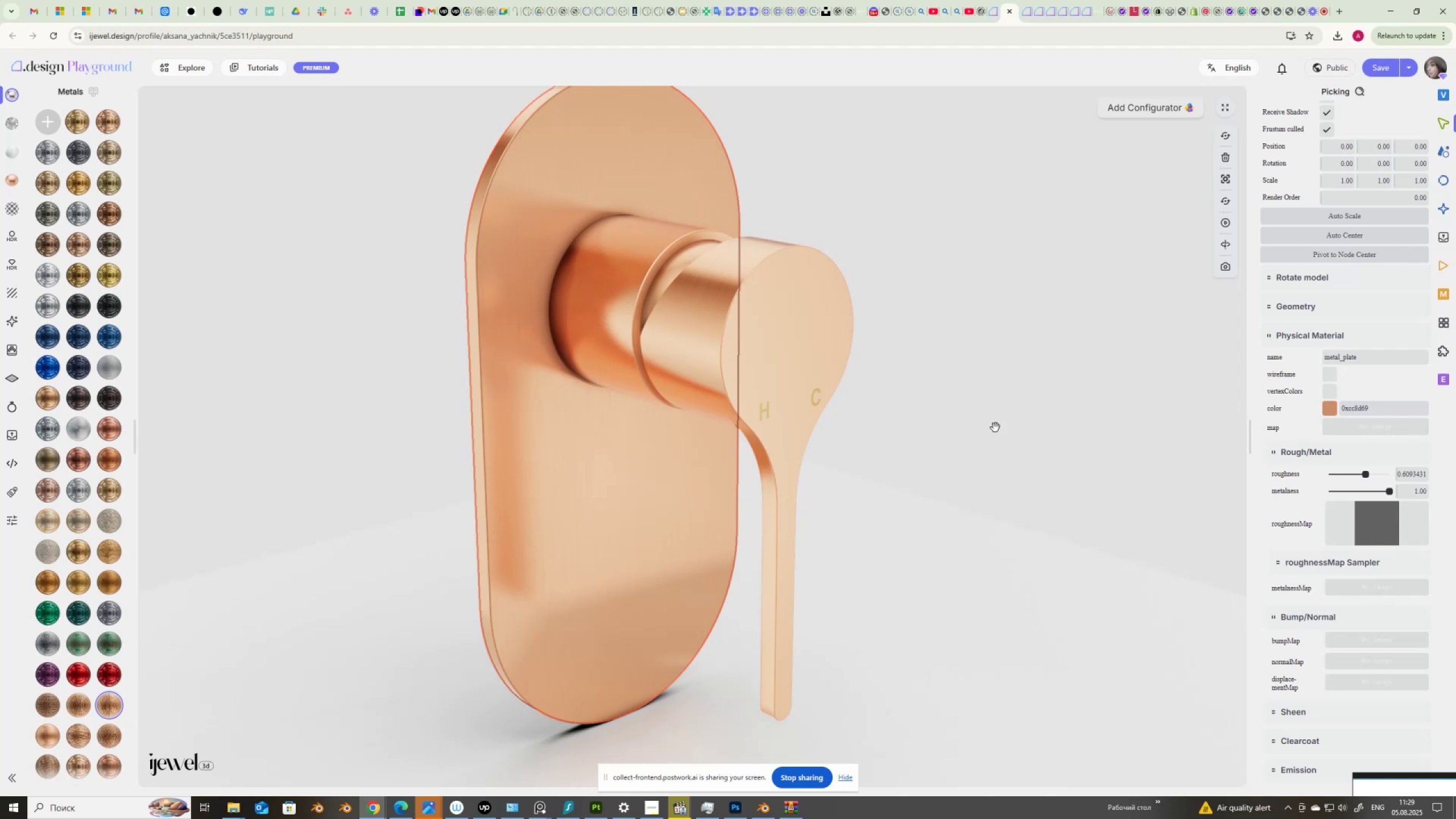 
left_click([1136, 108])
 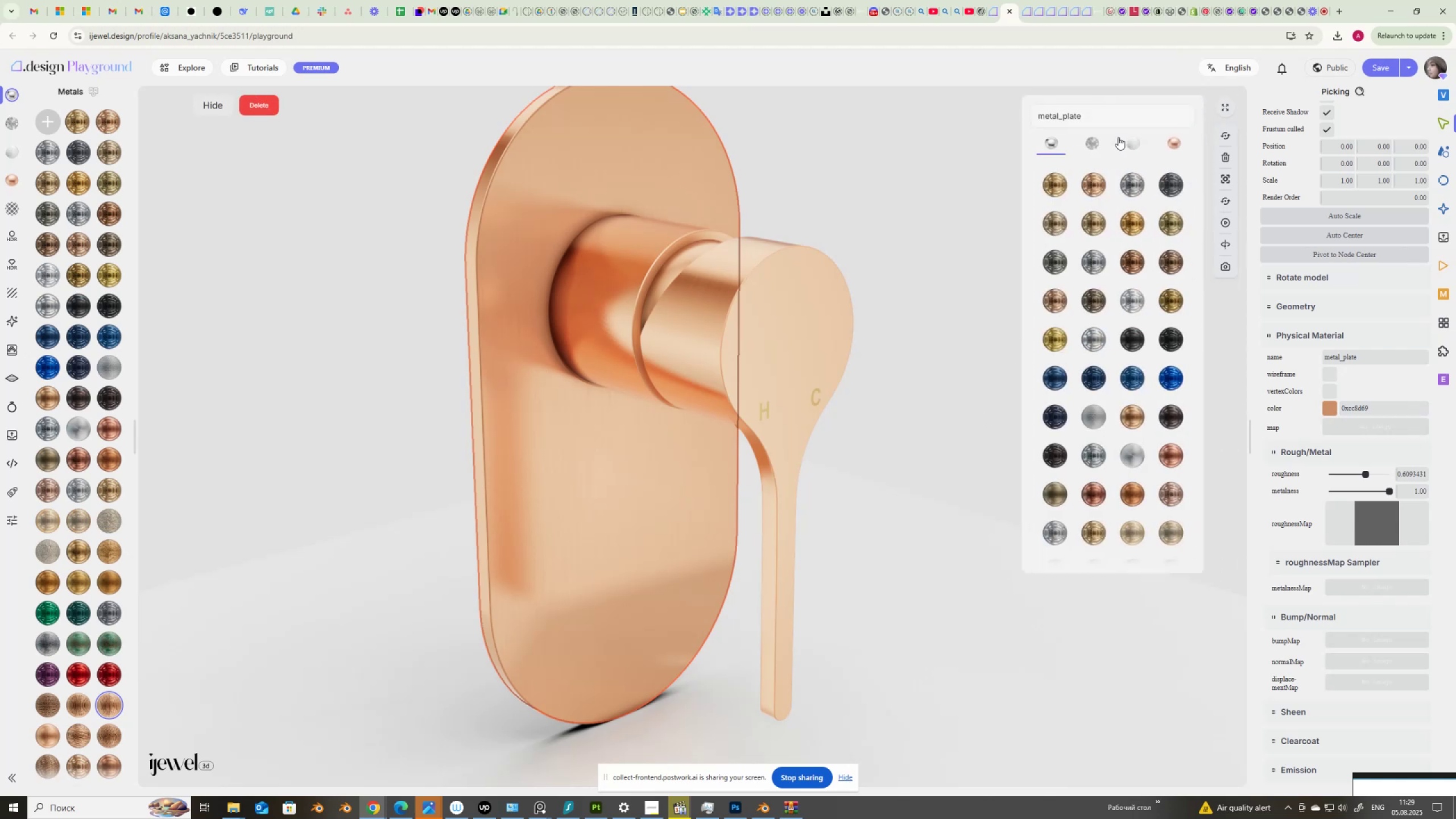 
mouse_move([1076, 115])
 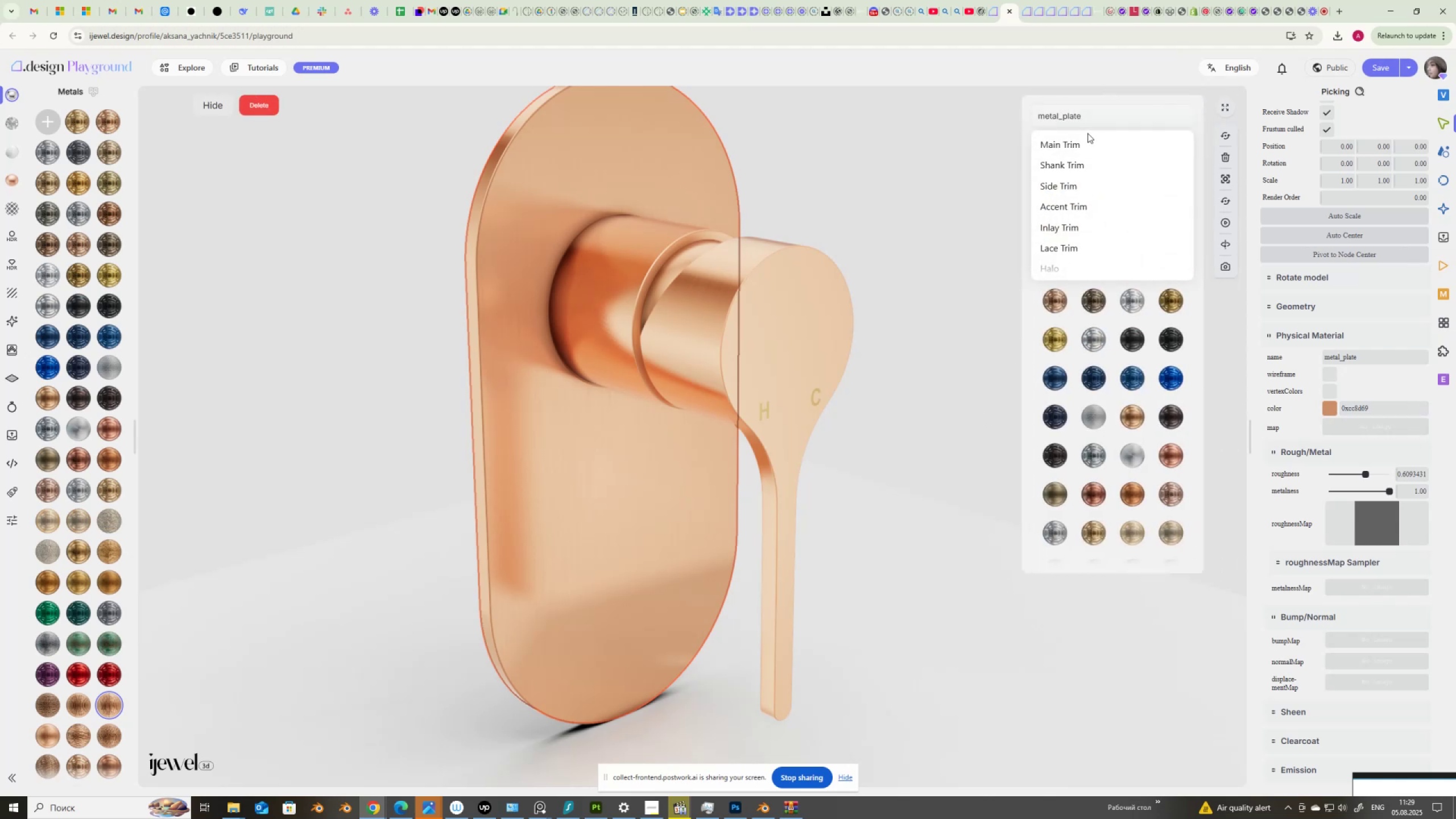 
key(Backspace)
 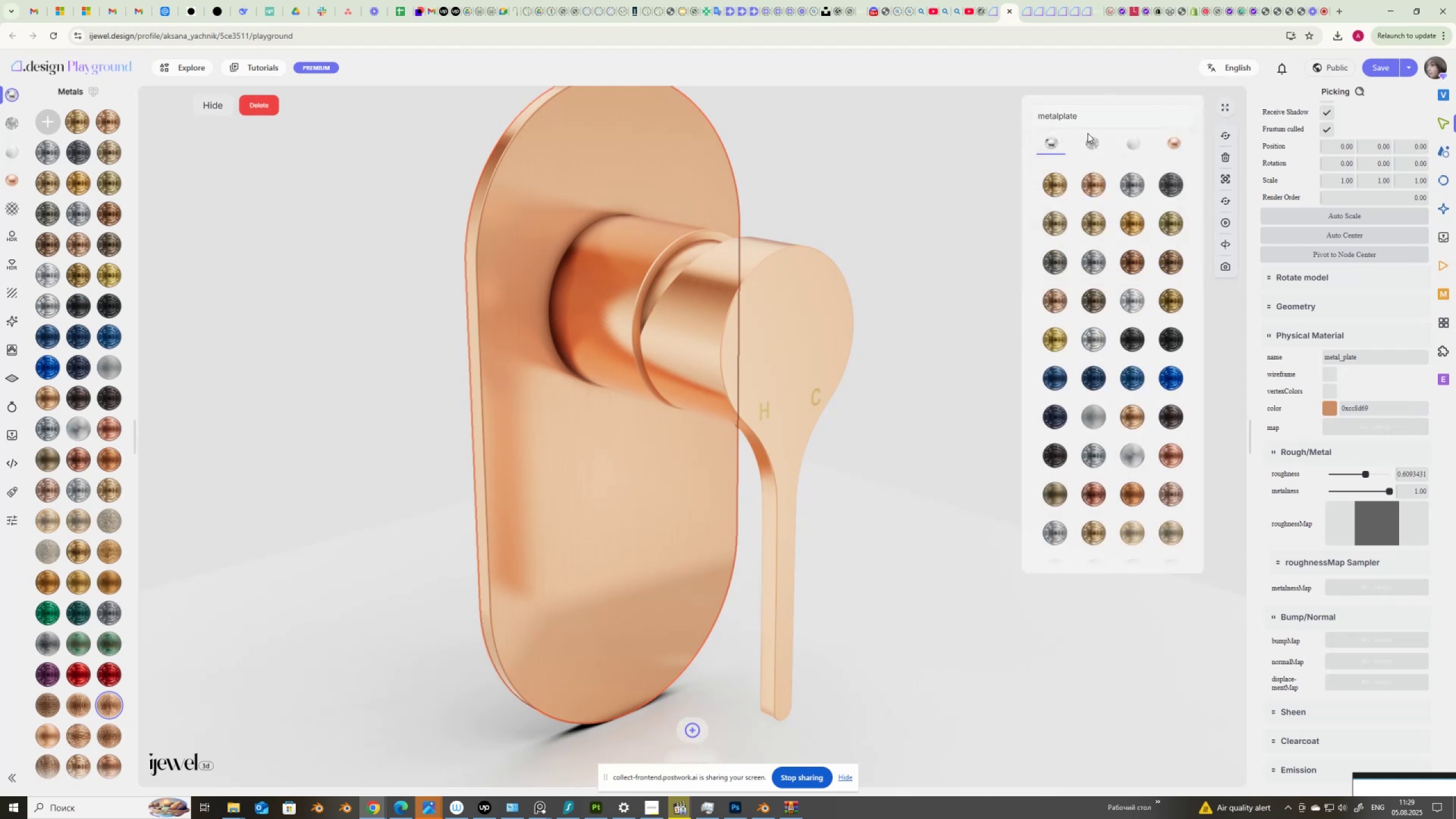 
key(Space)
 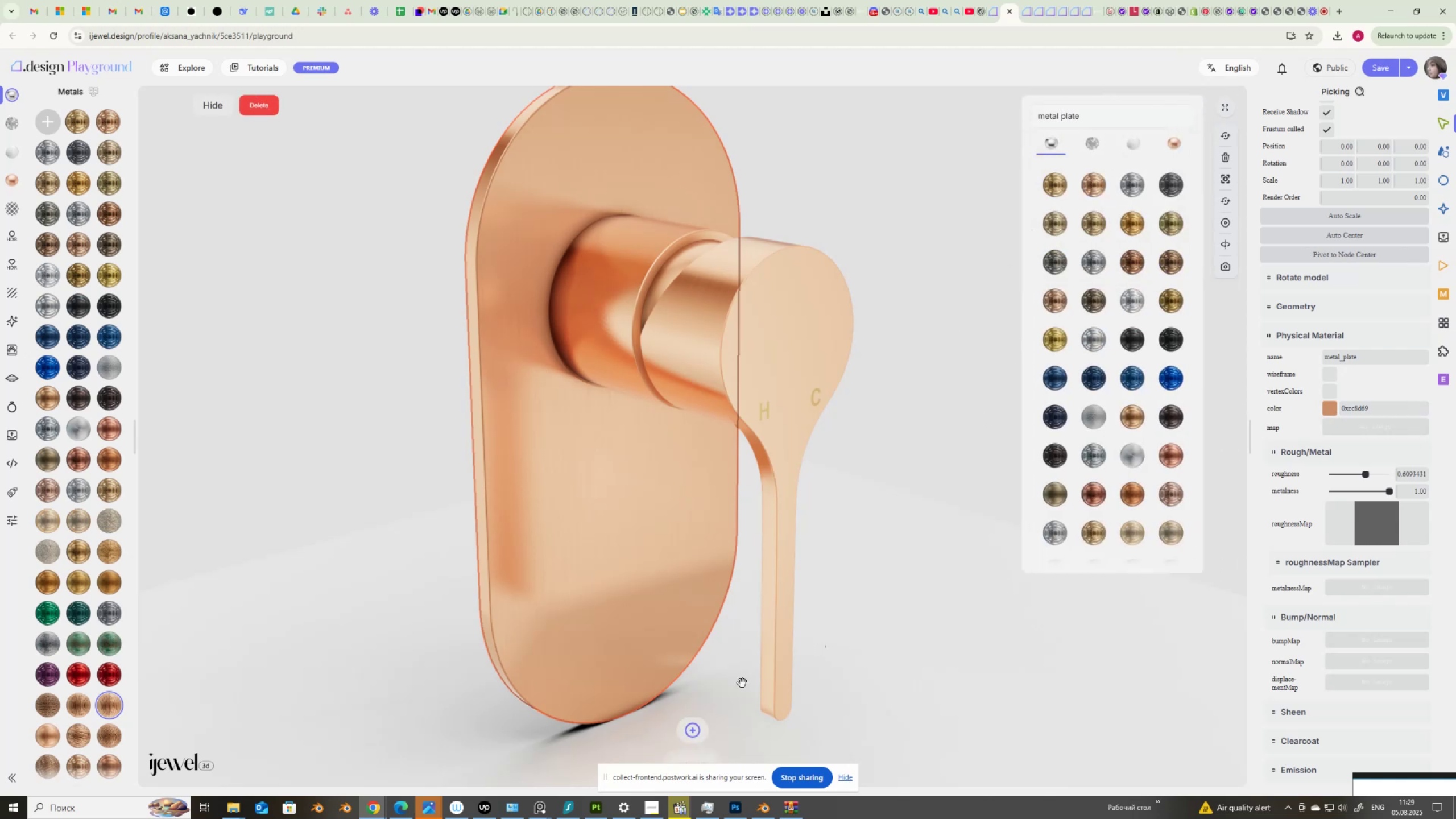 
left_click([693, 729])
 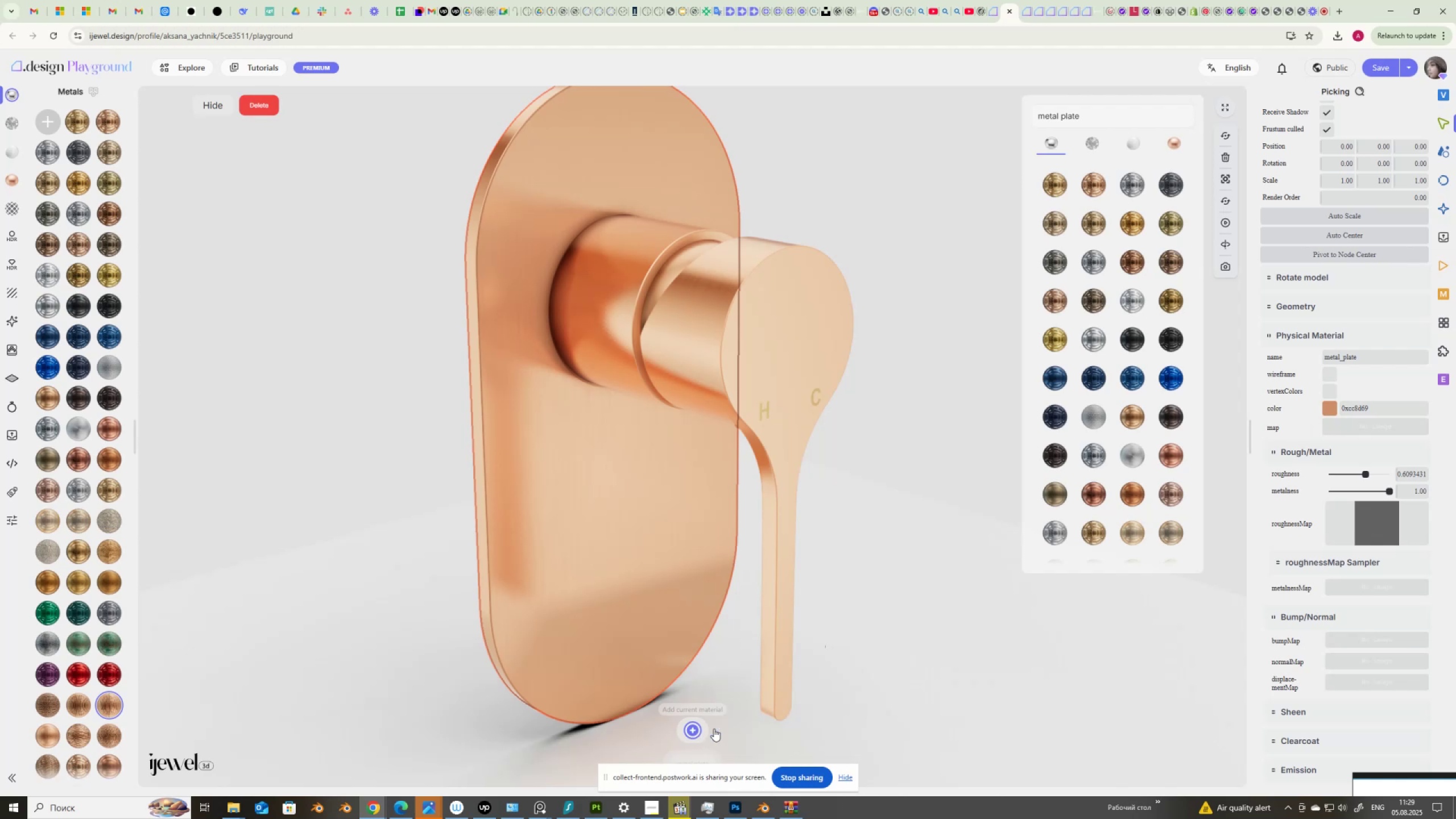 
mouse_move([753, 718])
 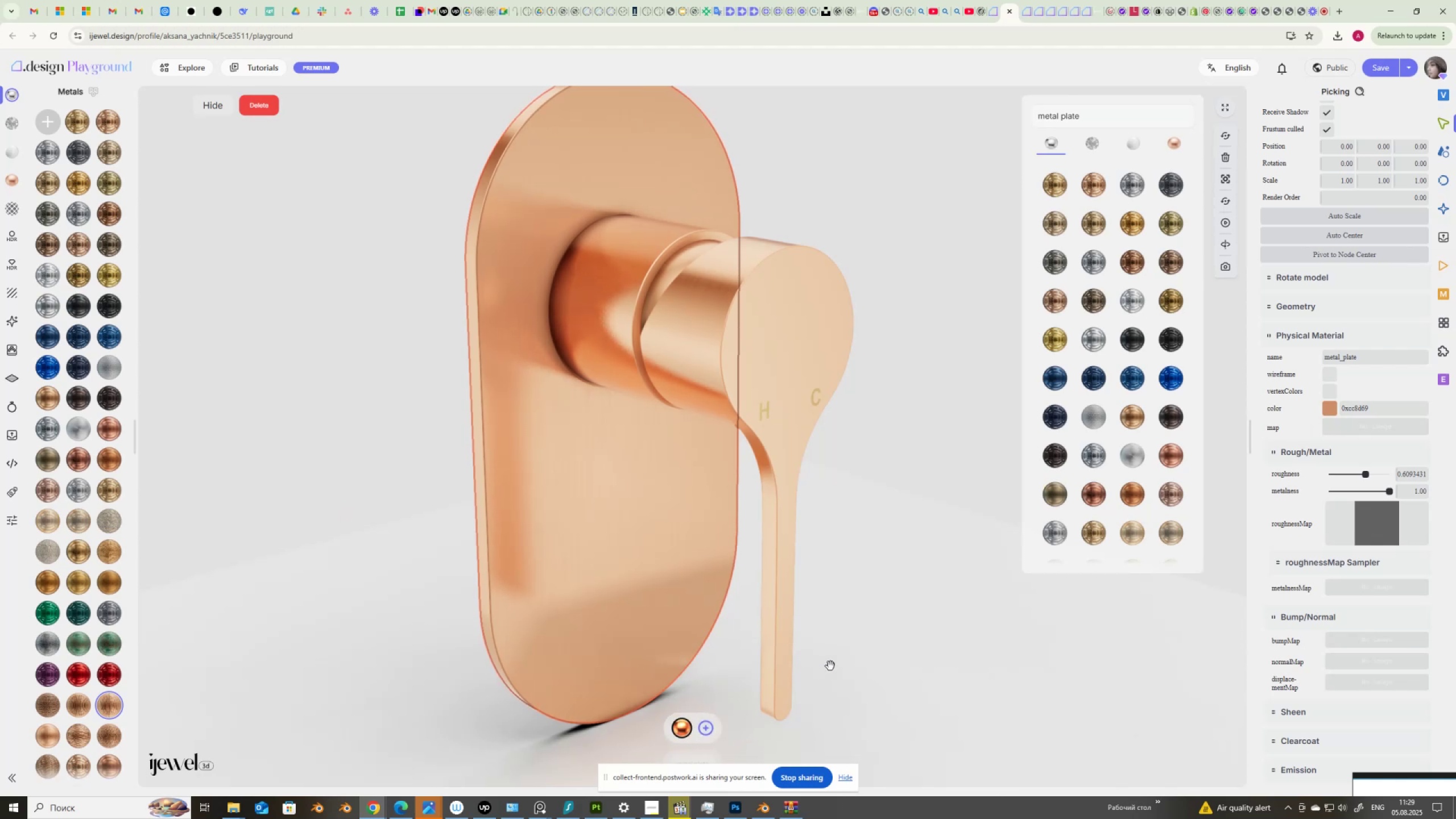 
left_click_drag(start_coordinate=[826, 660], to_coordinate=[760, 651])
 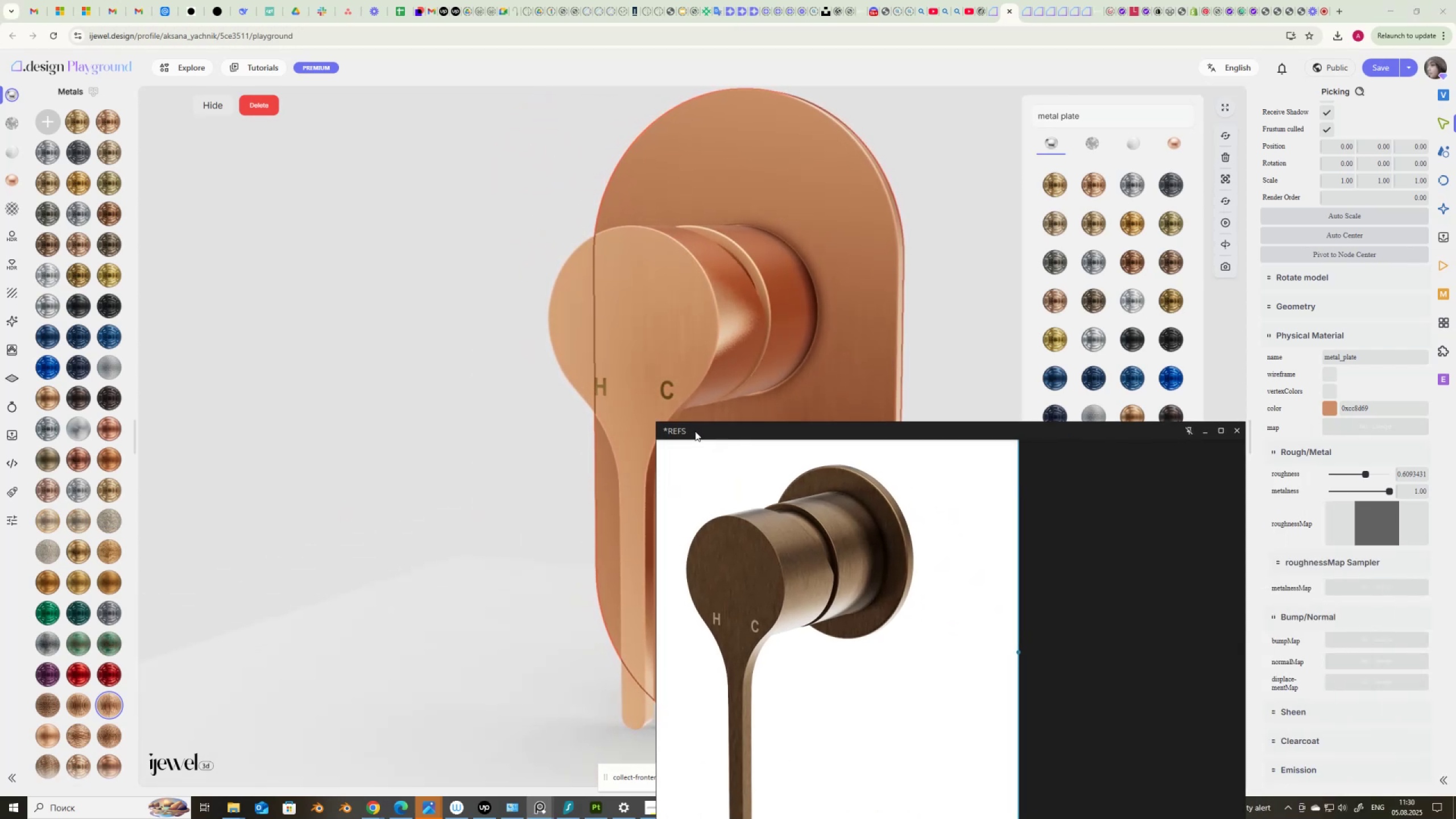 
scroll: coordinate [851, 579], scroll_direction: down, amount: 12.0
 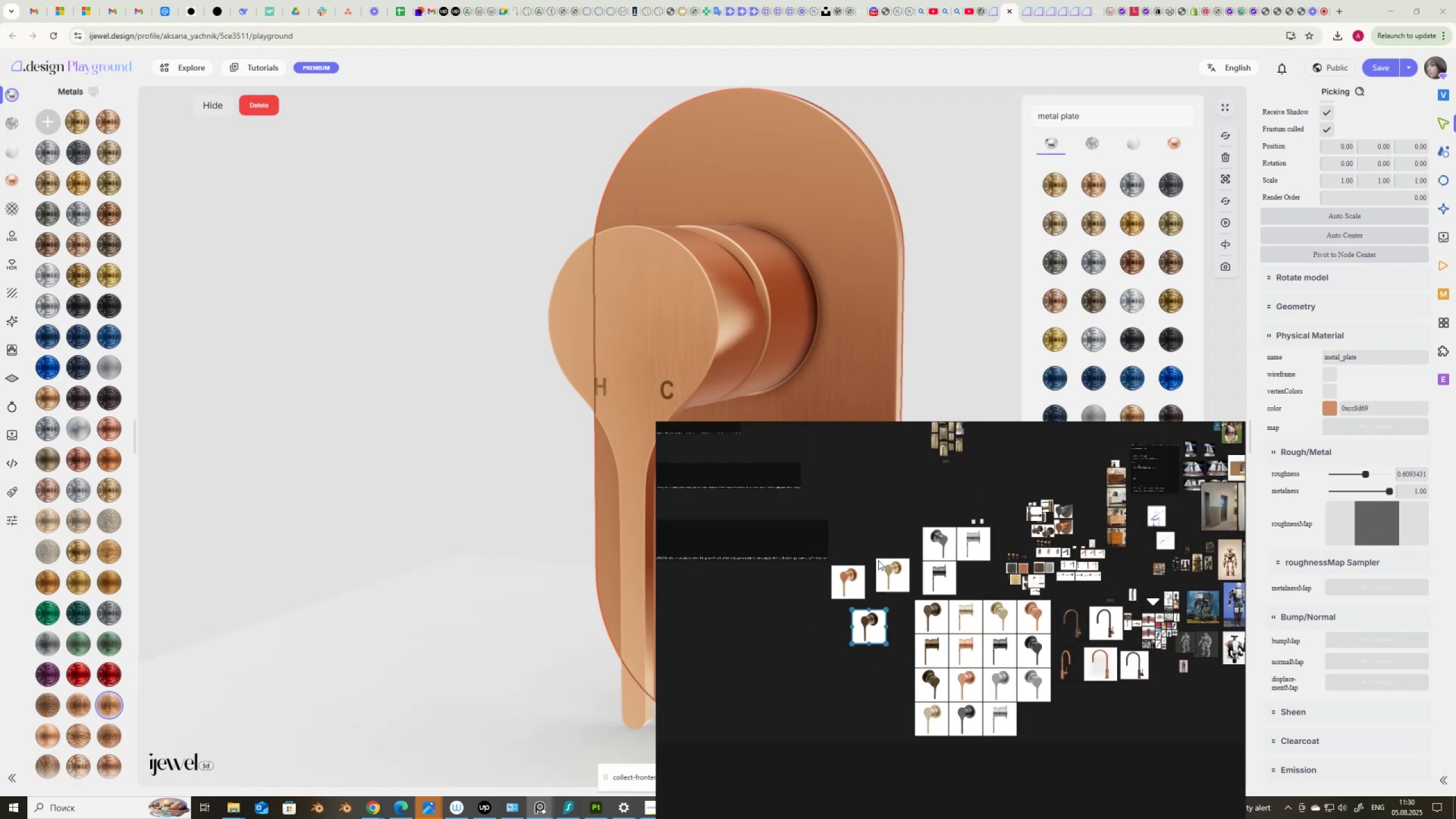 
scroll: coordinate [1024, 662], scroll_direction: up, amount: 16.0
 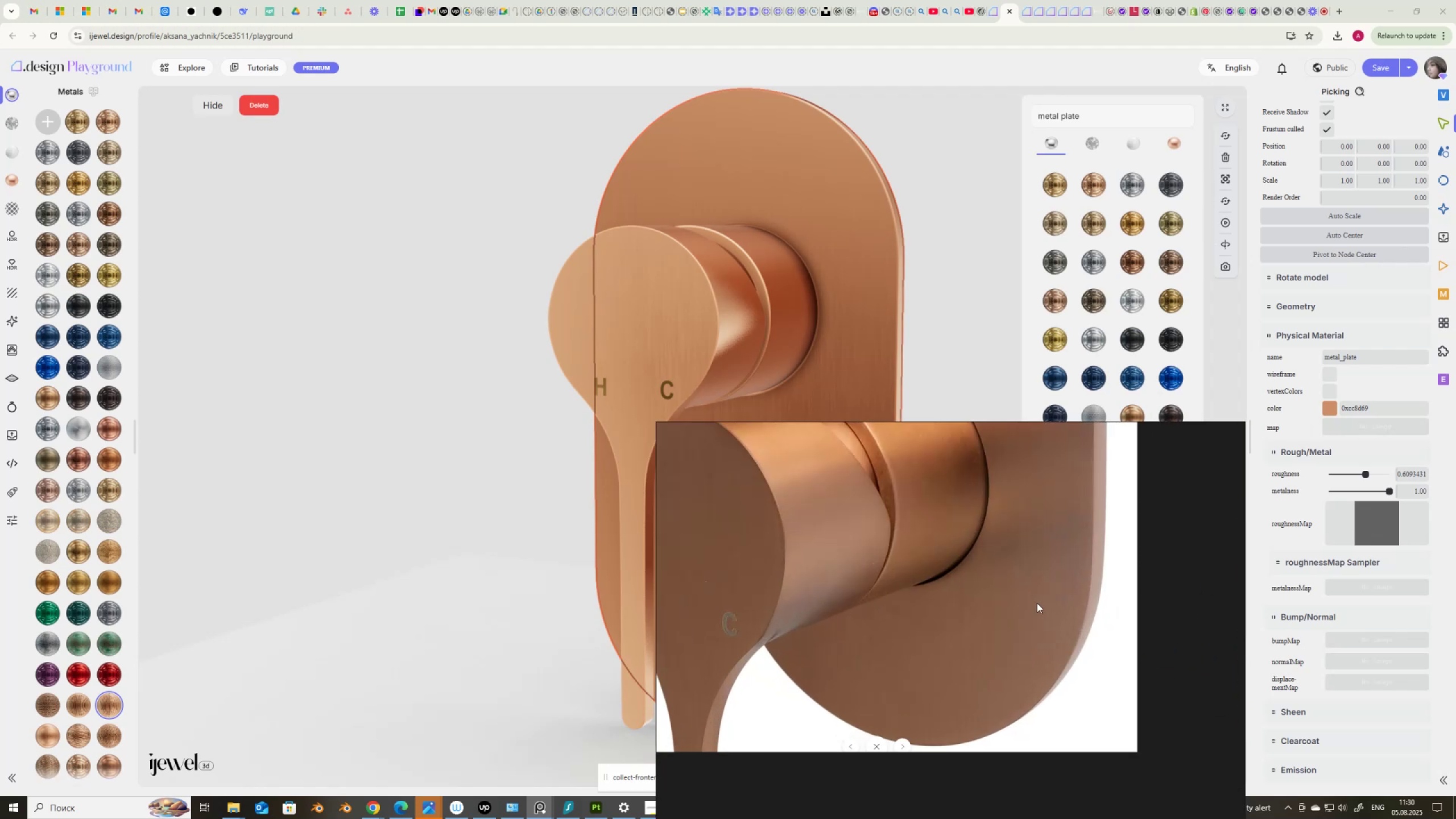 
scroll: coordinate [1015, 610], scroll_direction: down, amount: 2.0
 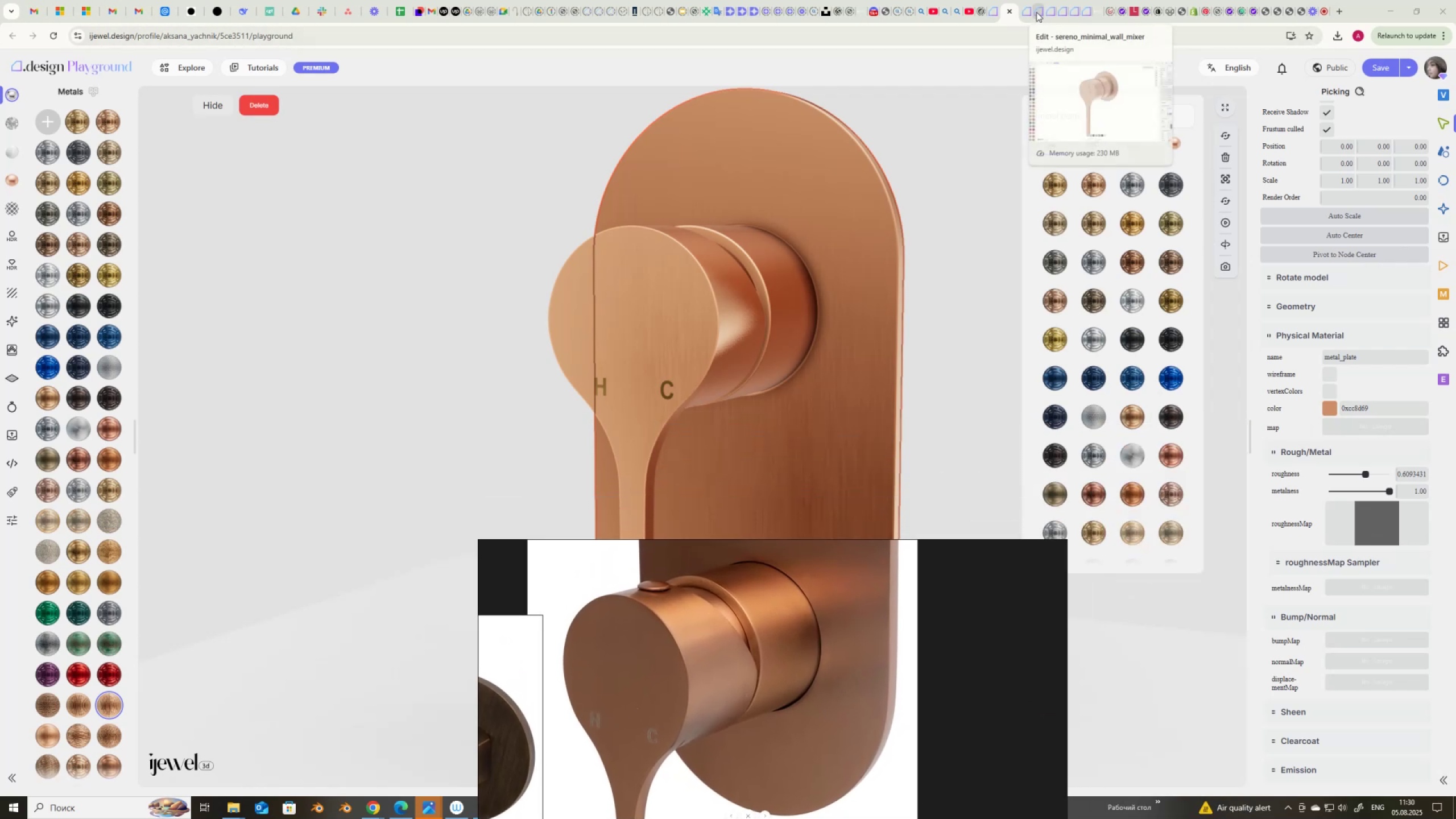 
left_click([1040, 13])
 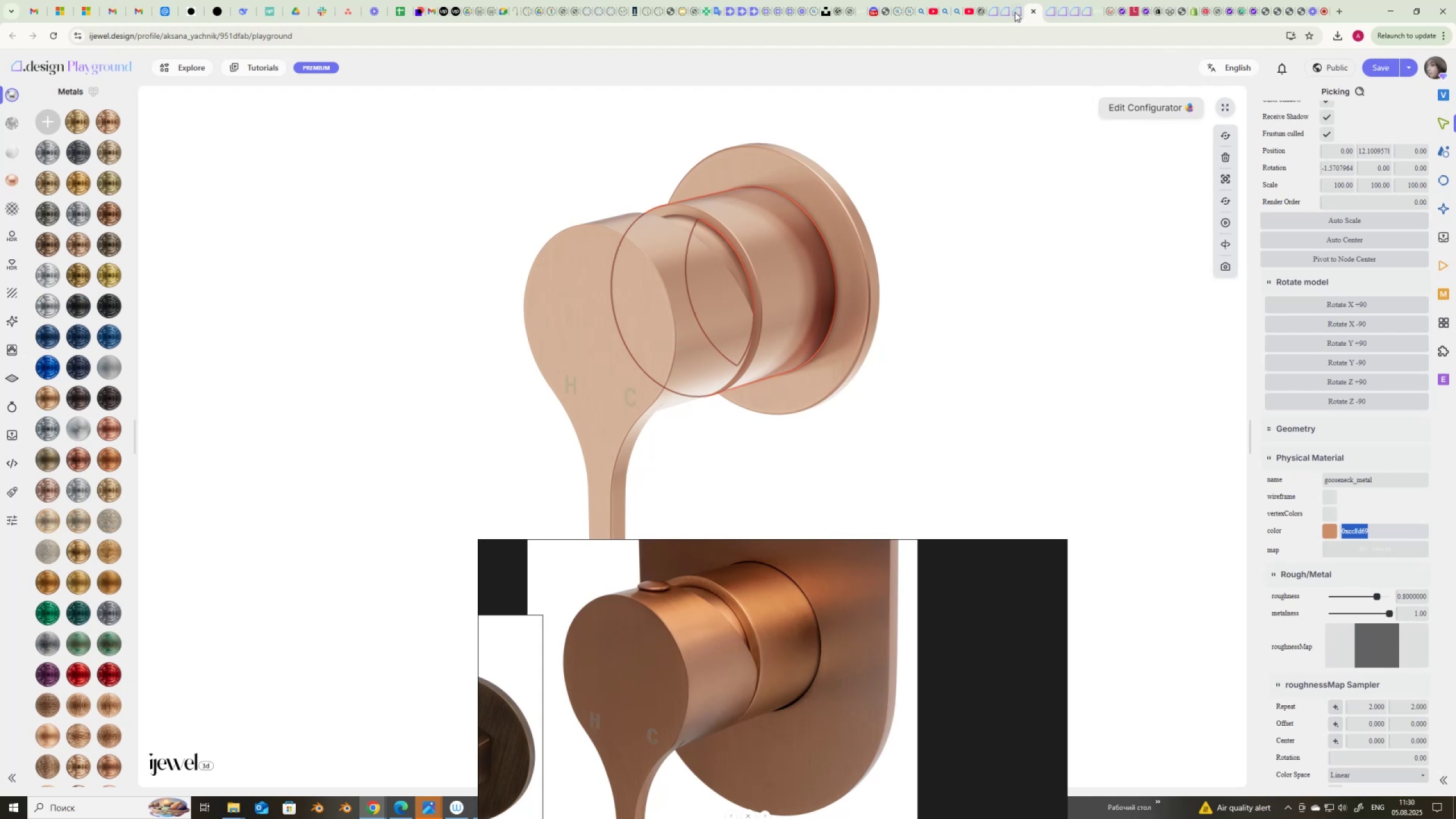 
left_click([1004, 13])
 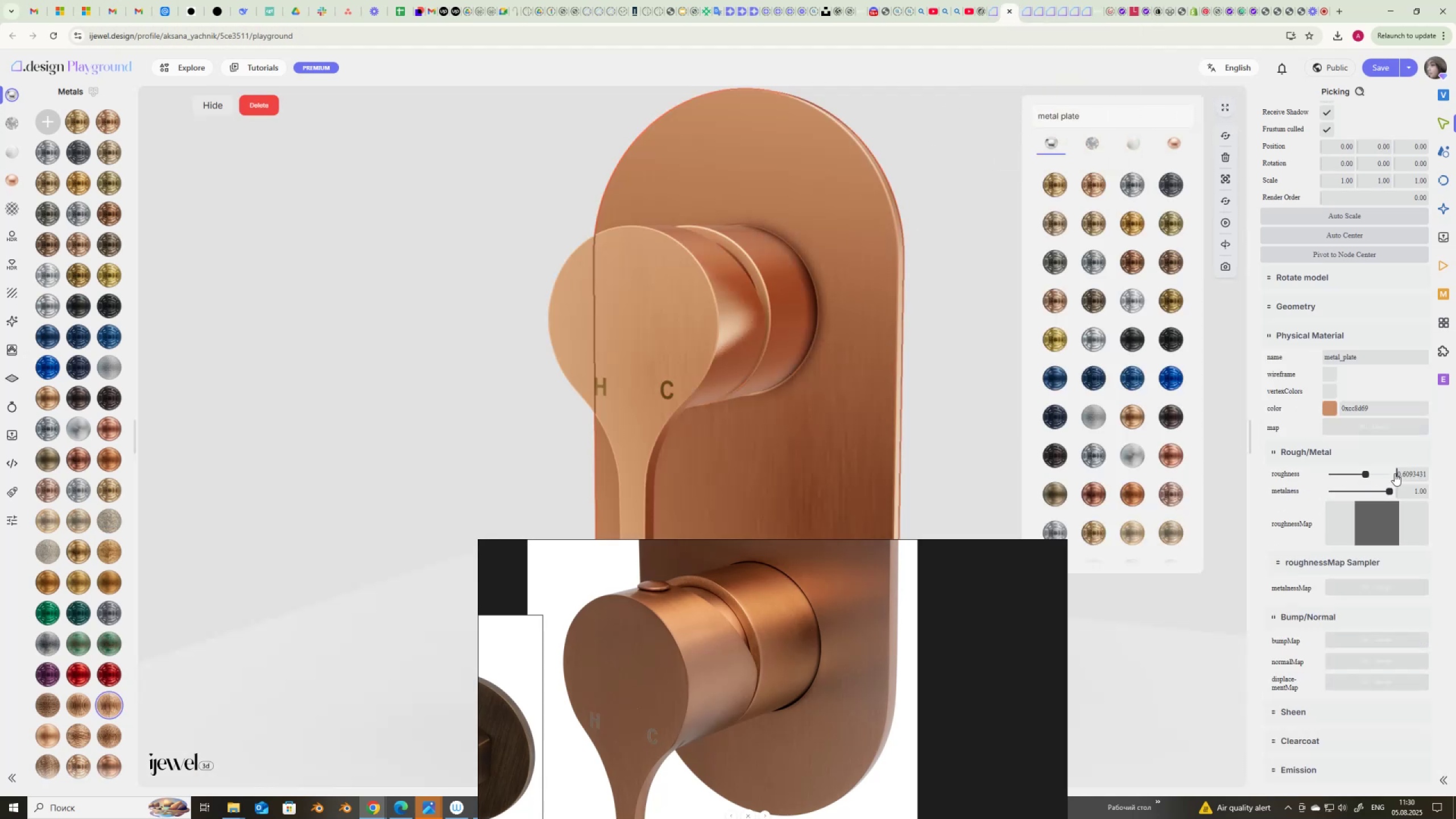 
left_click([1396, 473])
 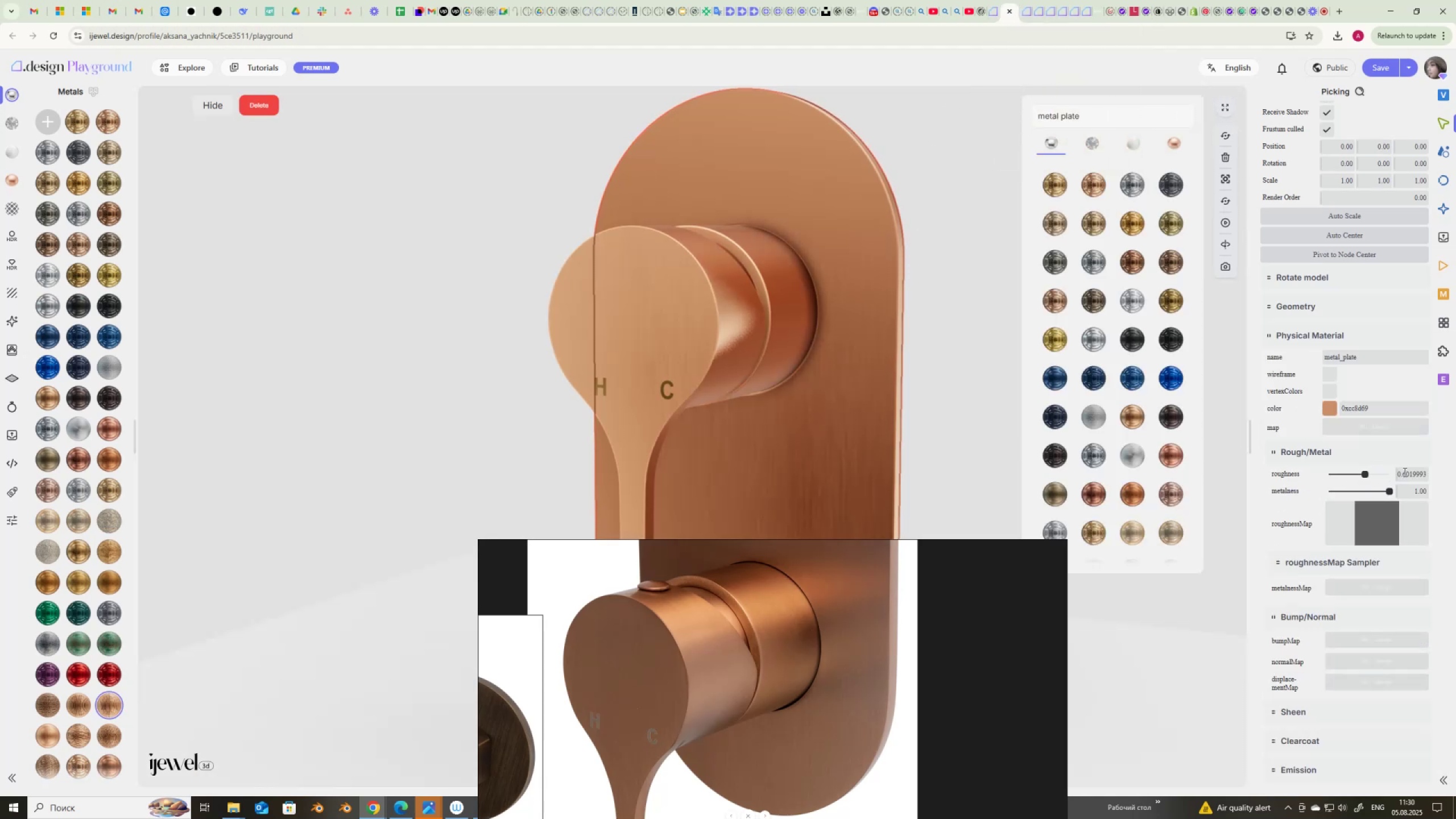 
left_click_drag(start_coordinate=[1401, 472], to_coordinate=[1450, 471])
 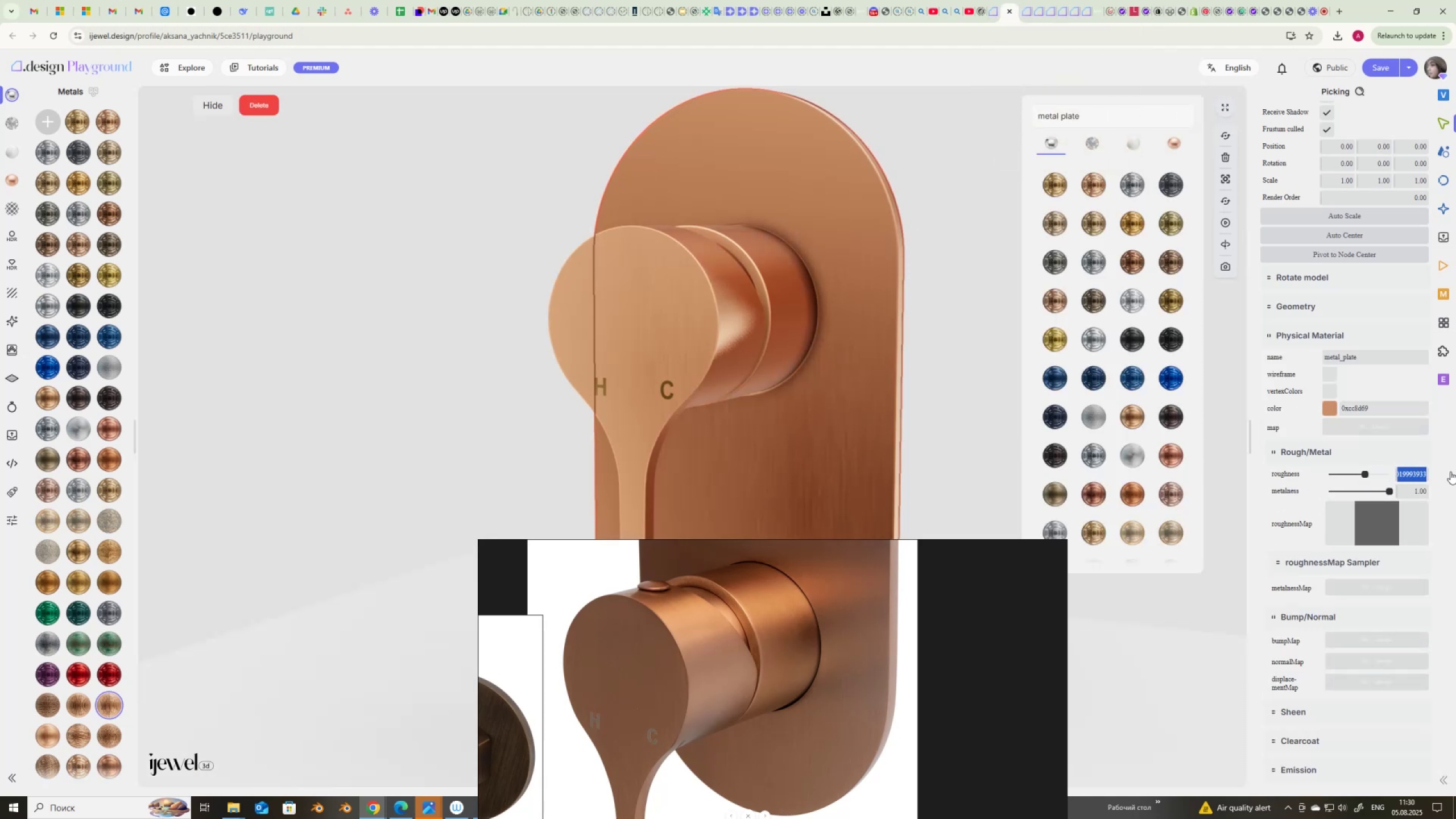 
key(Numpad8)
 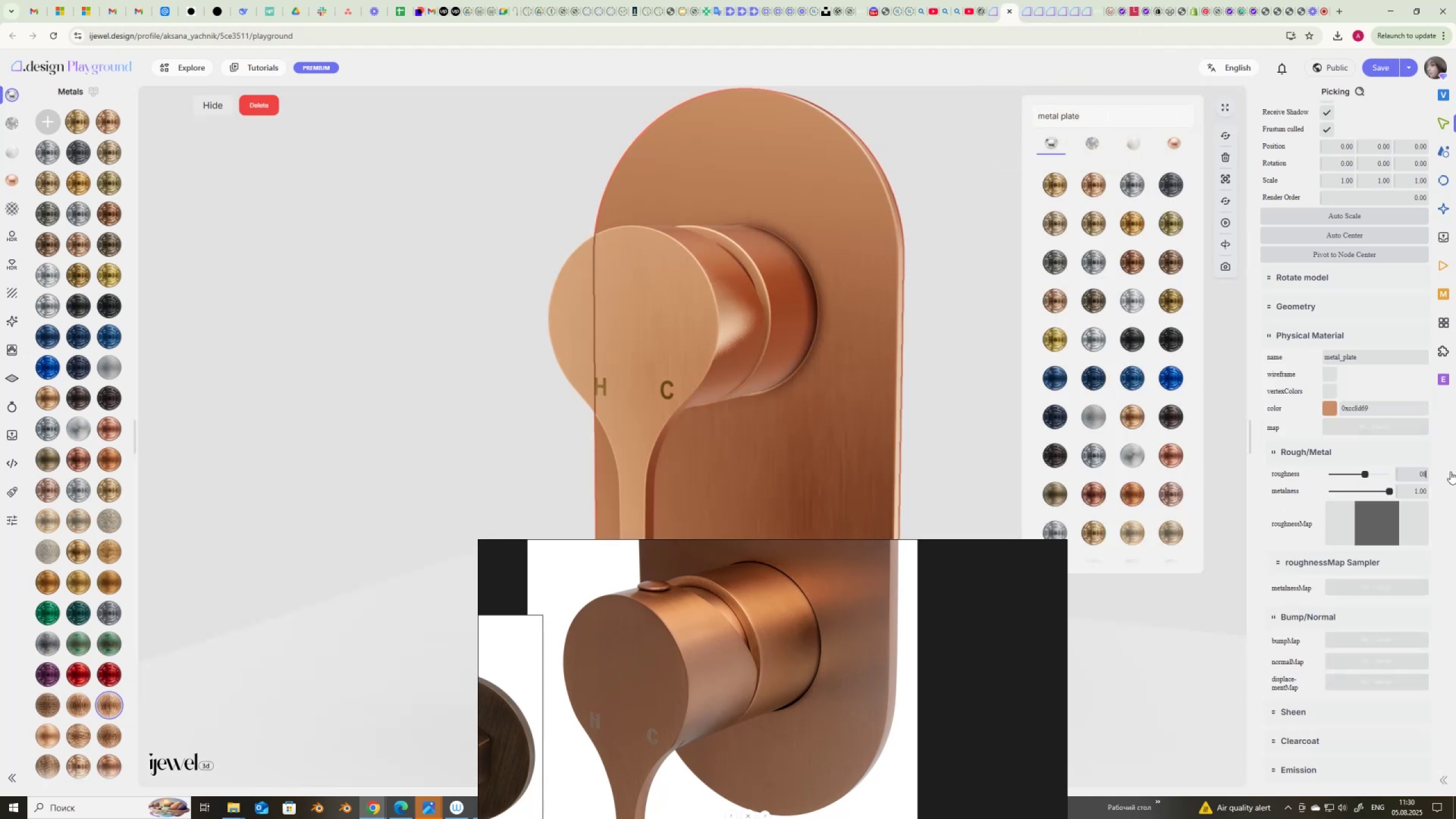 
key(Backspace)
 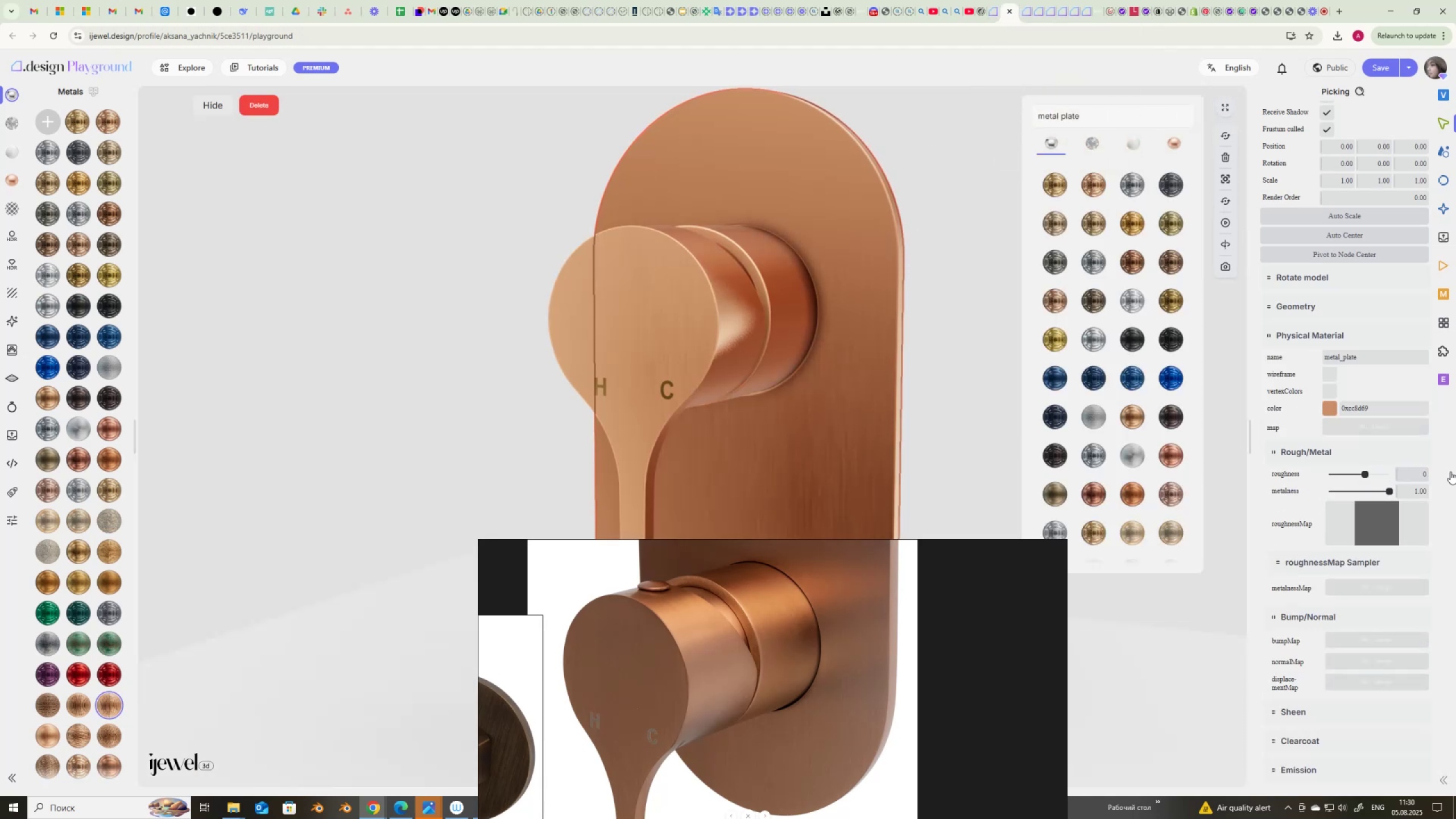 
key(Period)
 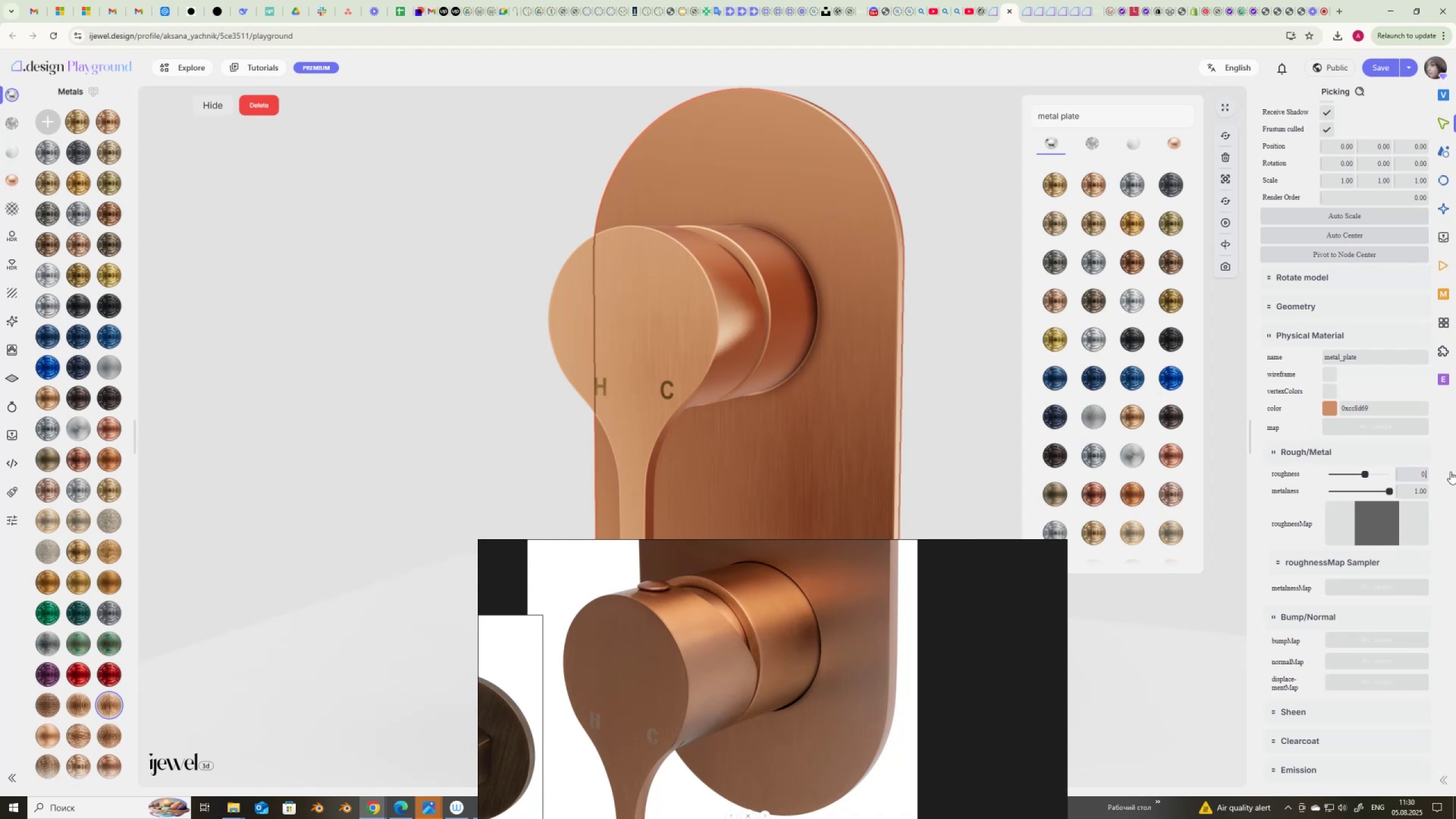 
key(Numpad8)
 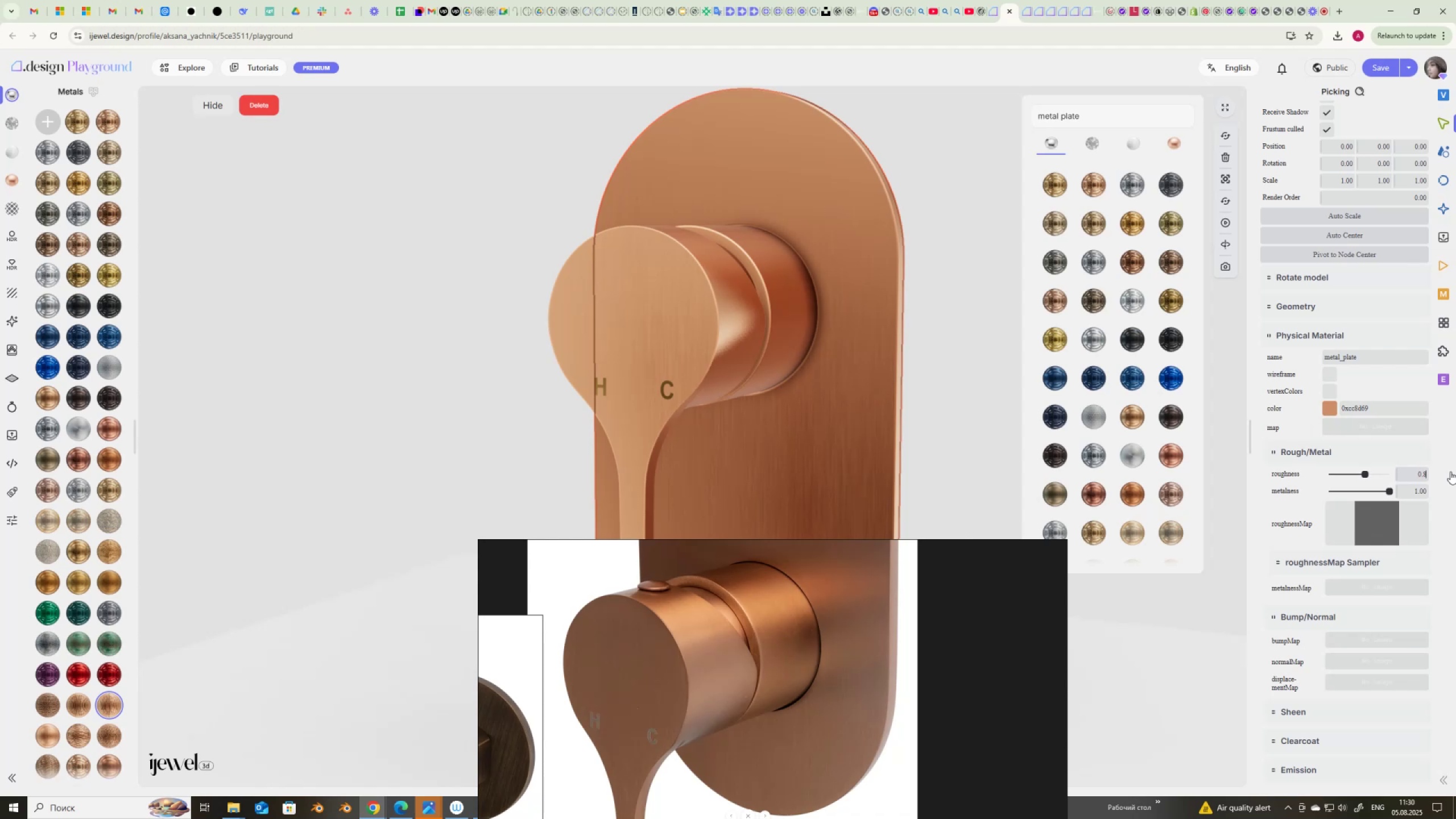 
key(NumpadEnter)
 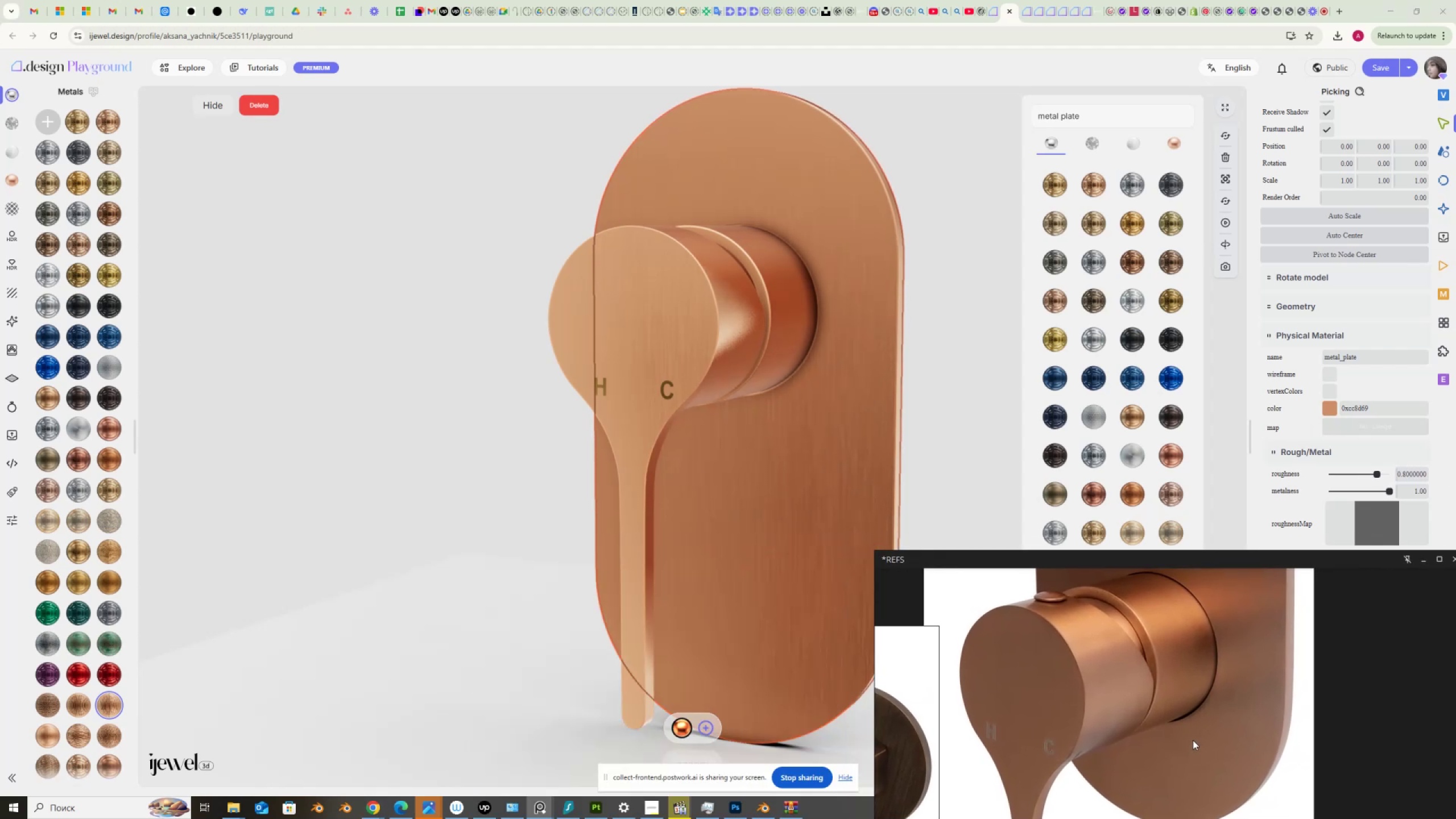 
left_click_drag(start_coordinate=[776, 601], to_coordinate=[781, 603])
 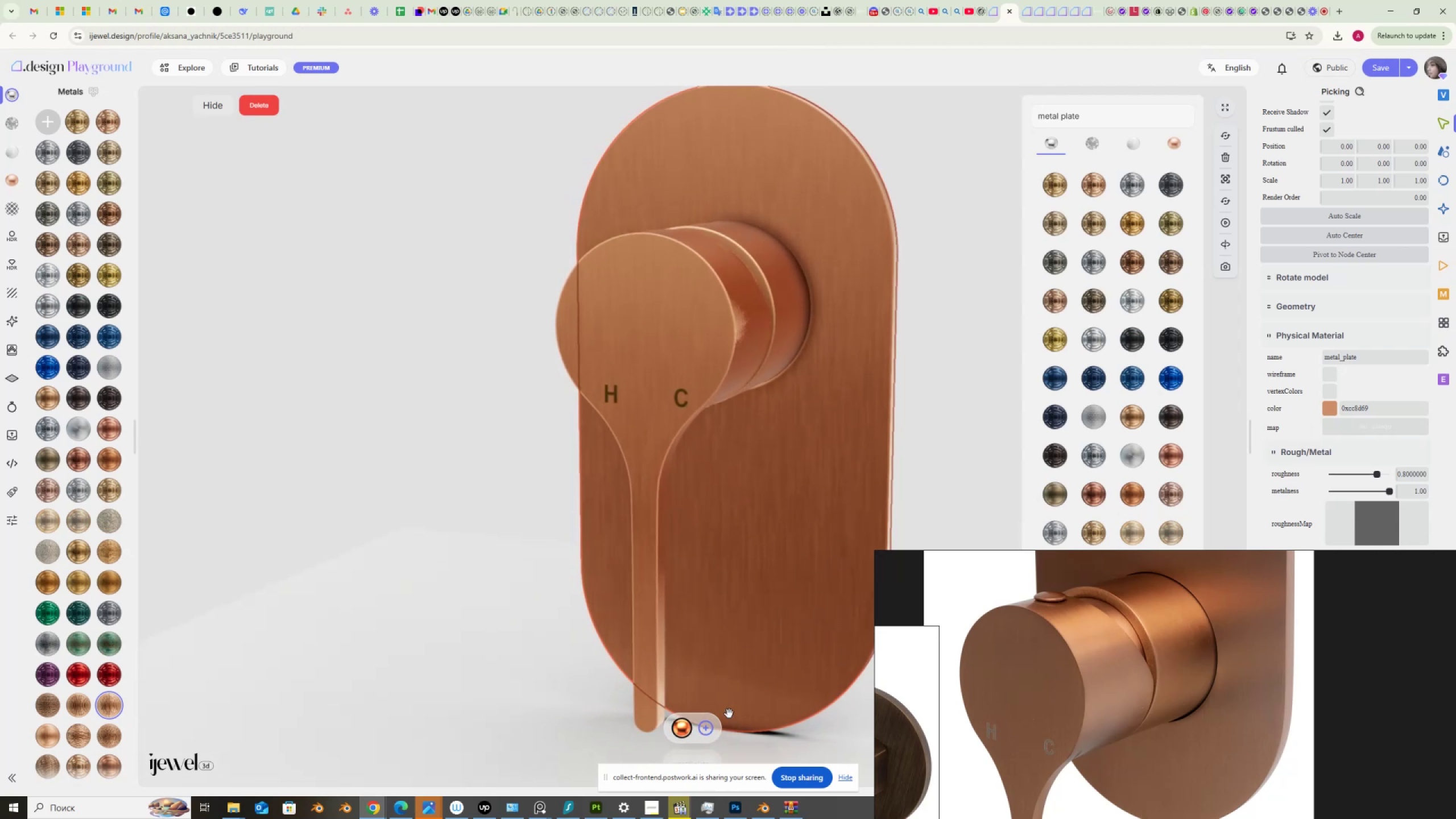 
mouse_move([705, 726])
 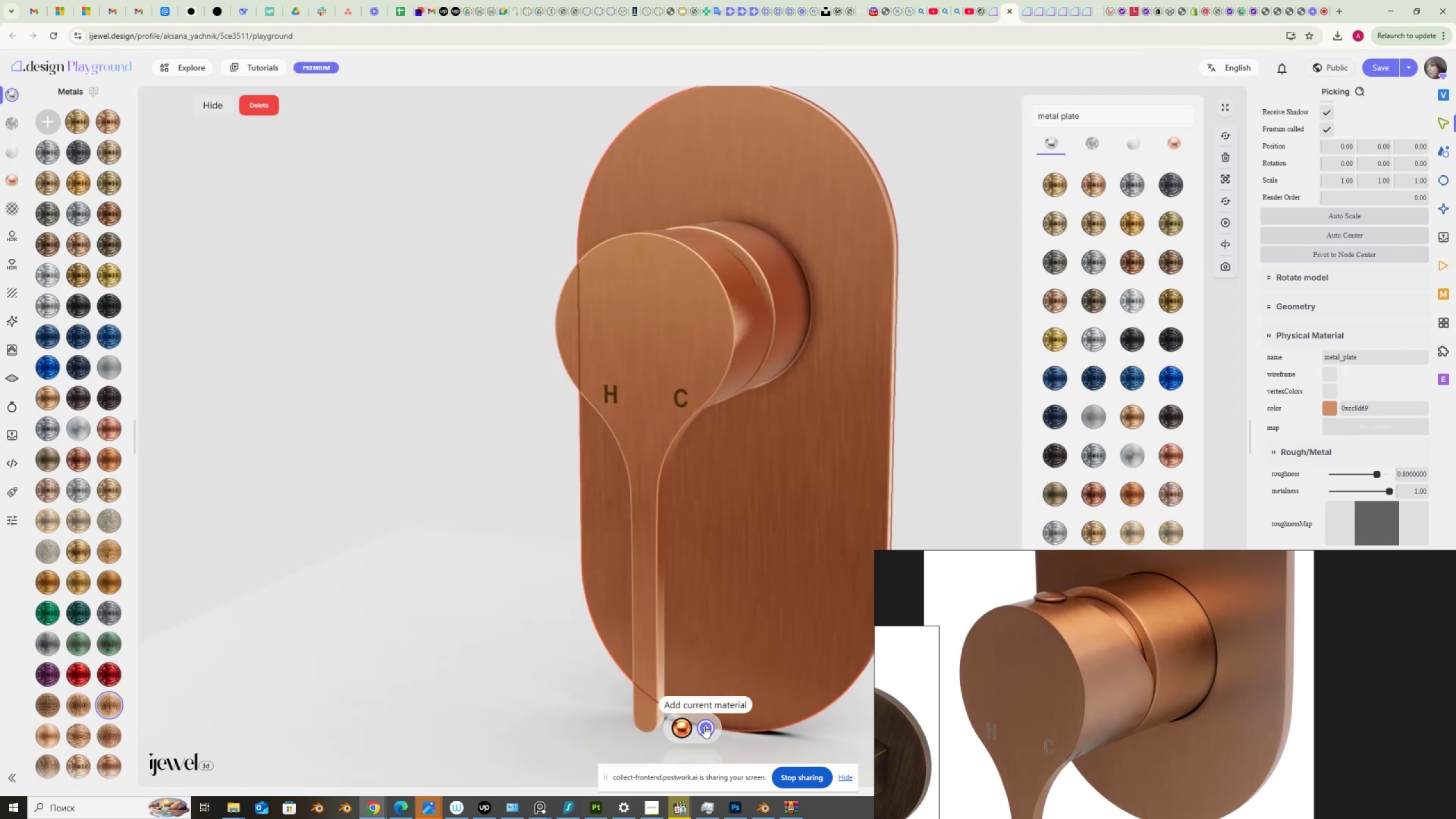 
left_click([704, 726])
 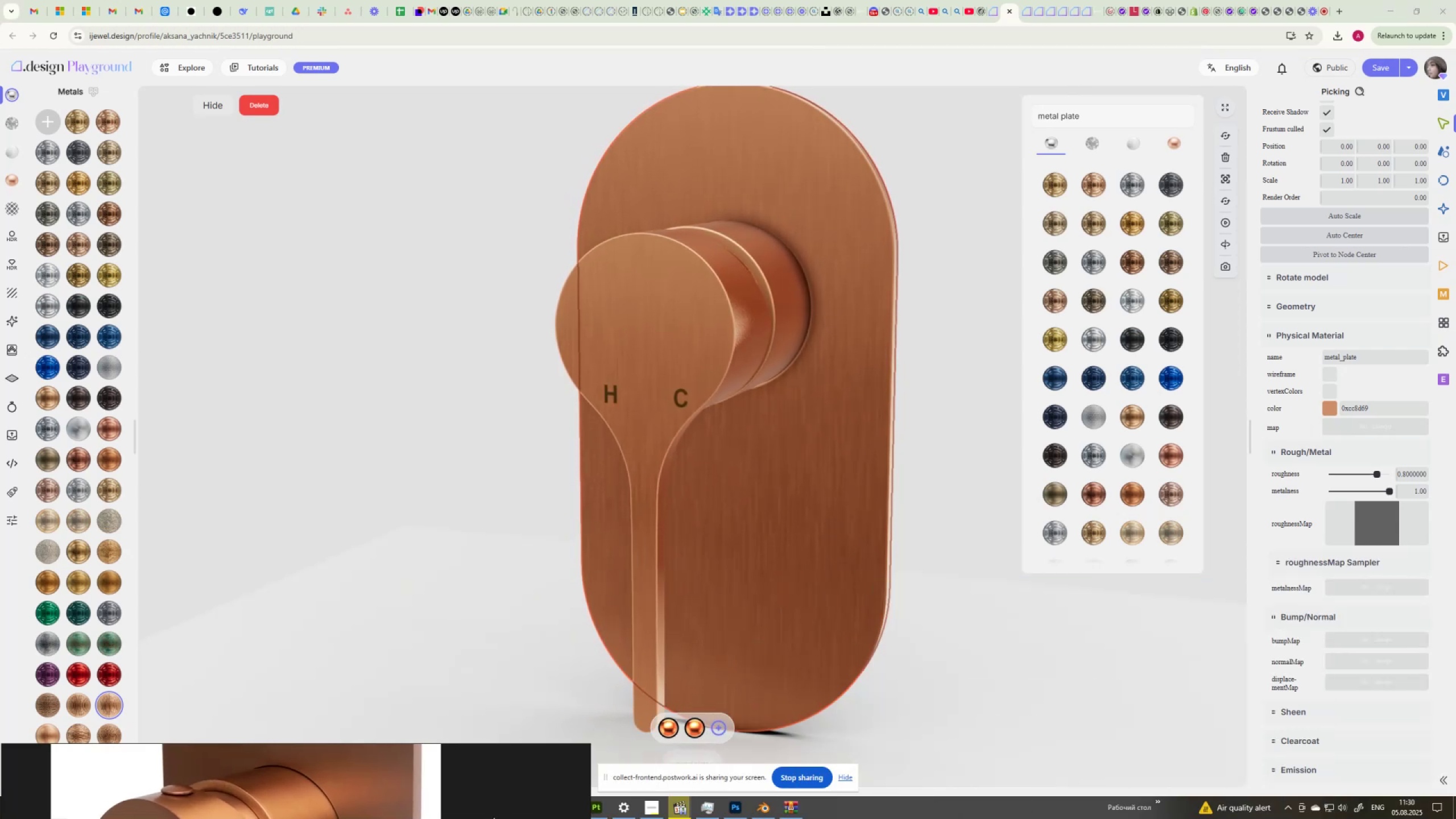 
scroll: coordinate [1356, 612], scroll_direction: down, amount: 7.0
 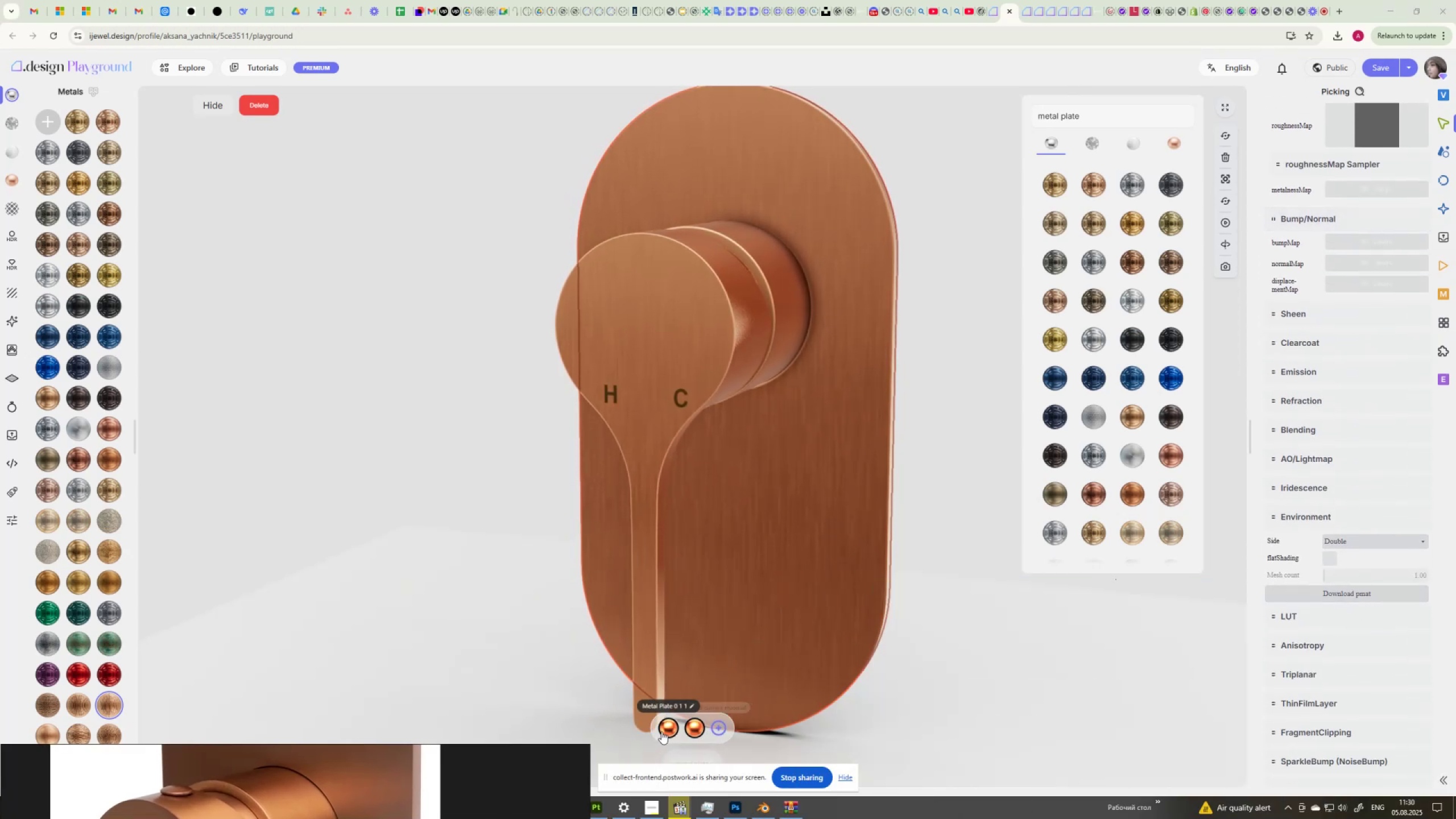 
right_click([665, 728])
 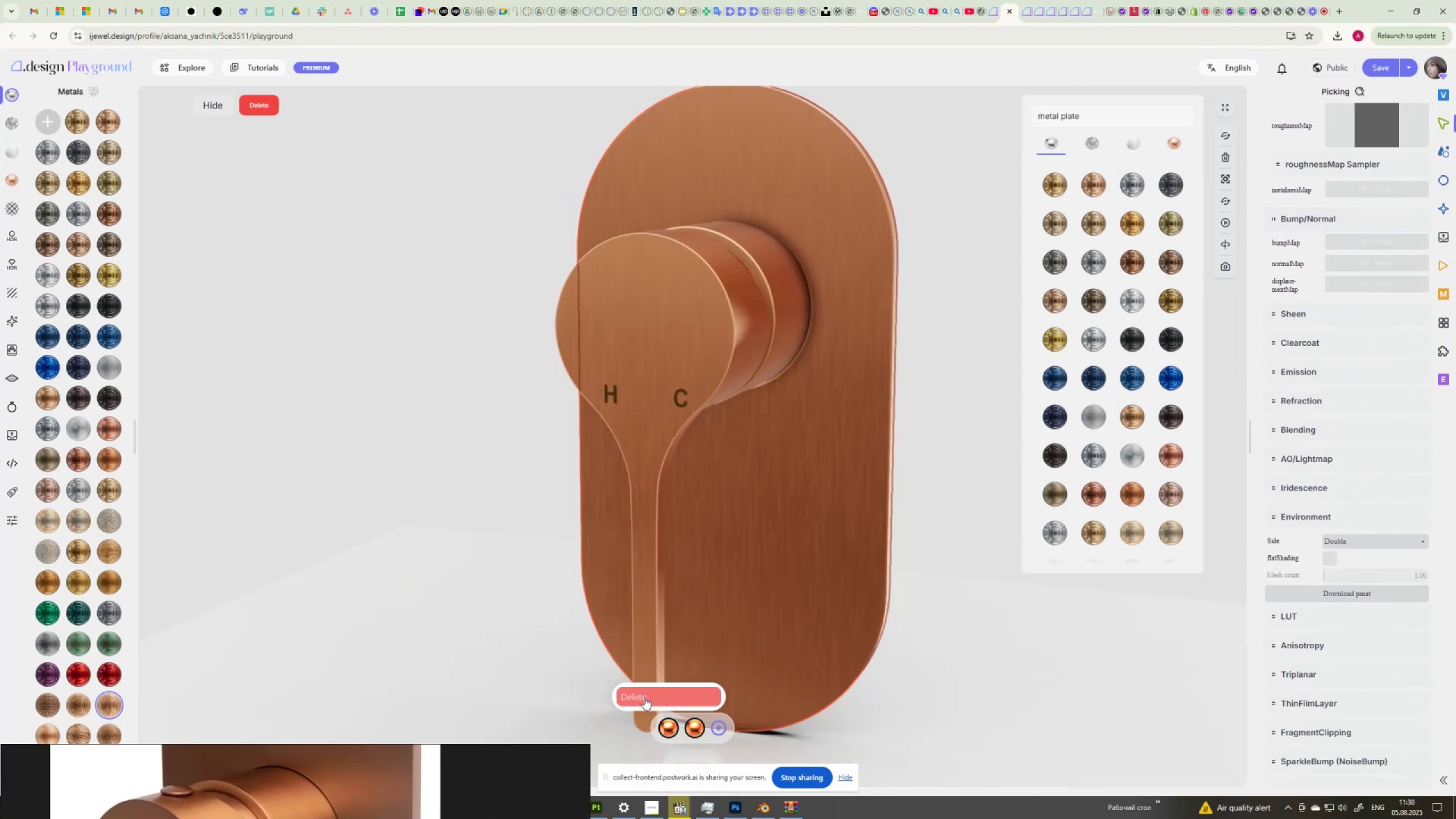 
left_click([644, 697])
 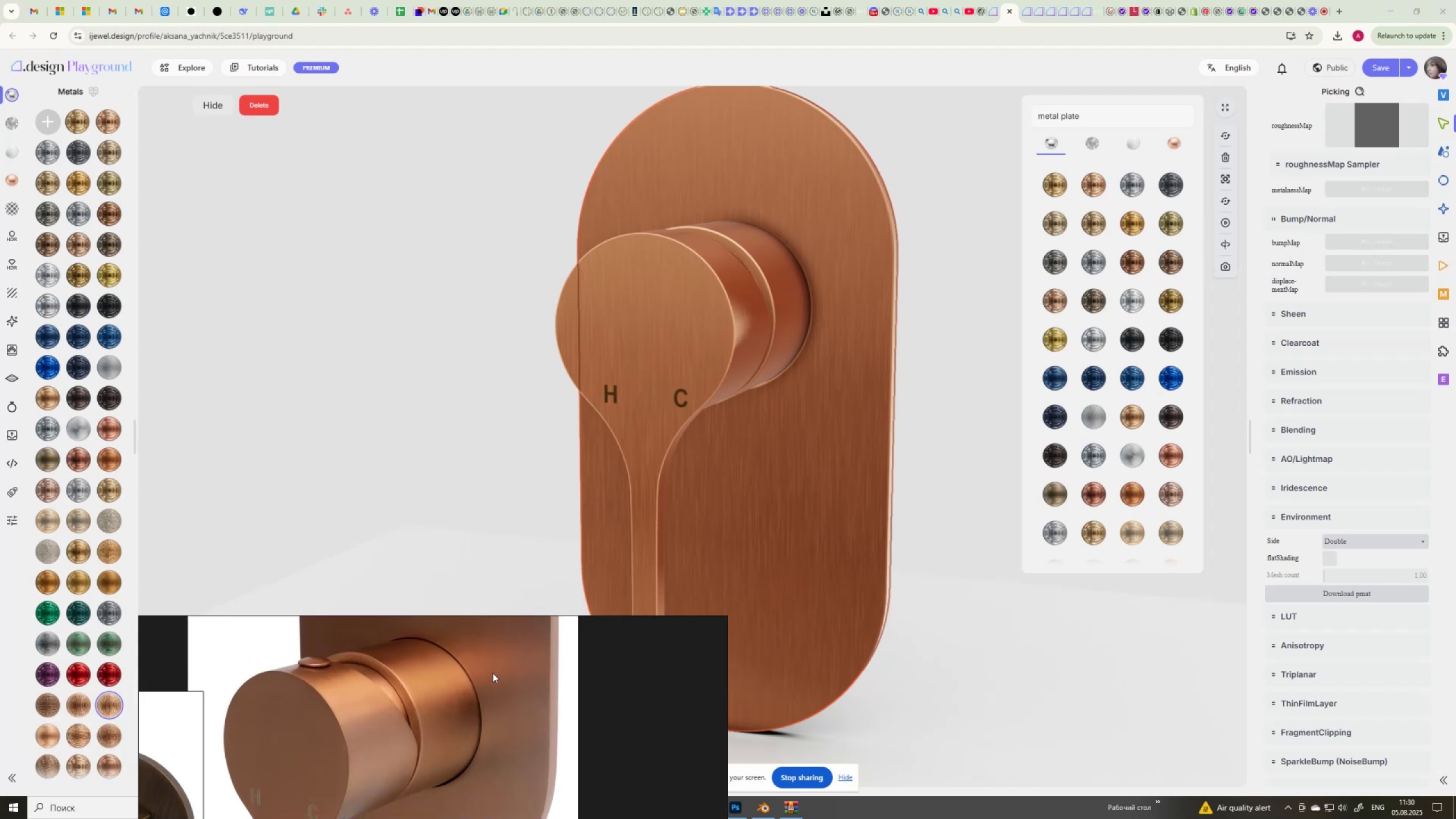 
wait(5.12)
 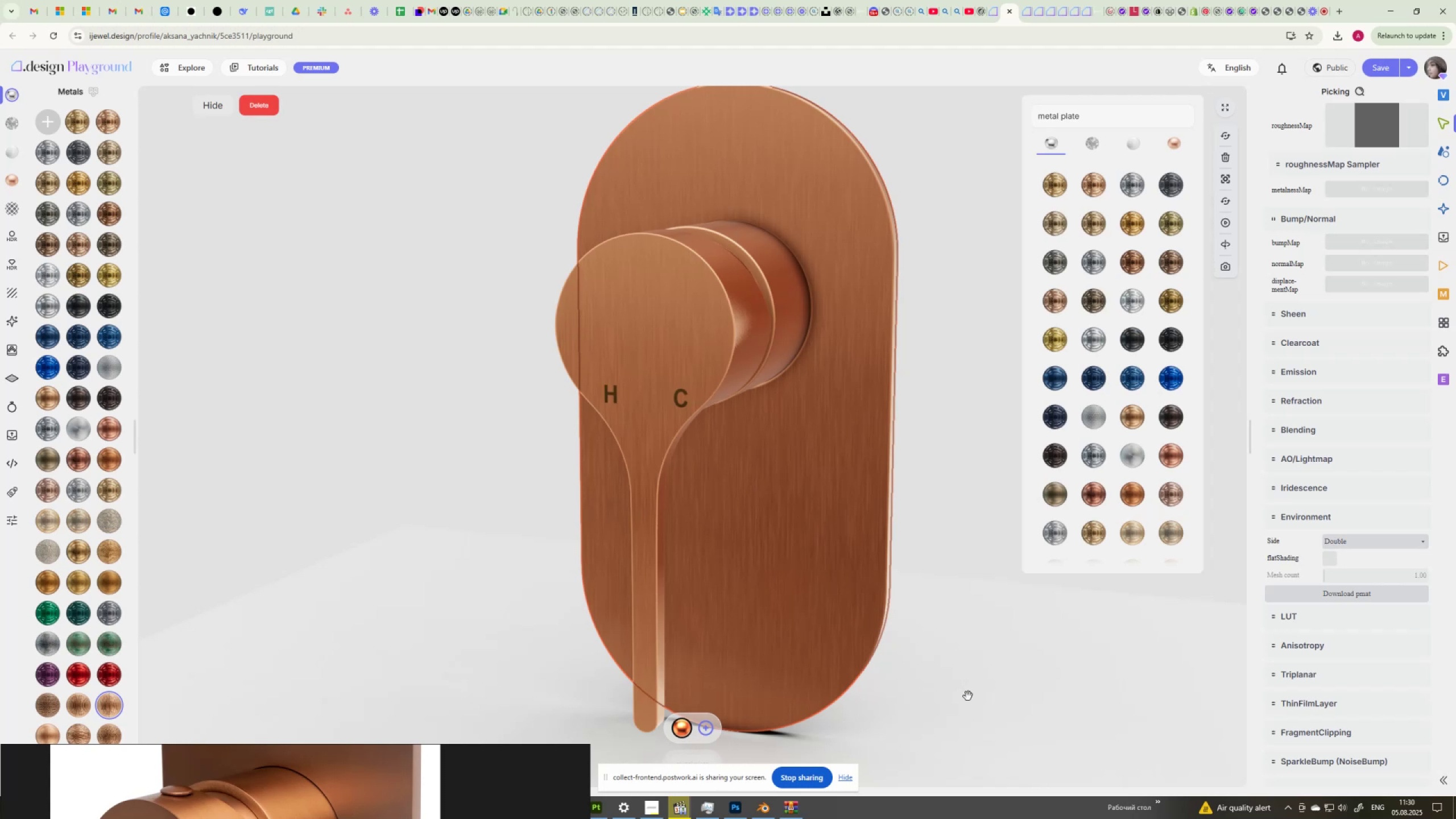 
scroll: coordinate [955, 635], scroll_direction: down, amount: 6.0
 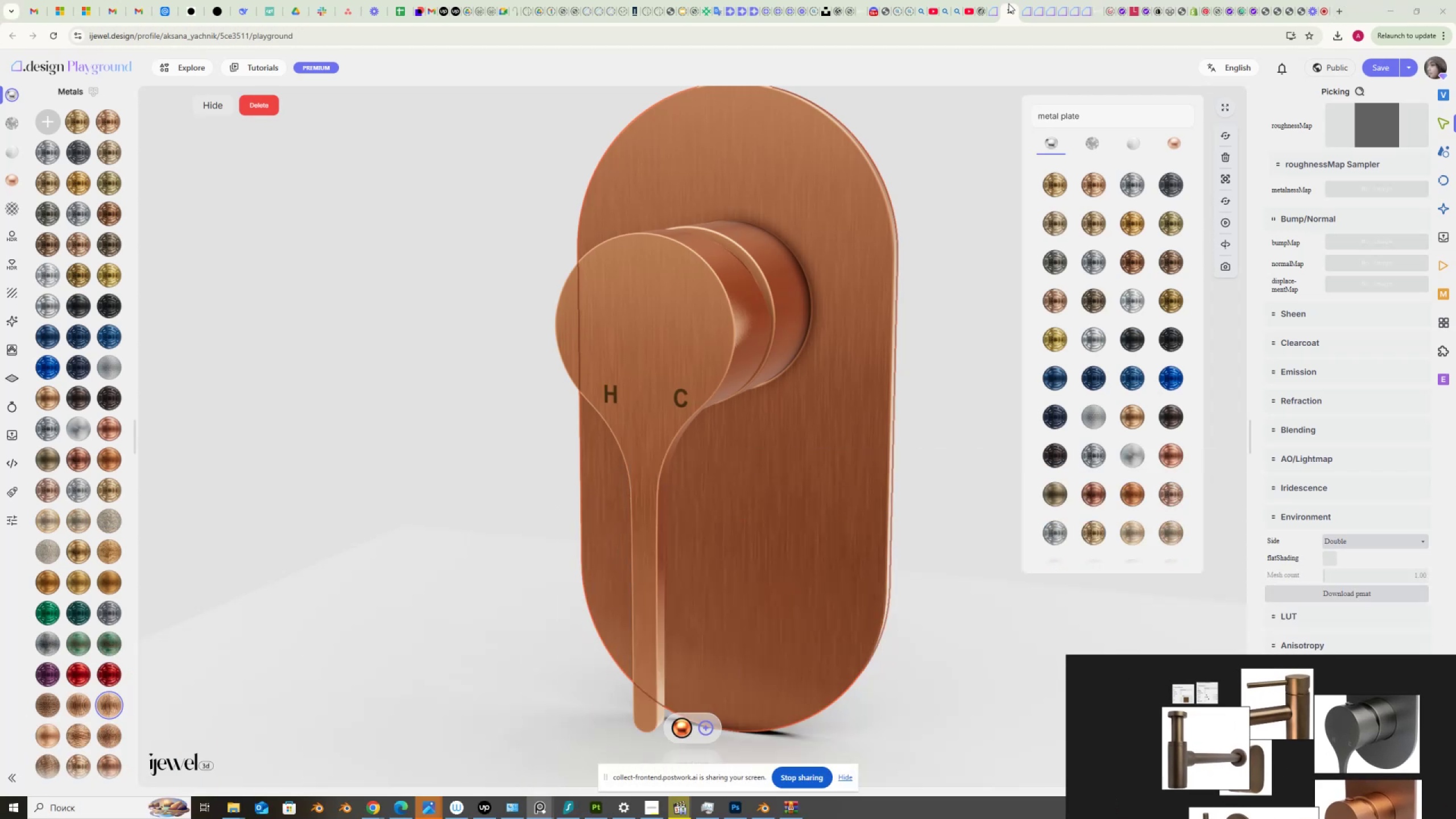 
left_click([1040, 14])
 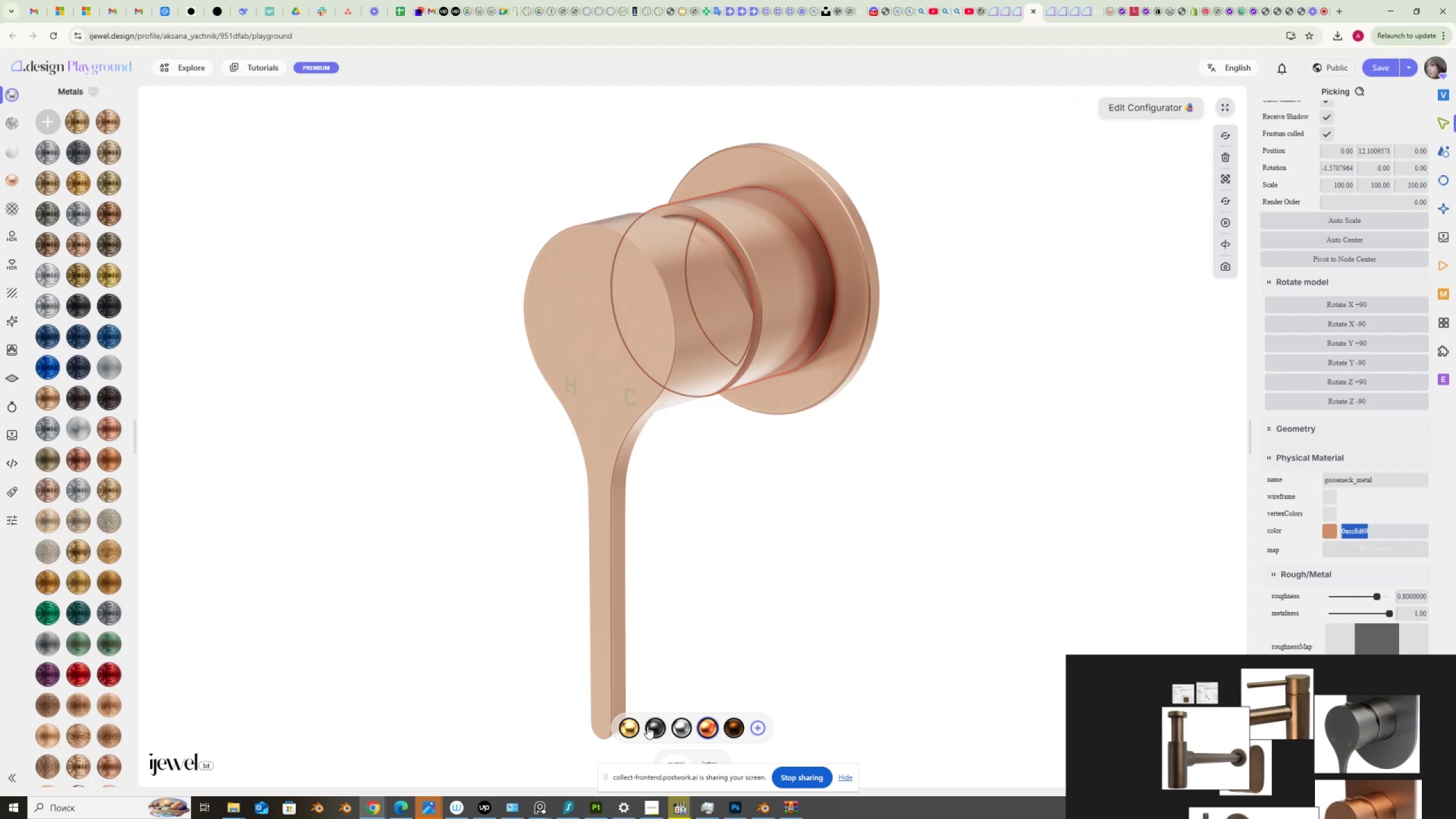 
left_click([628, 729])
 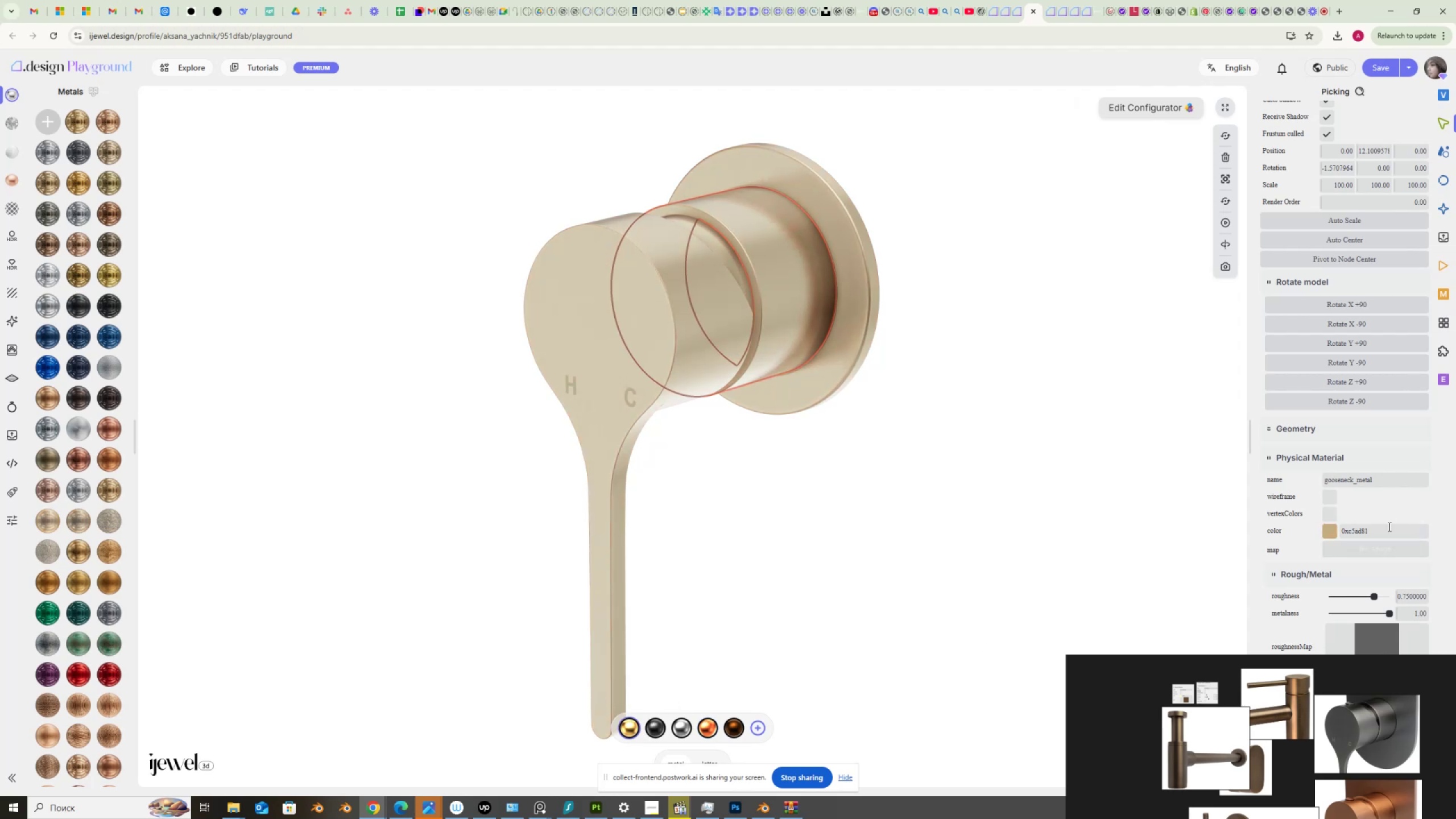 
left_click_drag(start_coordinate=[1381, 530], to_coordinate=[1307, 540])
 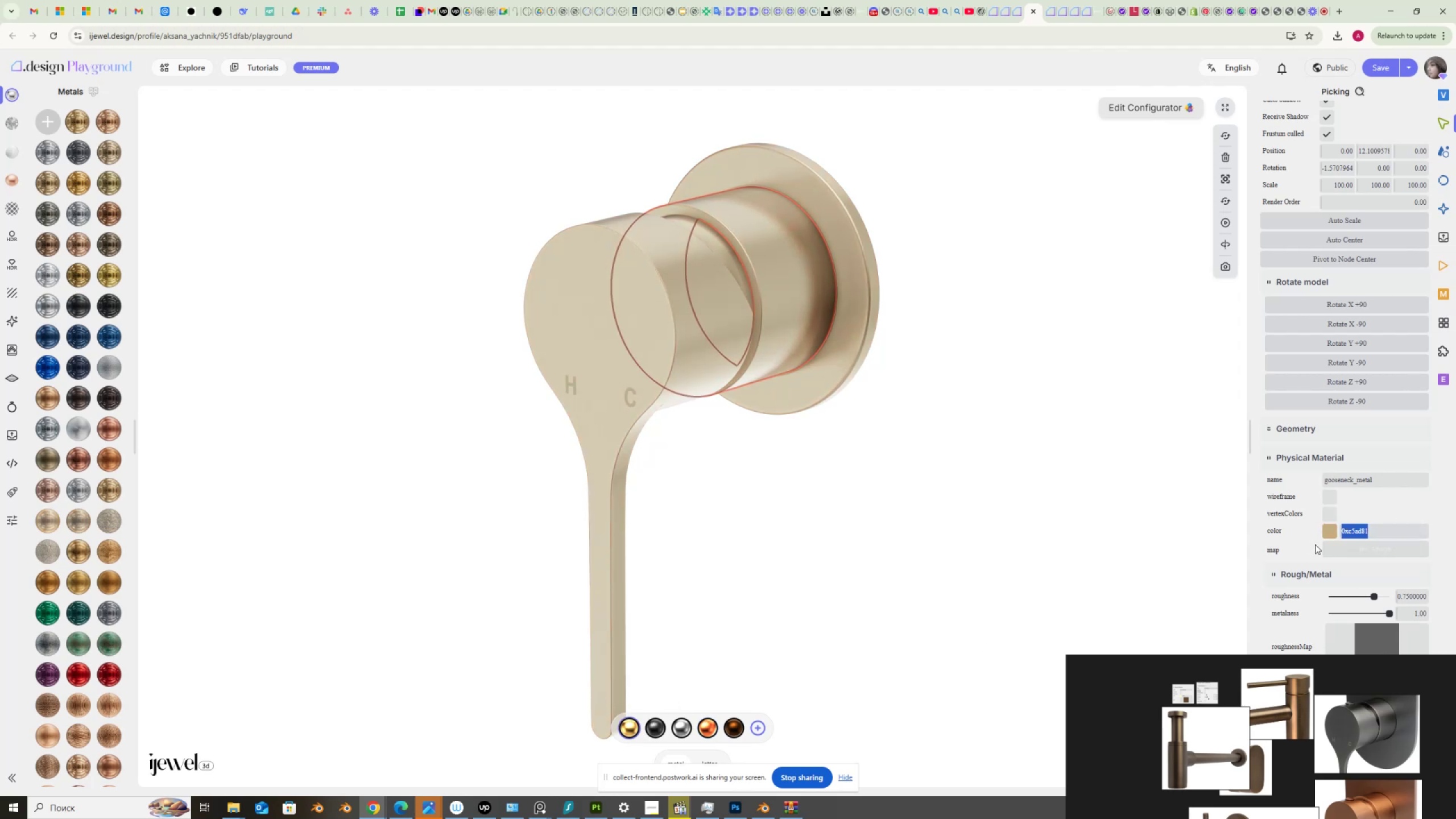 
key(Control+C)
 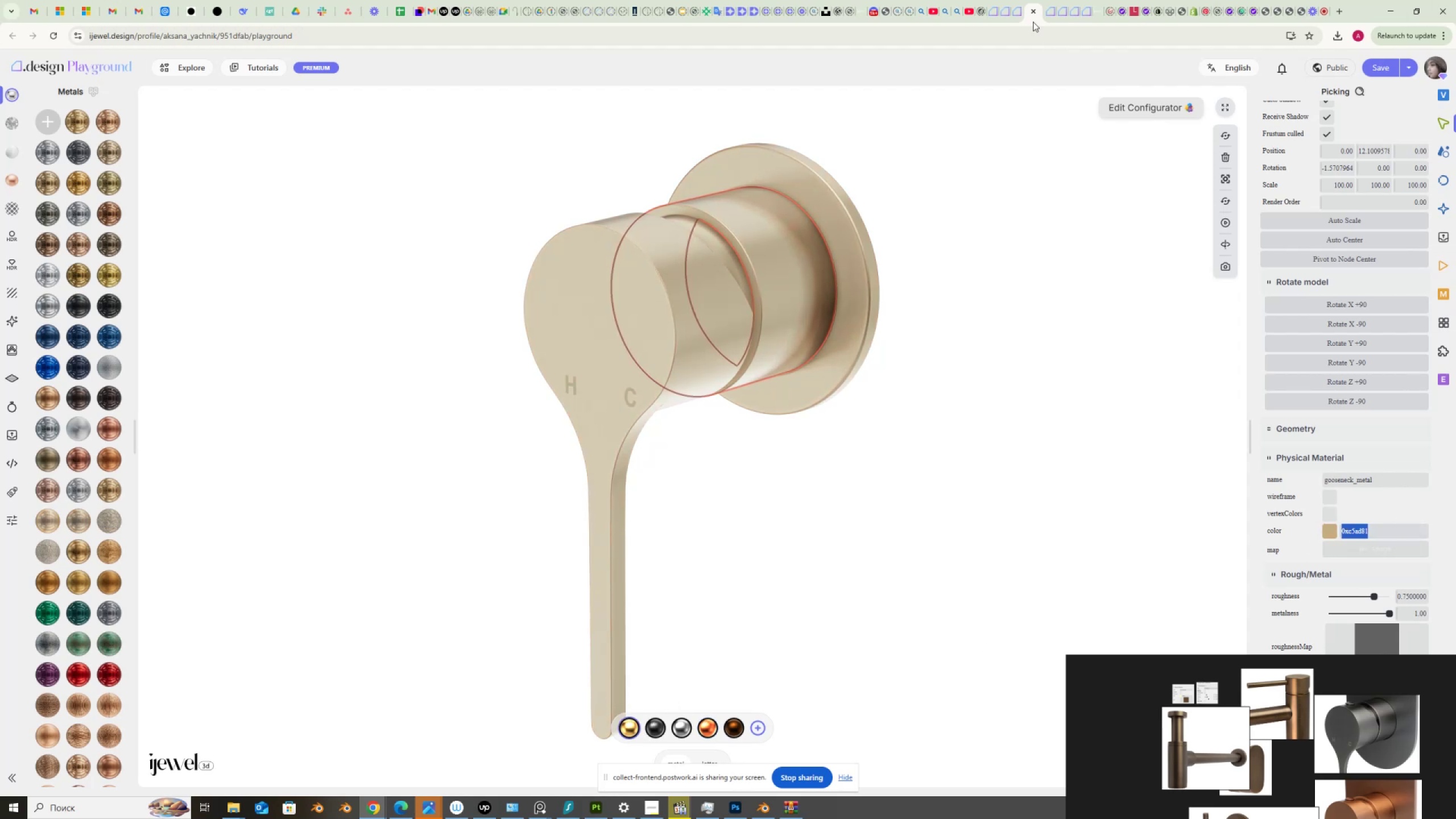 
left_click([1005, 11])
 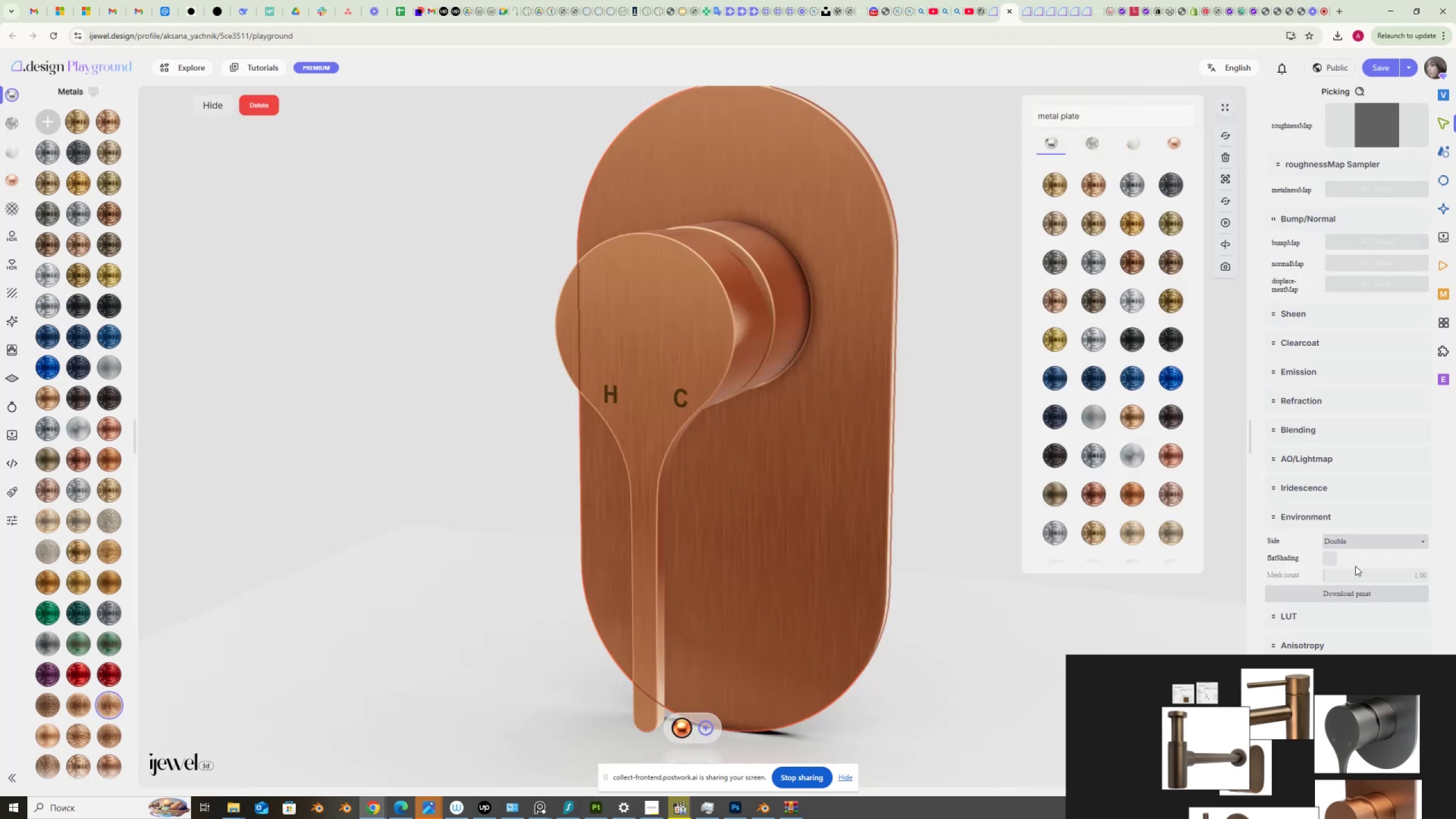 
scroll: coordinate [1320, 470], scroll_direction: up, amount: 7.0
 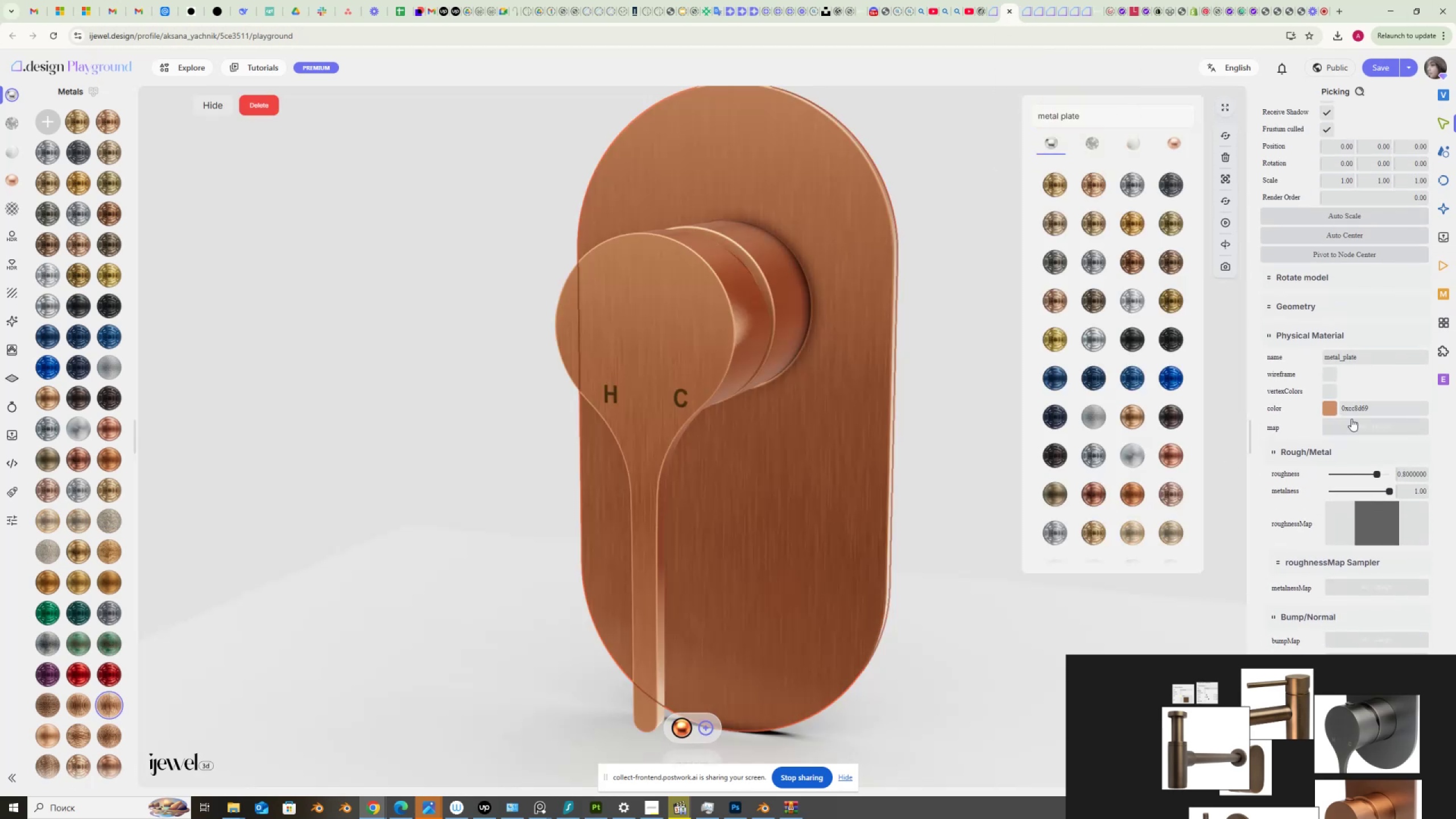 
left_click_drag(start_coordinate=[1374, 408], to_coordinate=[1331, 410])
 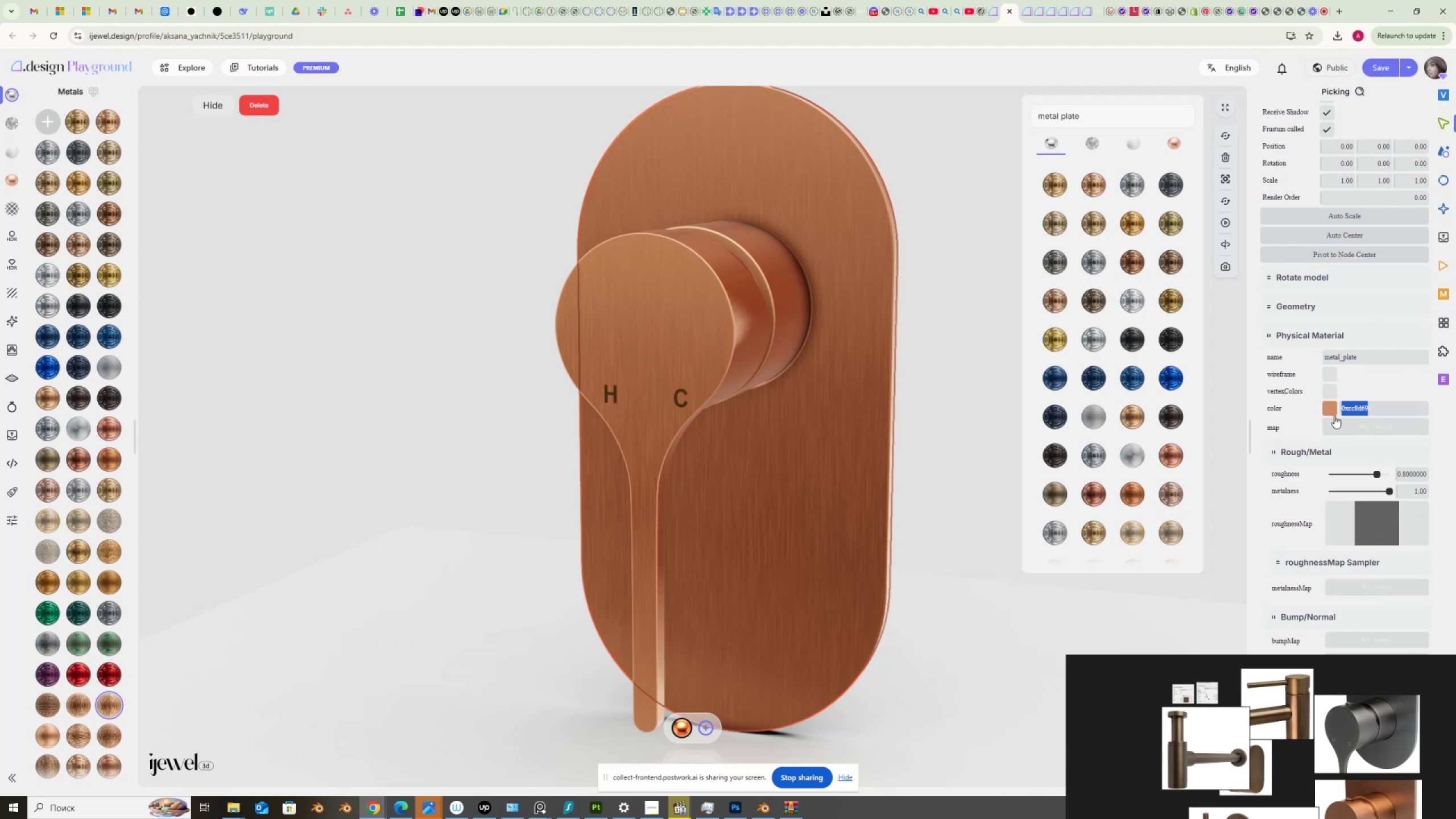 
key(Control+V)
 